 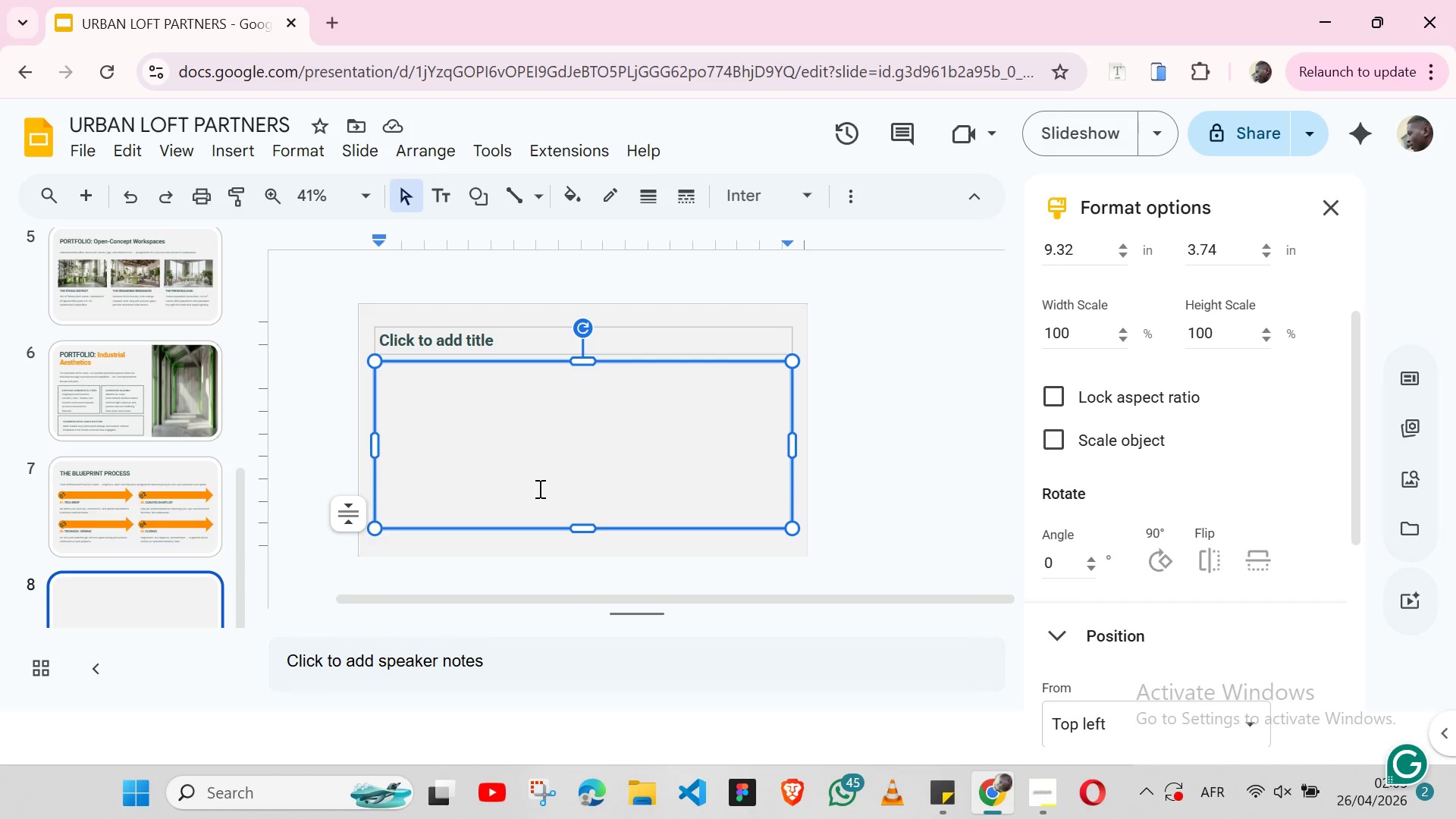 
left_click([594, 349])
 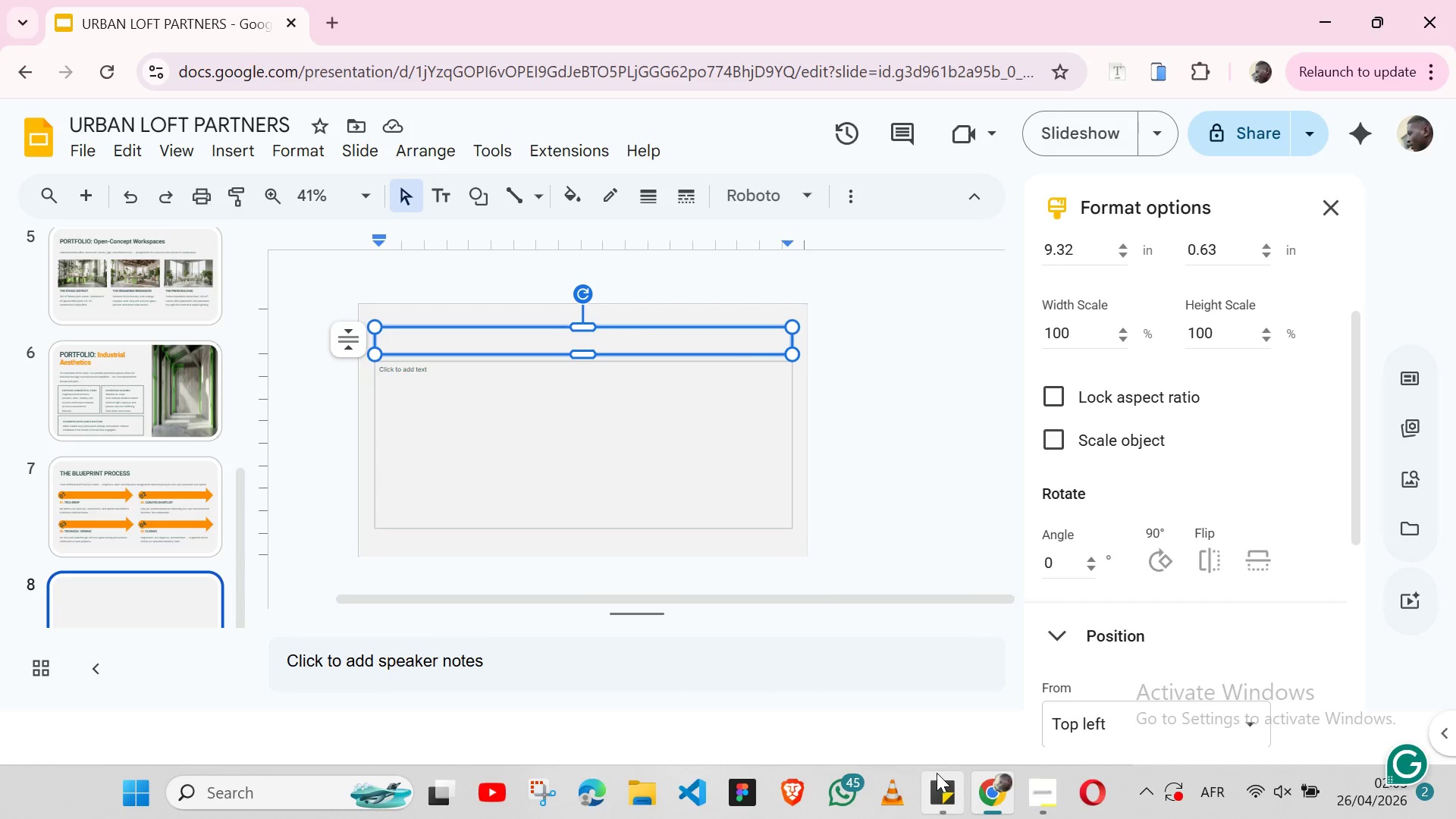 
left_click([937, 773])
 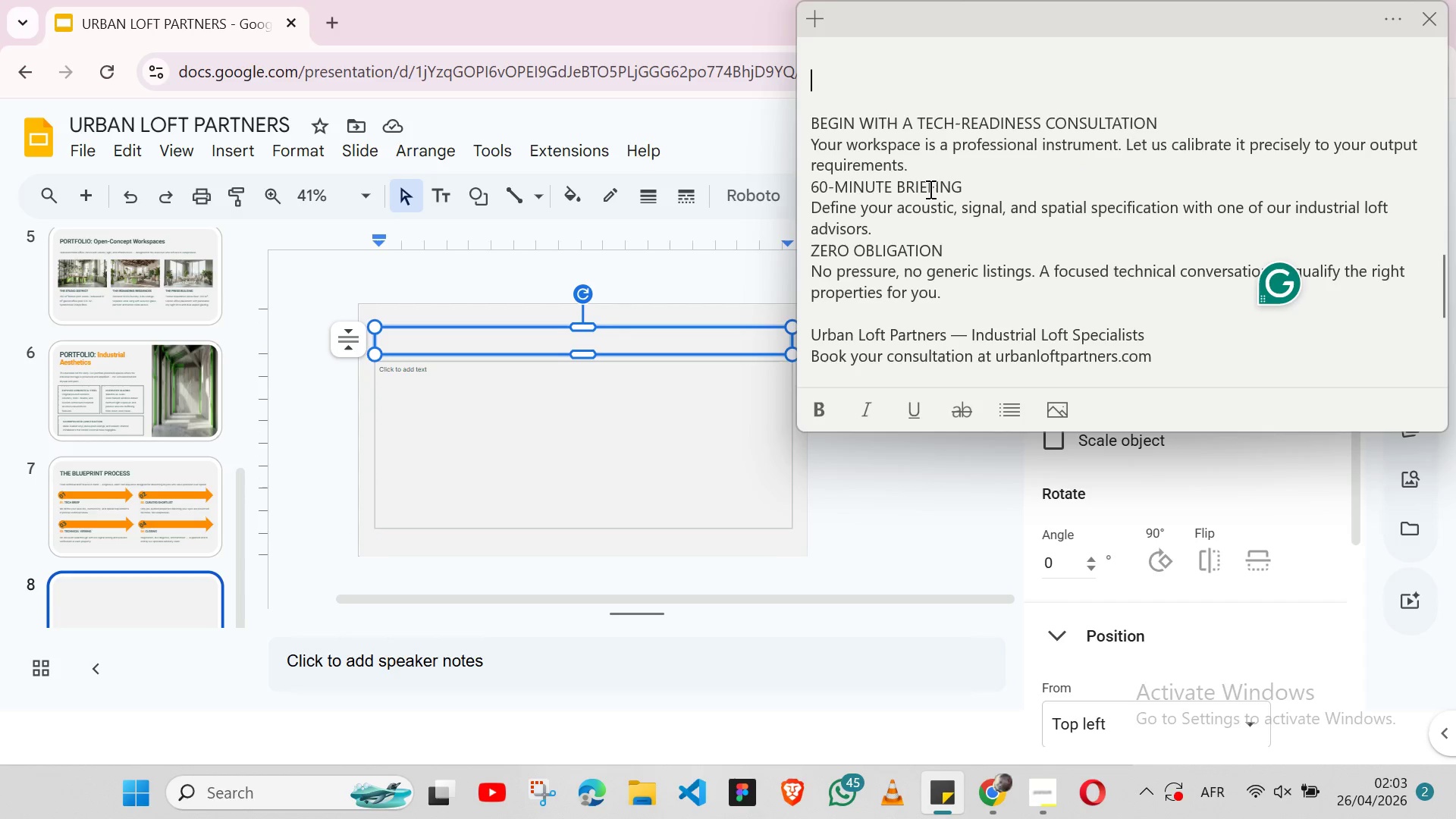 
wait(8.03)
 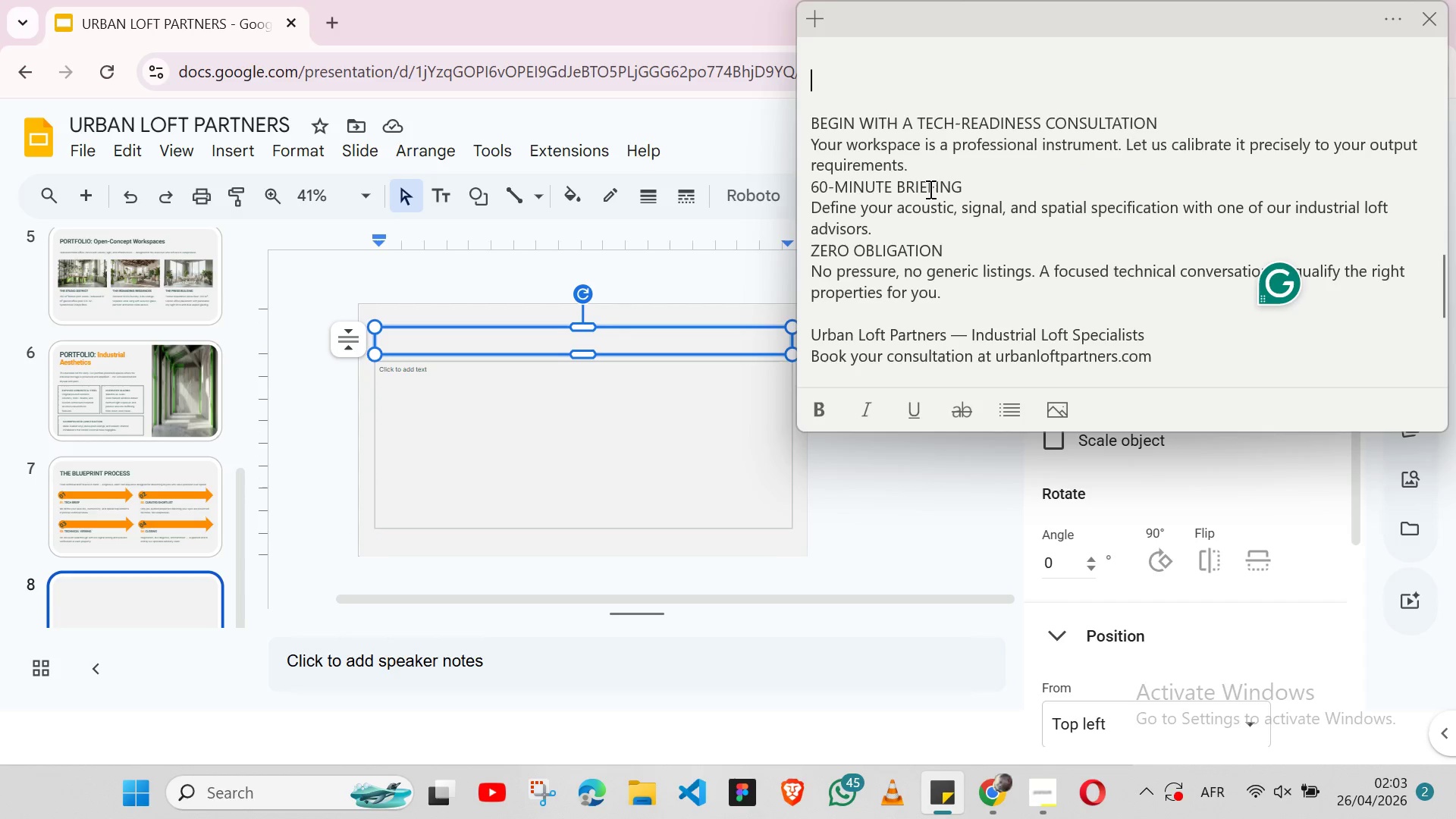 
double_click([869, 125])
 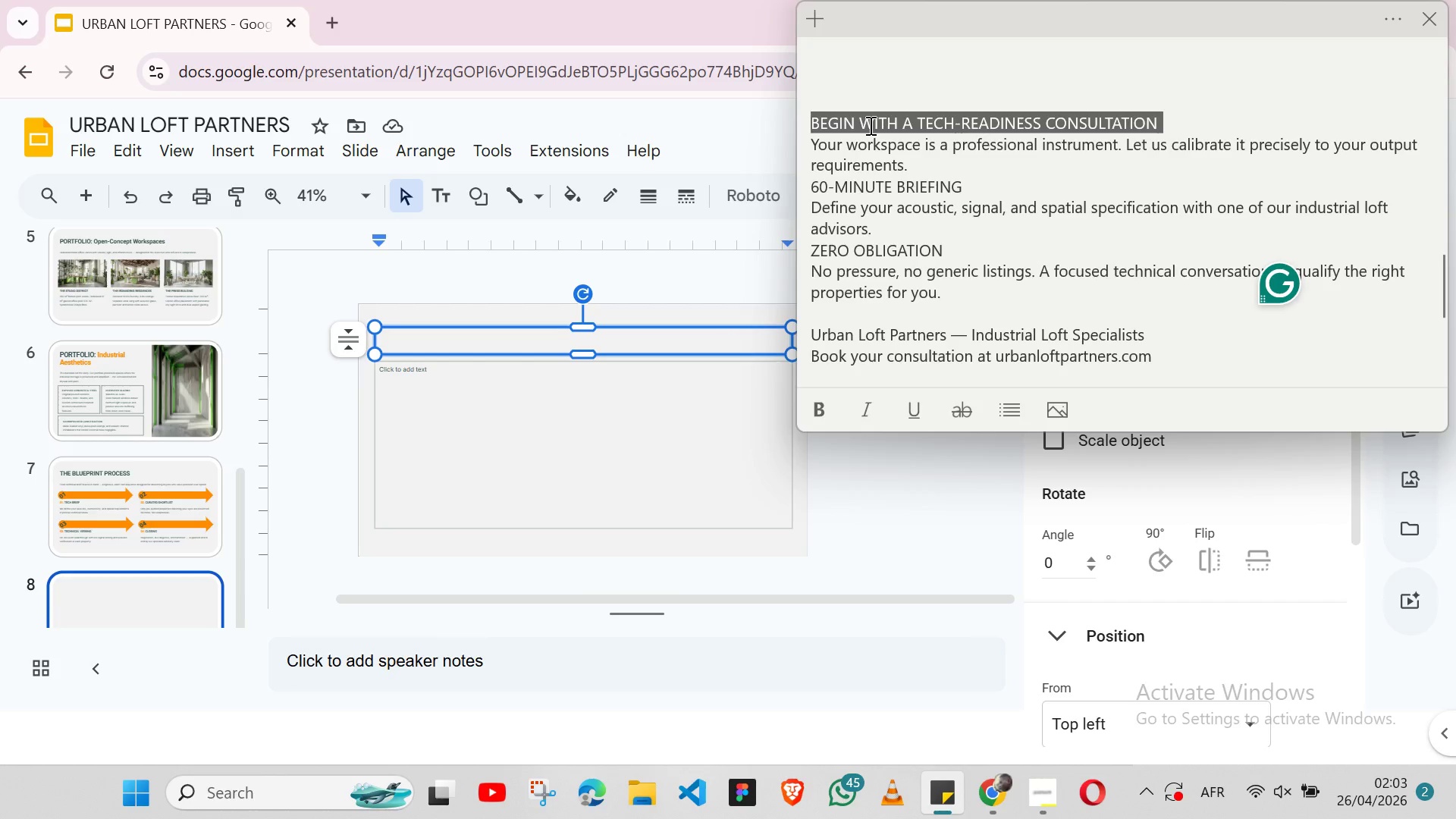 
triple_click([869, 125])
 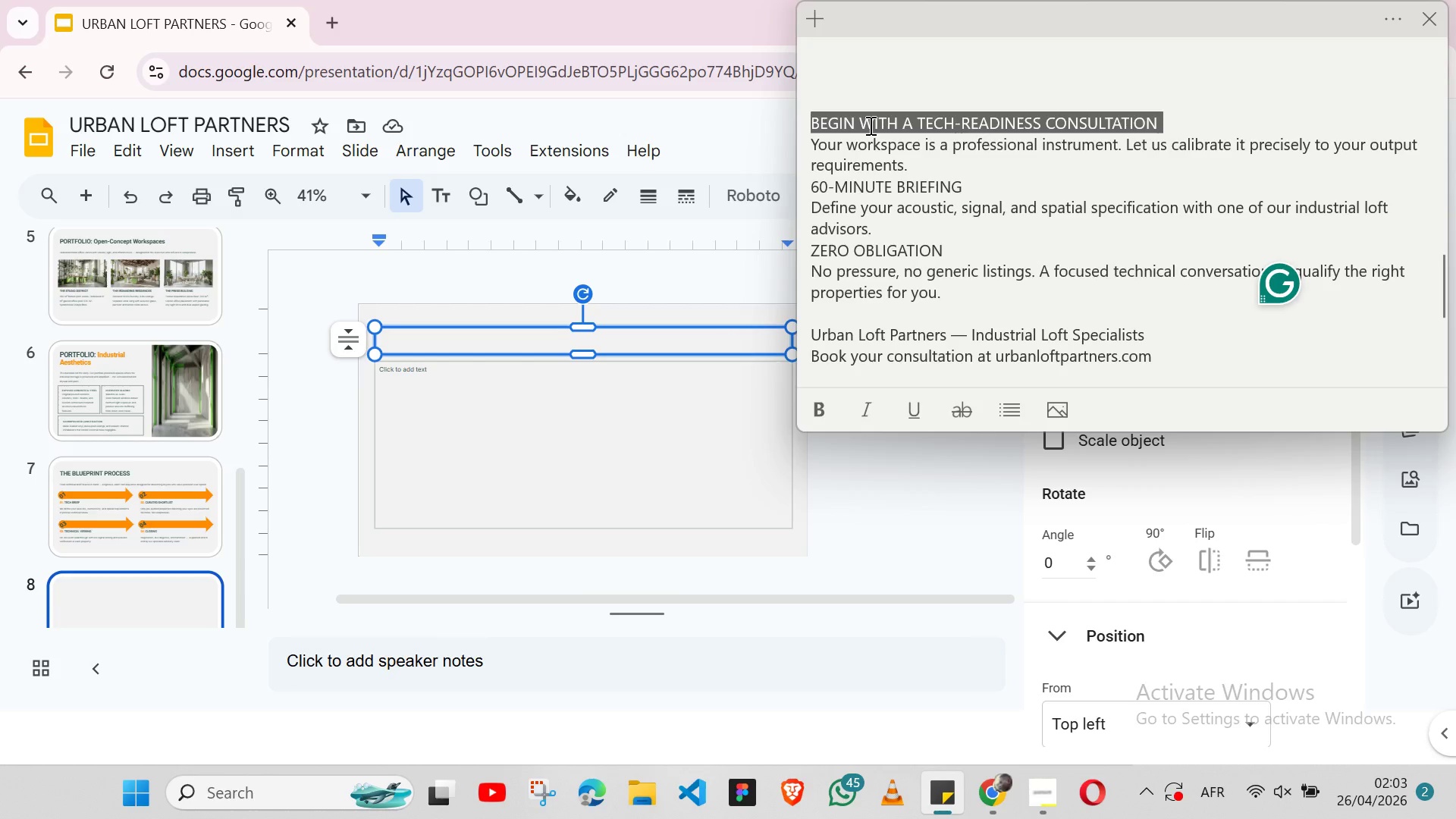 
key(Shift+ArrowLeft)
 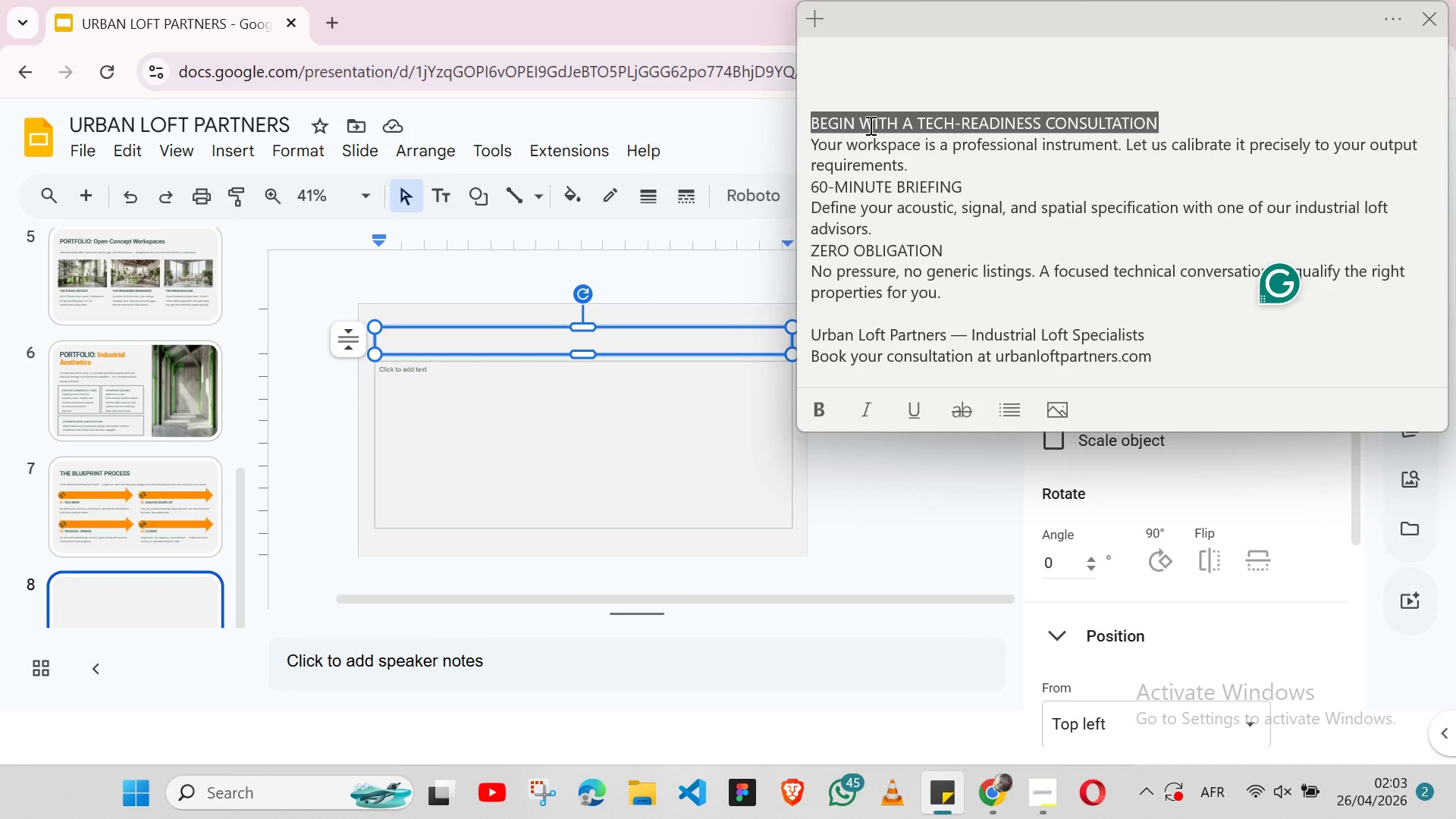 
key(Control+X)
 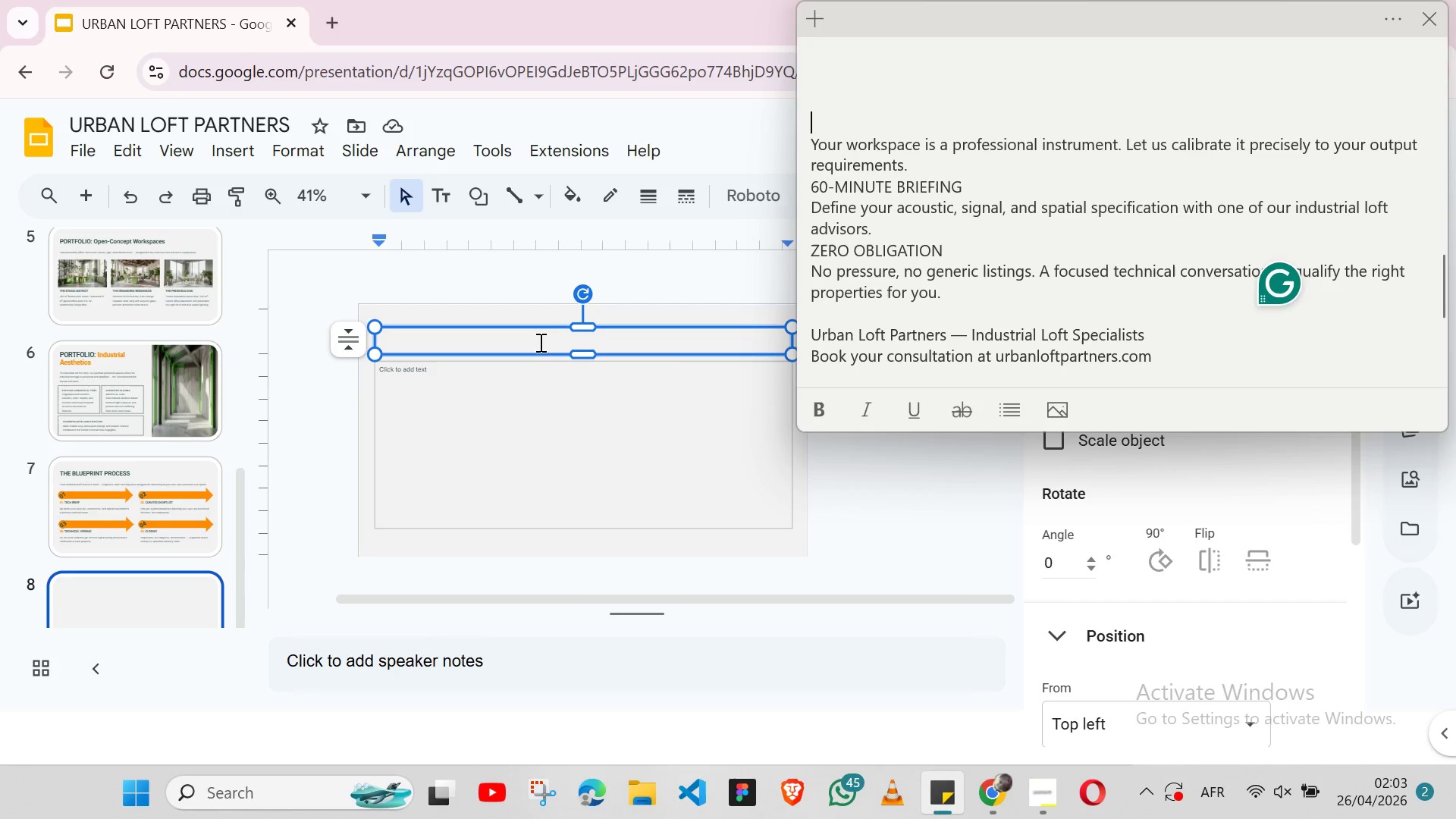 
left_click([539, 342])
 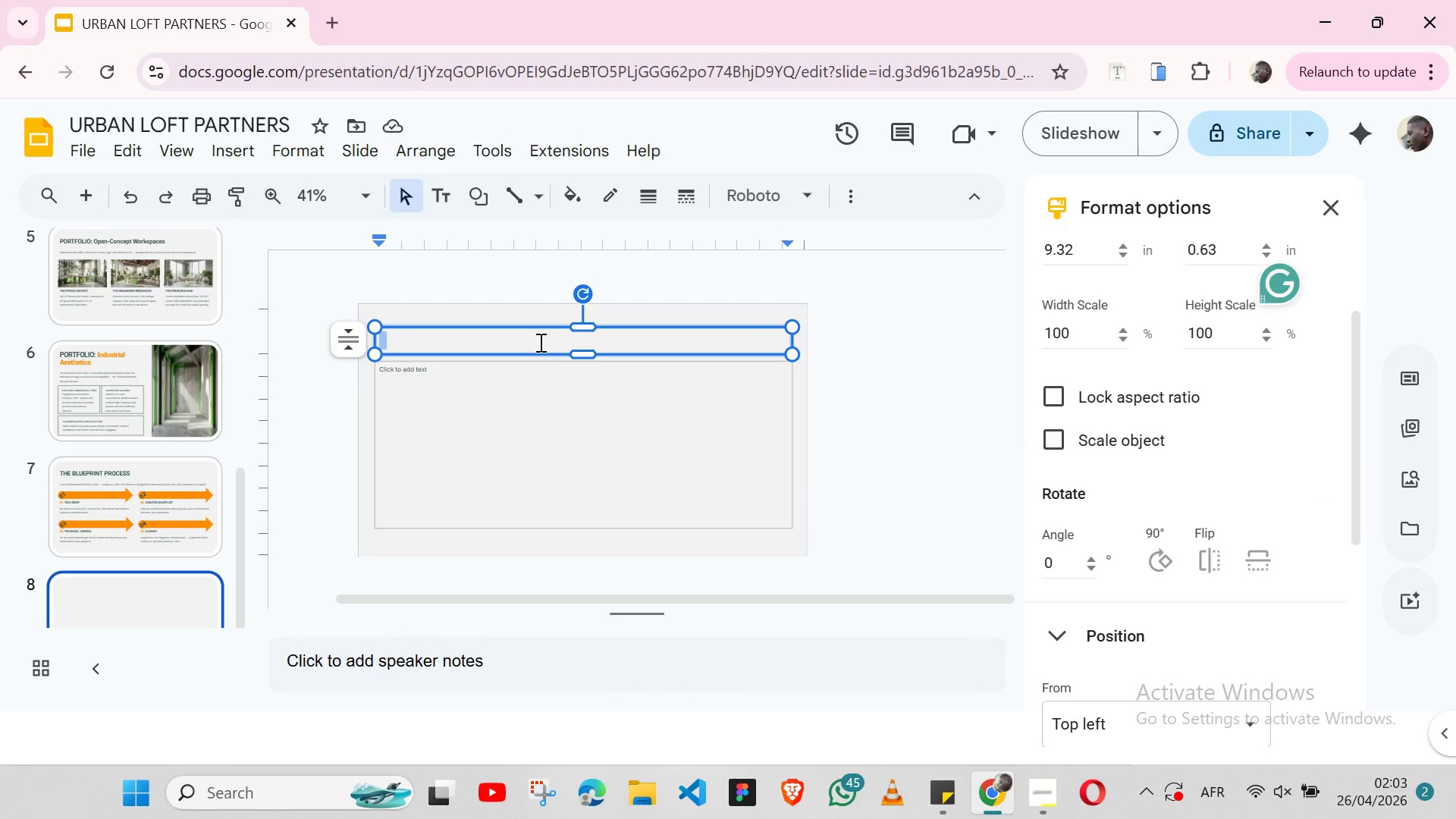 
key(Control+V)
 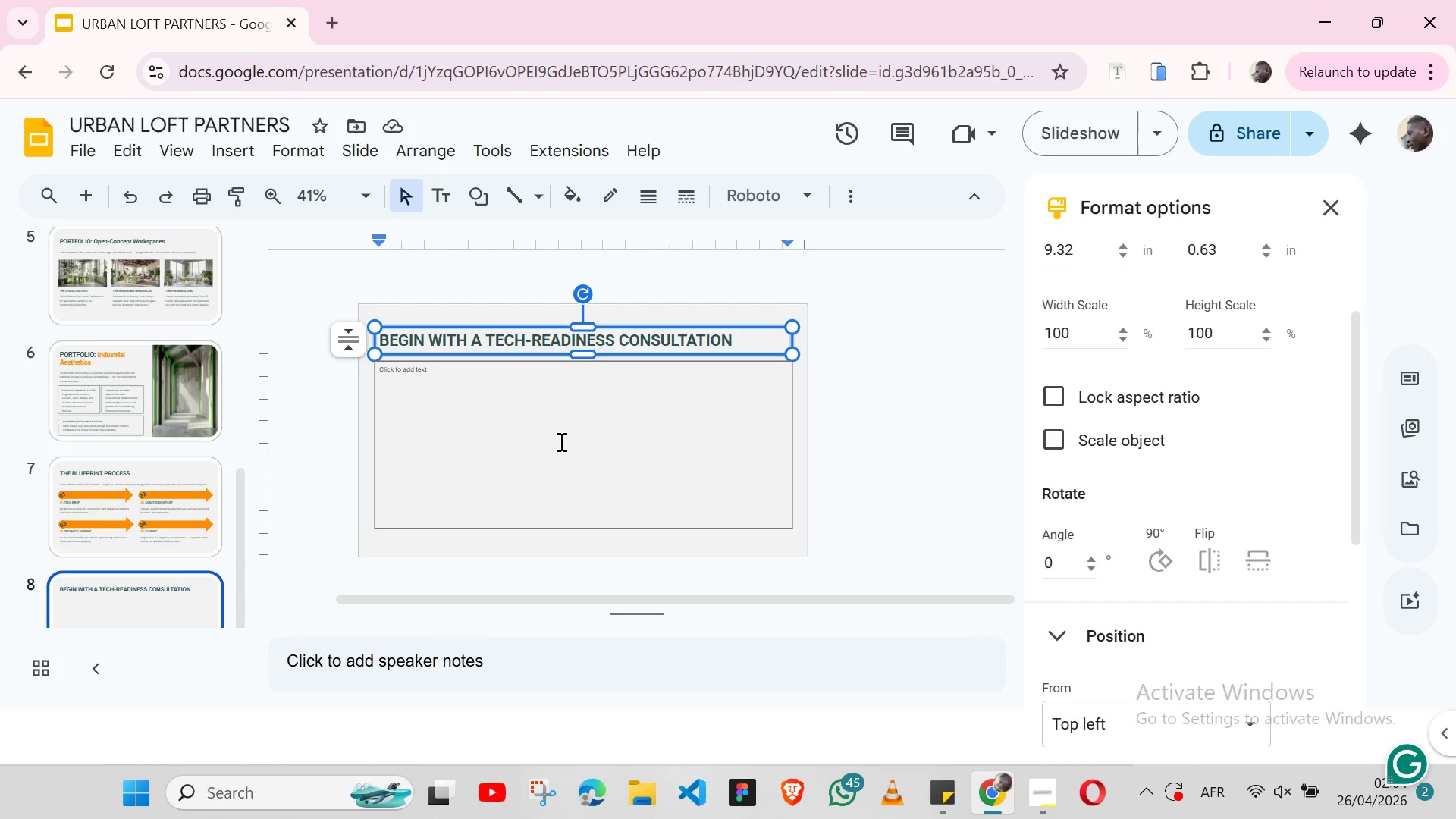 
wait(54.83)
 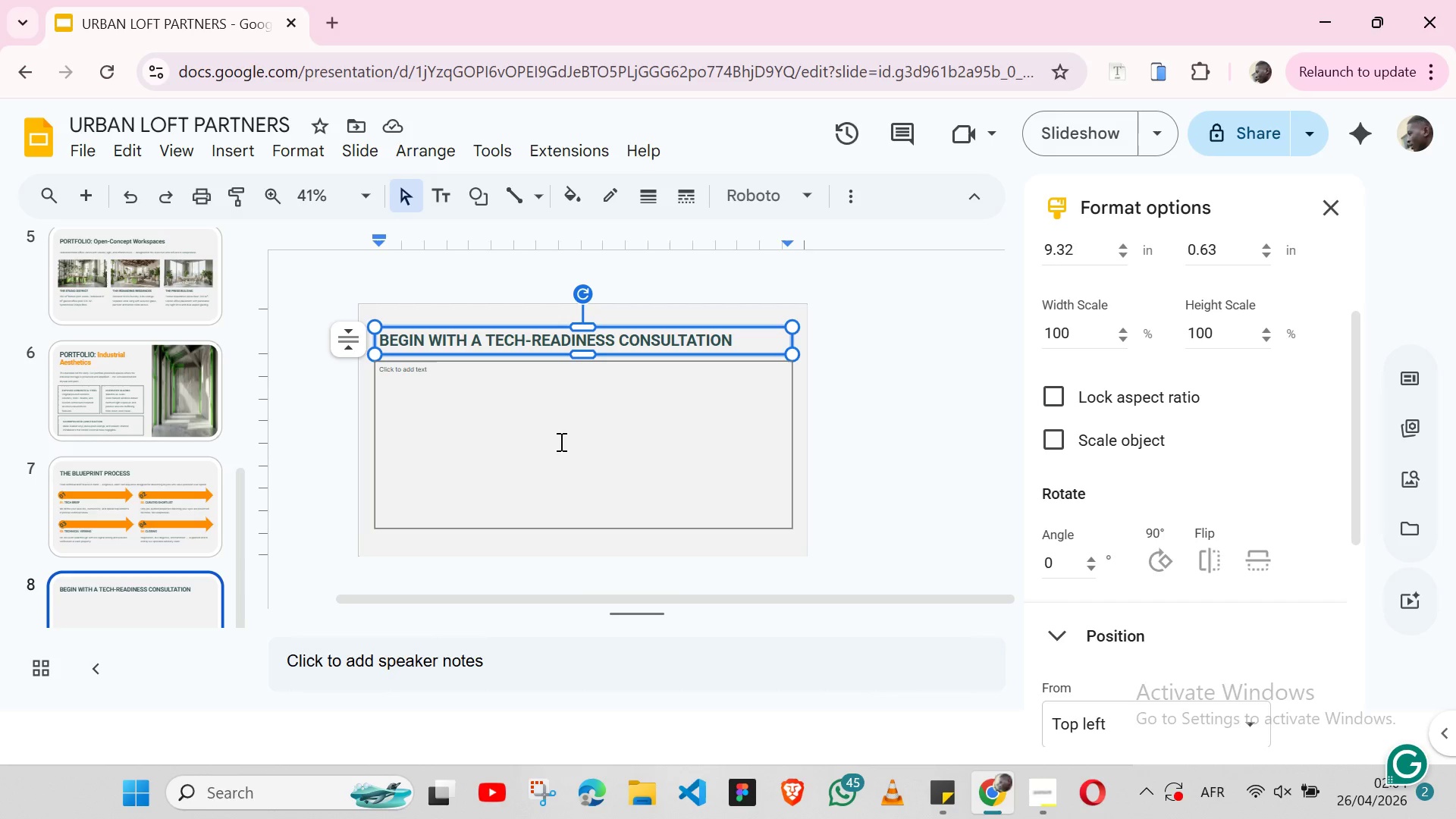 
left_click([332, 263])
 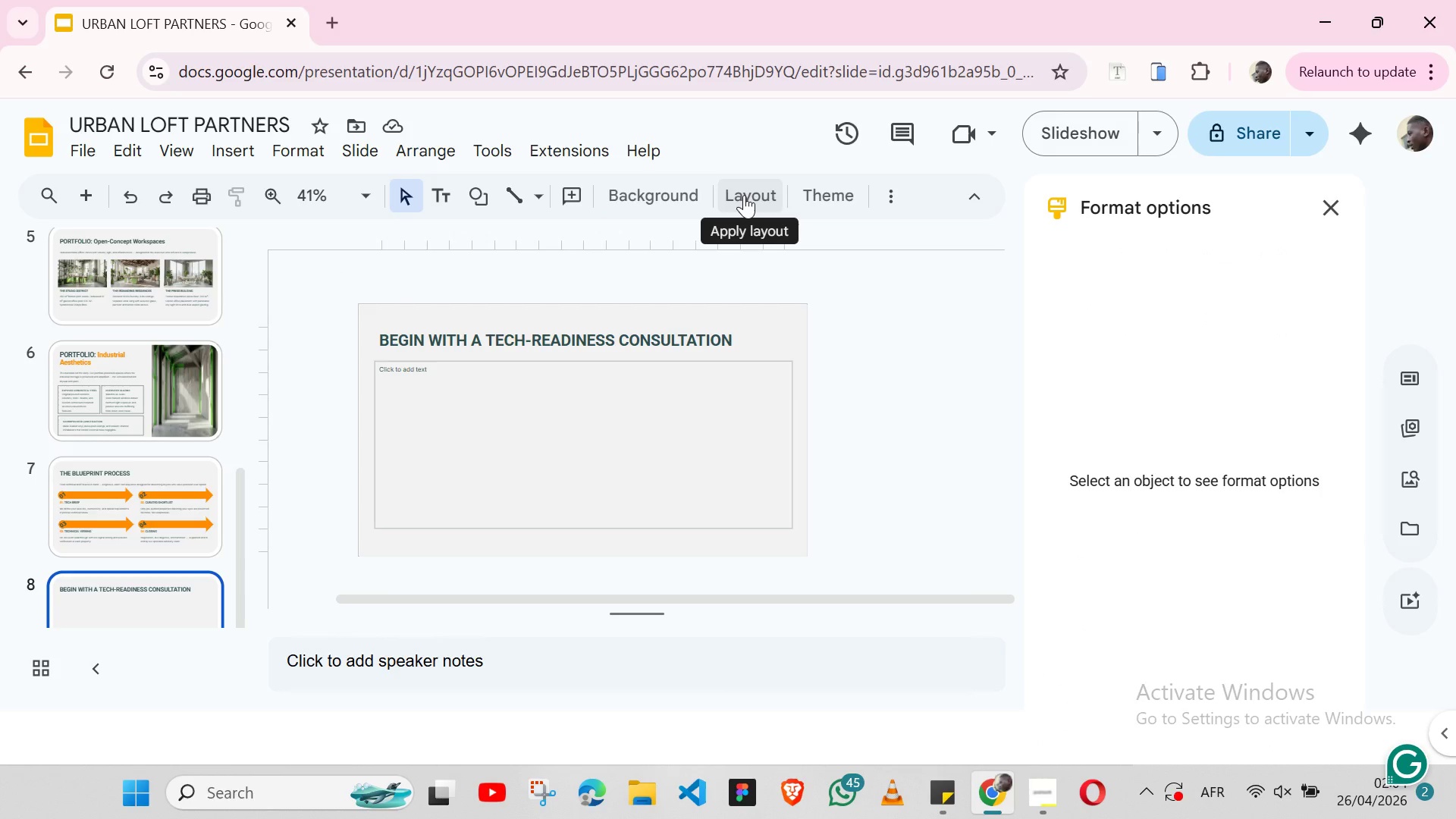 
left_click([744, 195])
 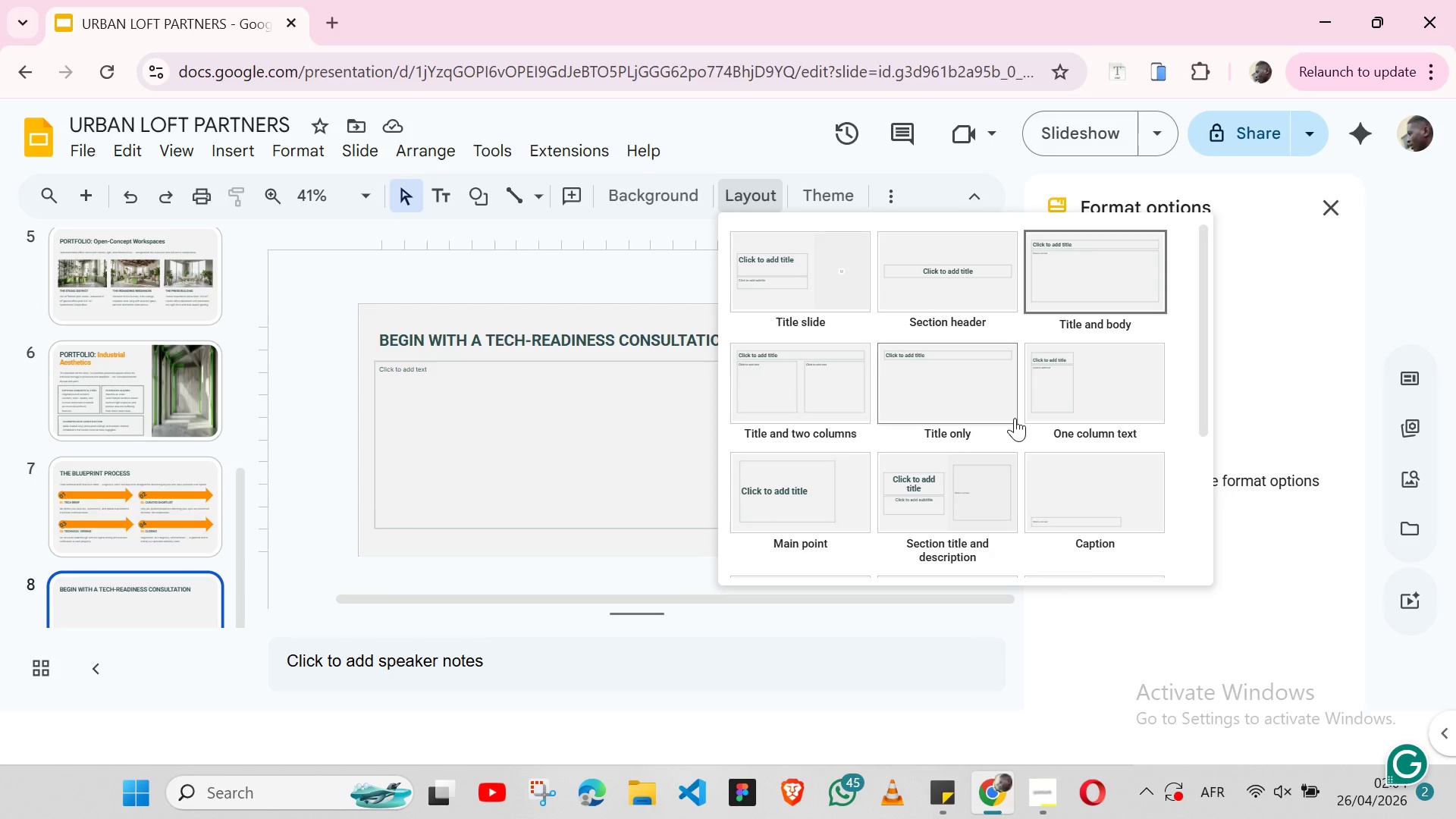 
wait(8.92)
 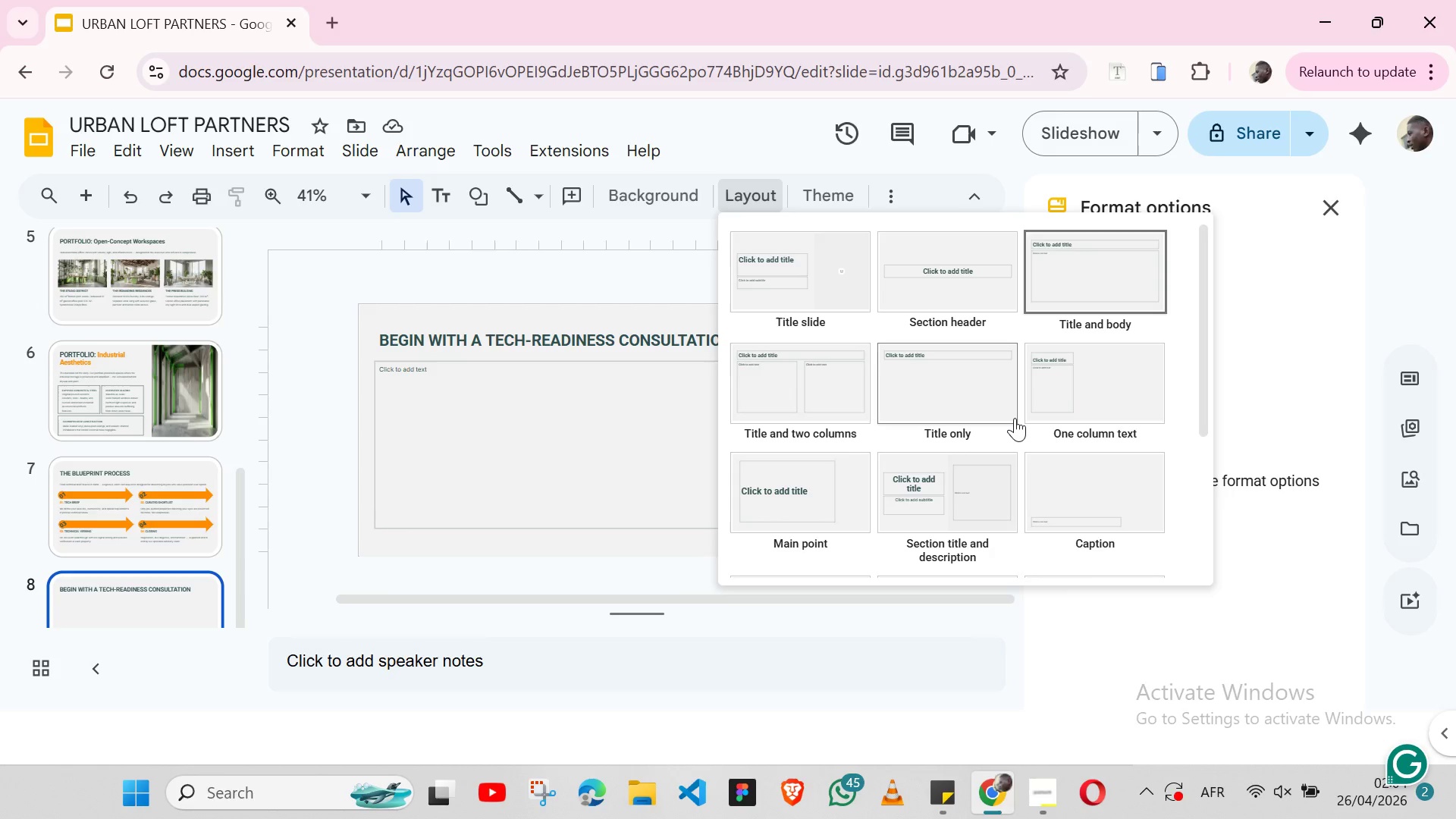 
left_click([1102, 394])
 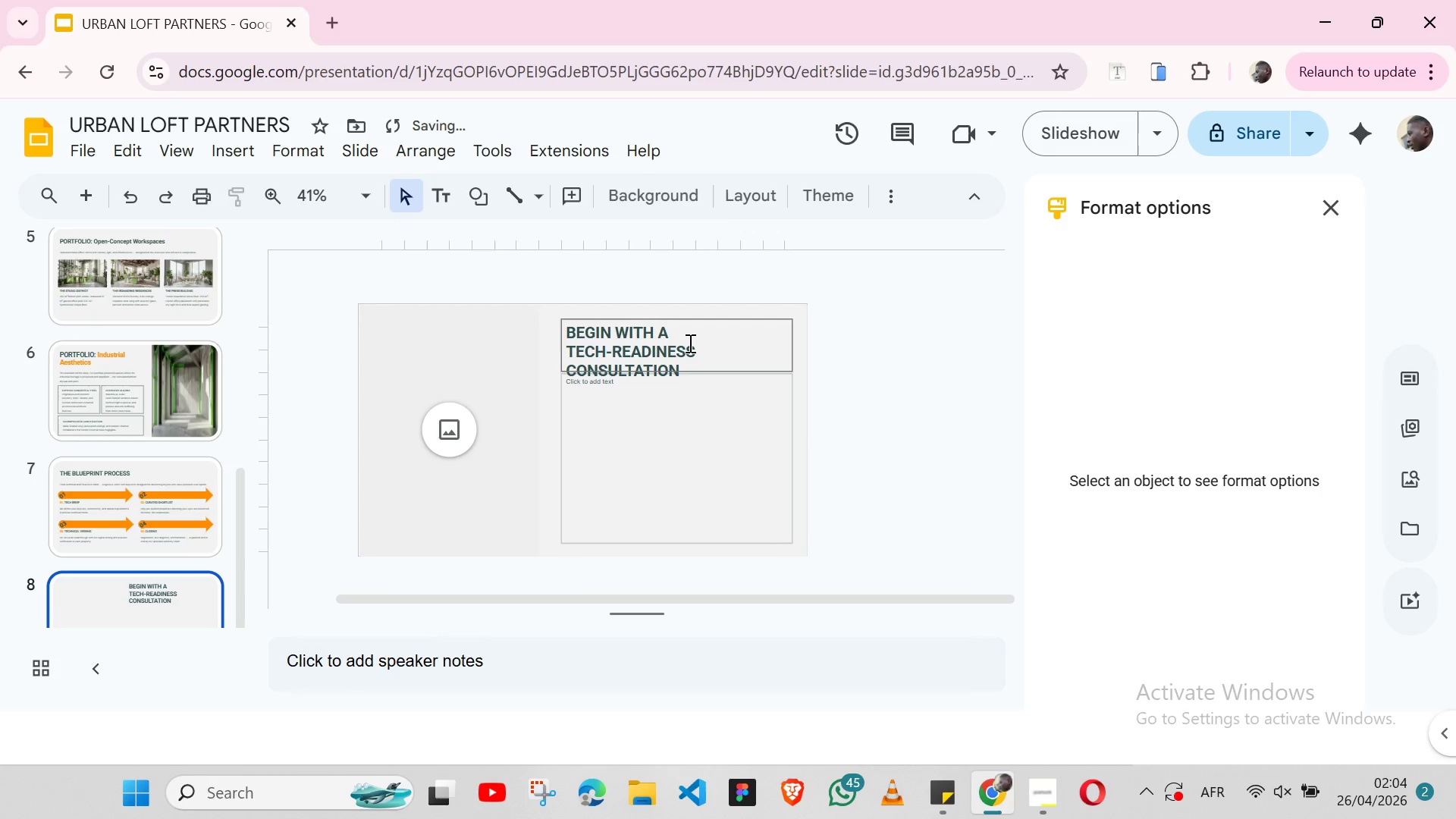 
left_click([689, 343])
 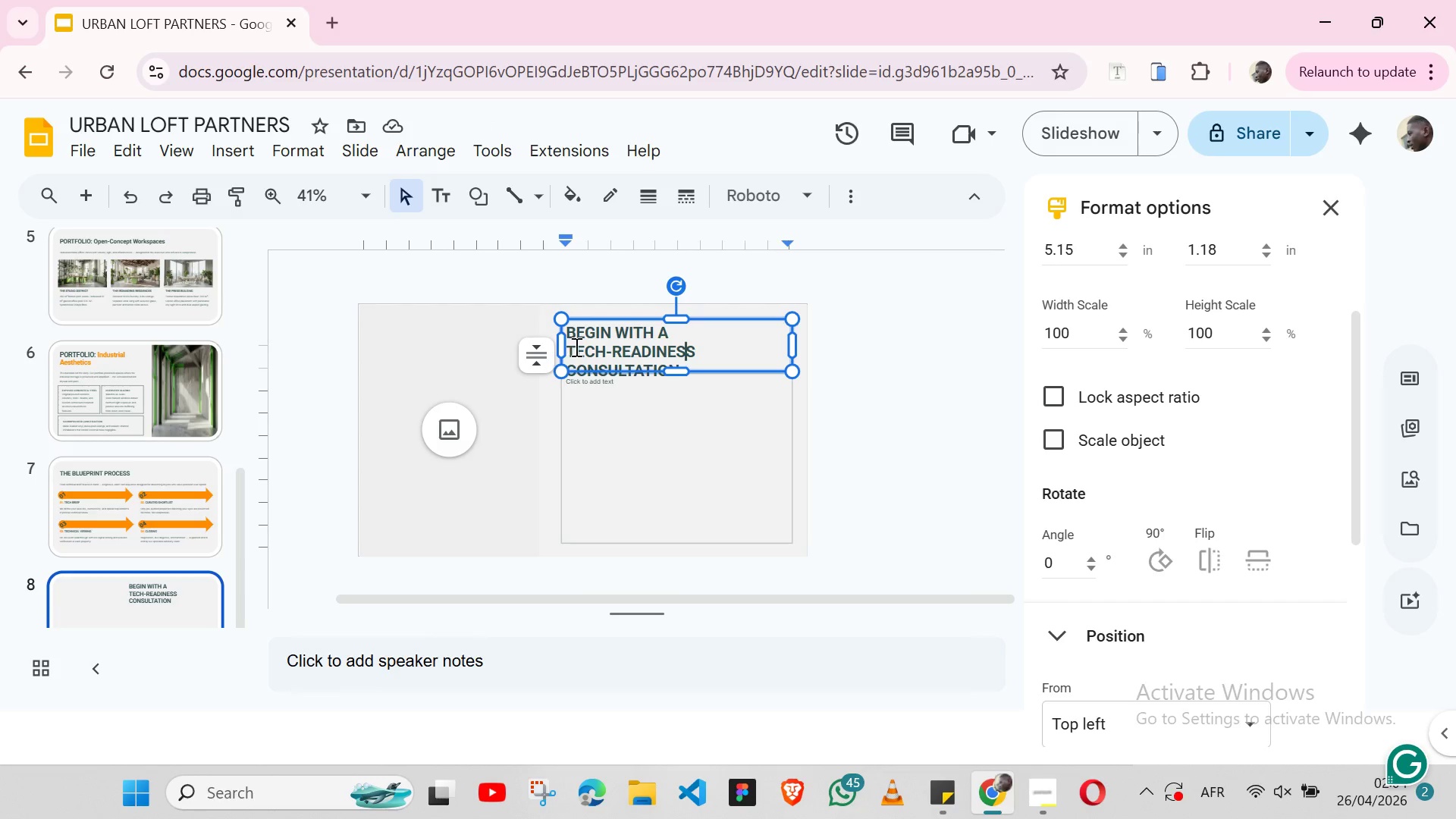 
left_click([568, 352])
 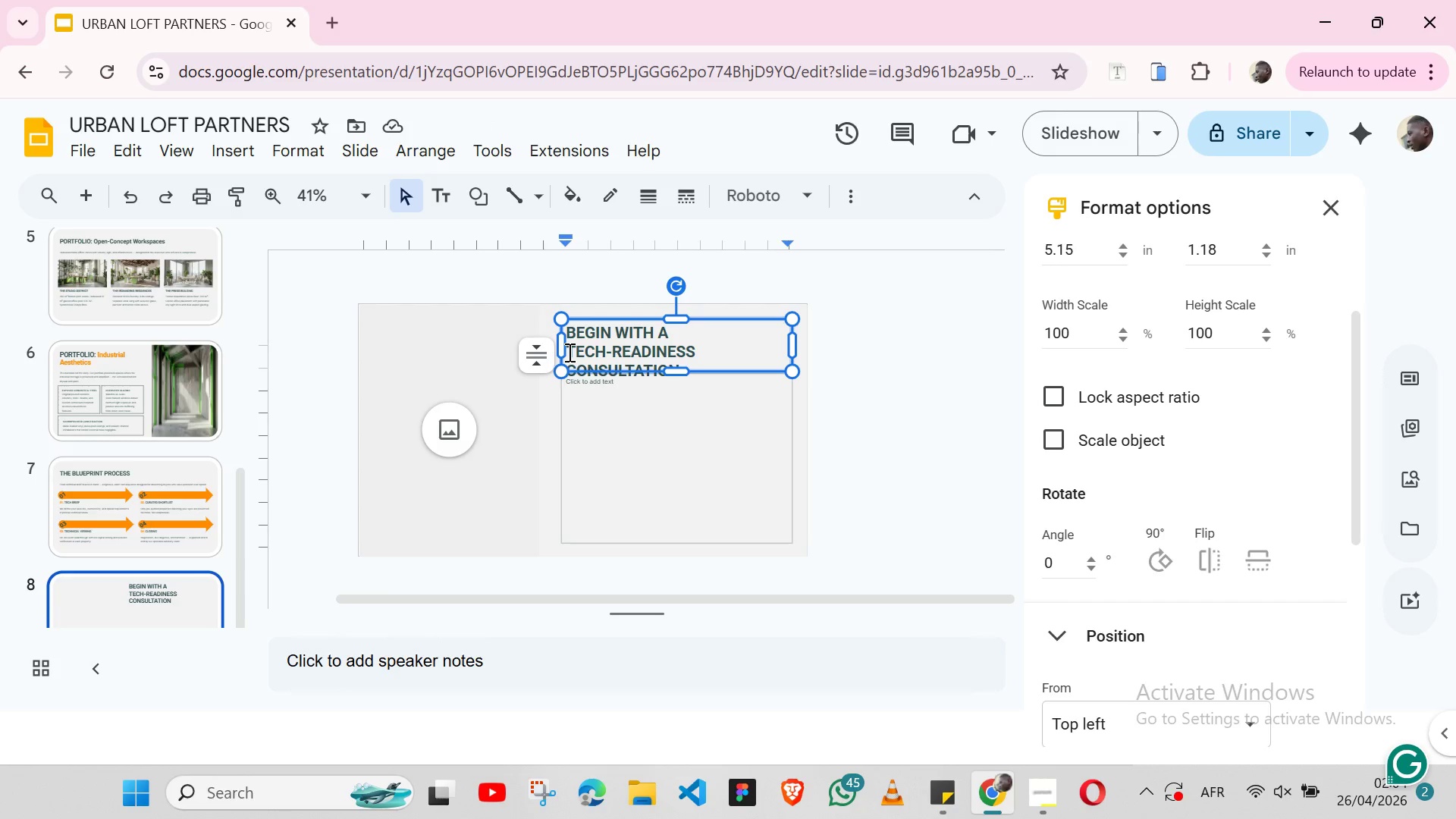 
key(Backspace)
 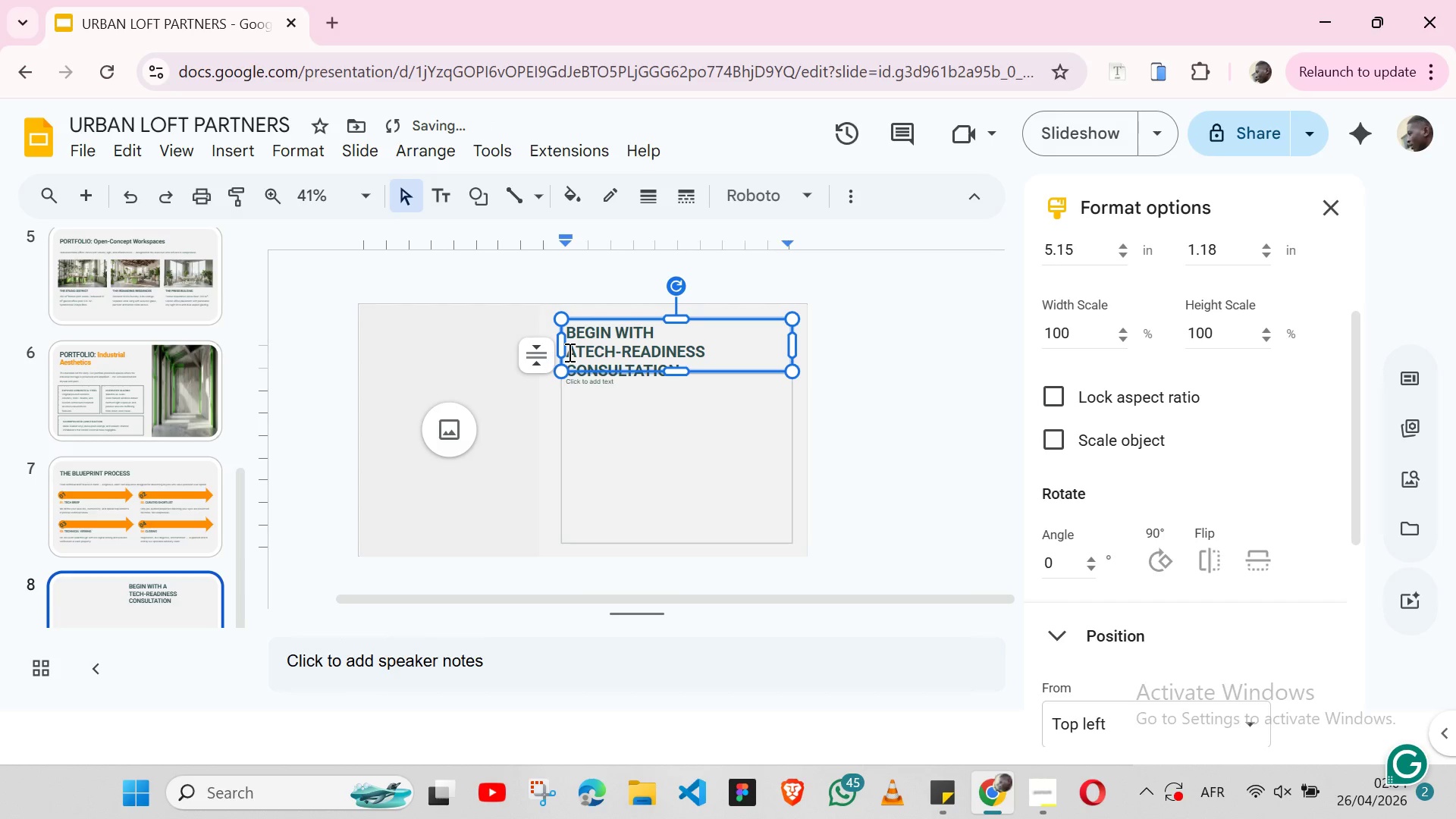 
key(Space)
 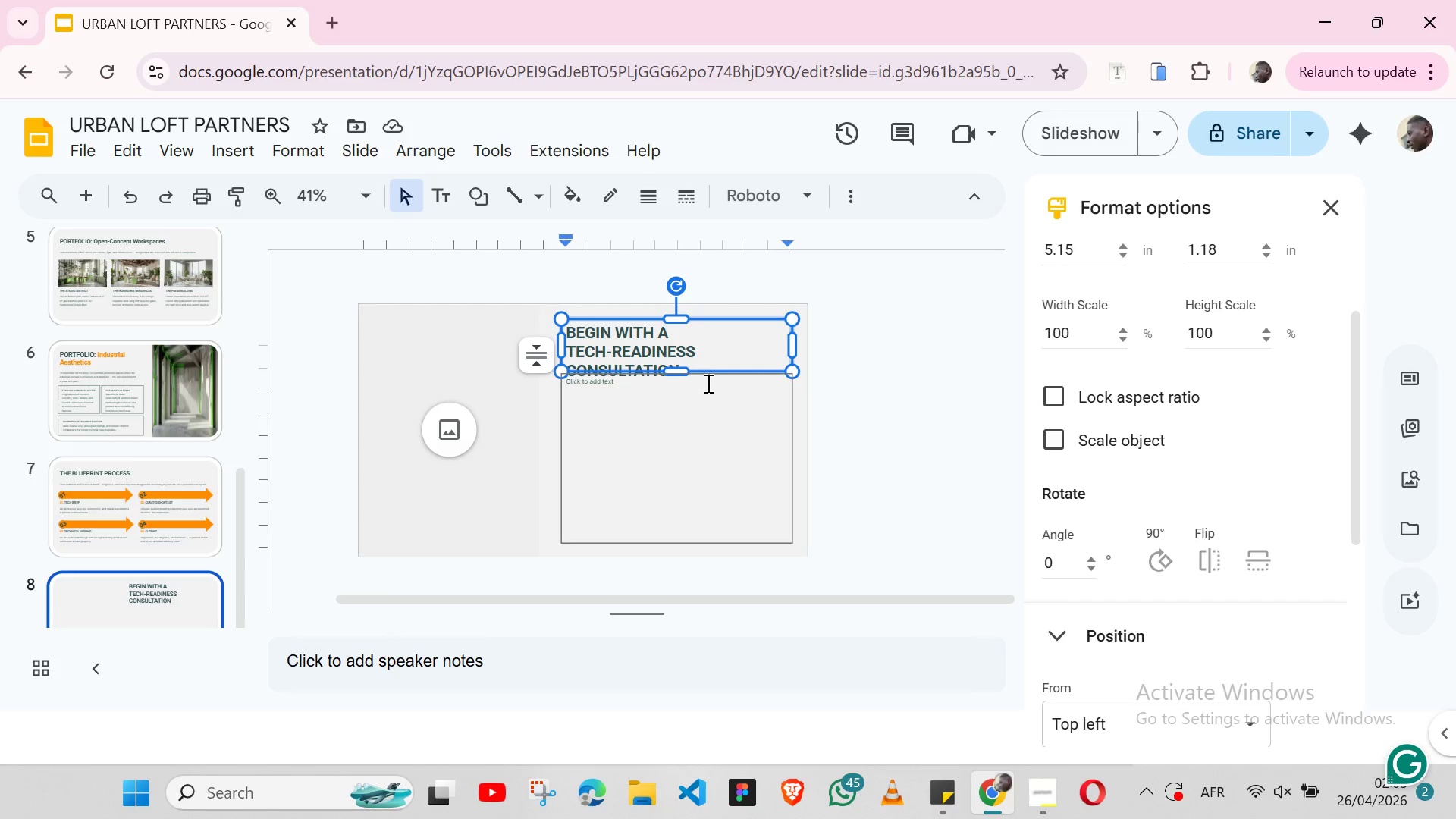 
wait(13.88)
 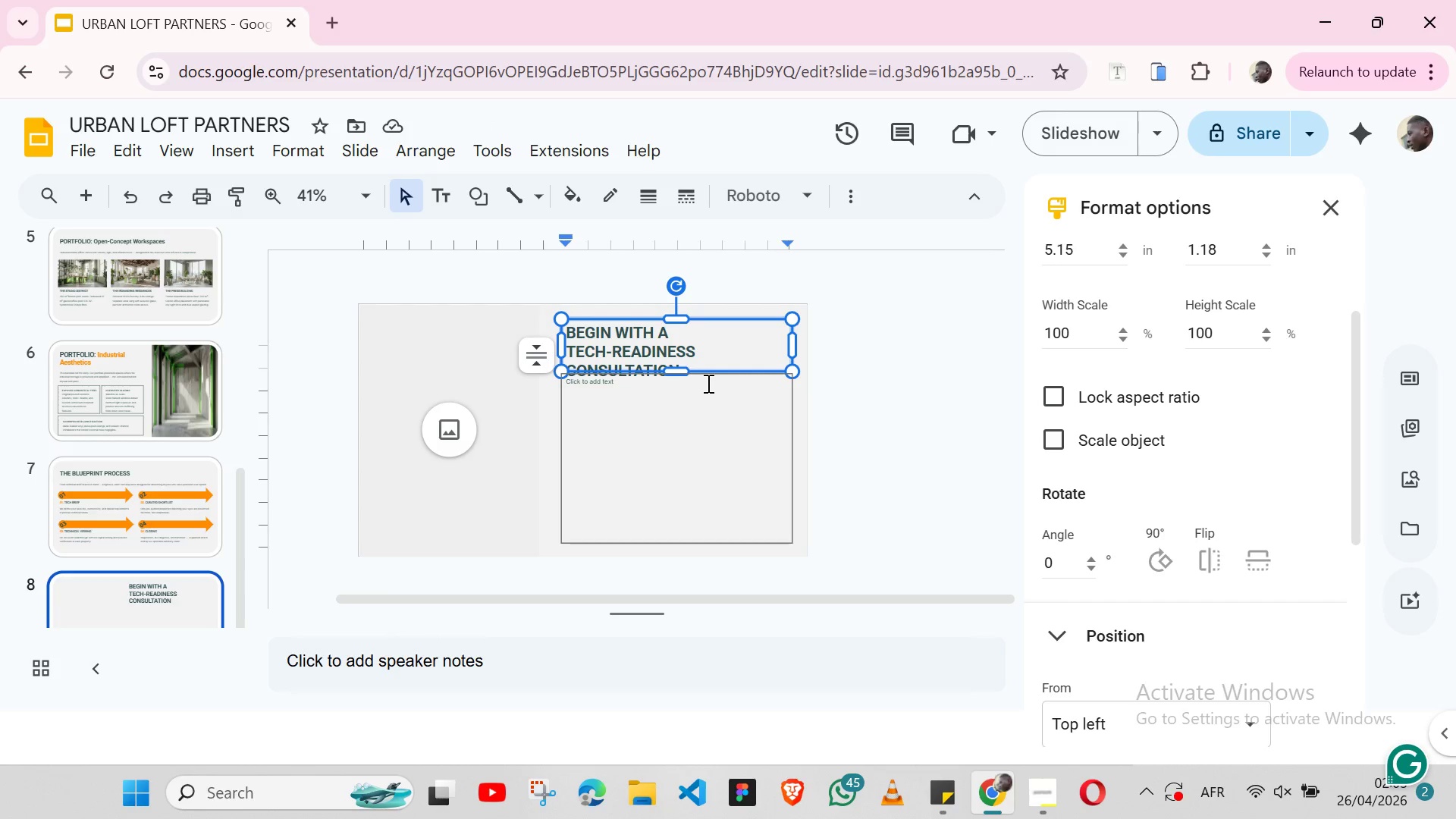 
left_click([707, 383])
 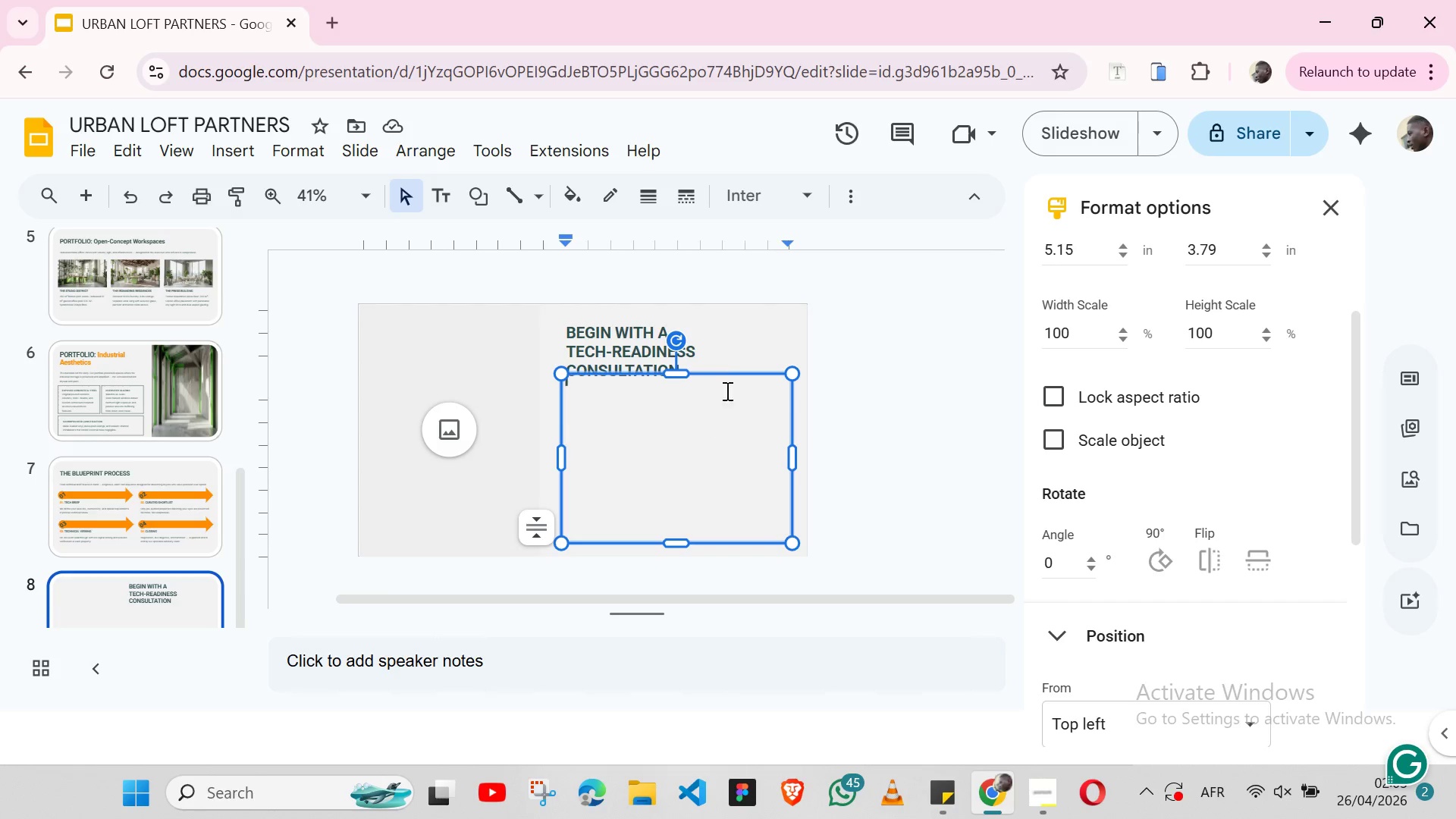 
left_click([728, 337])
 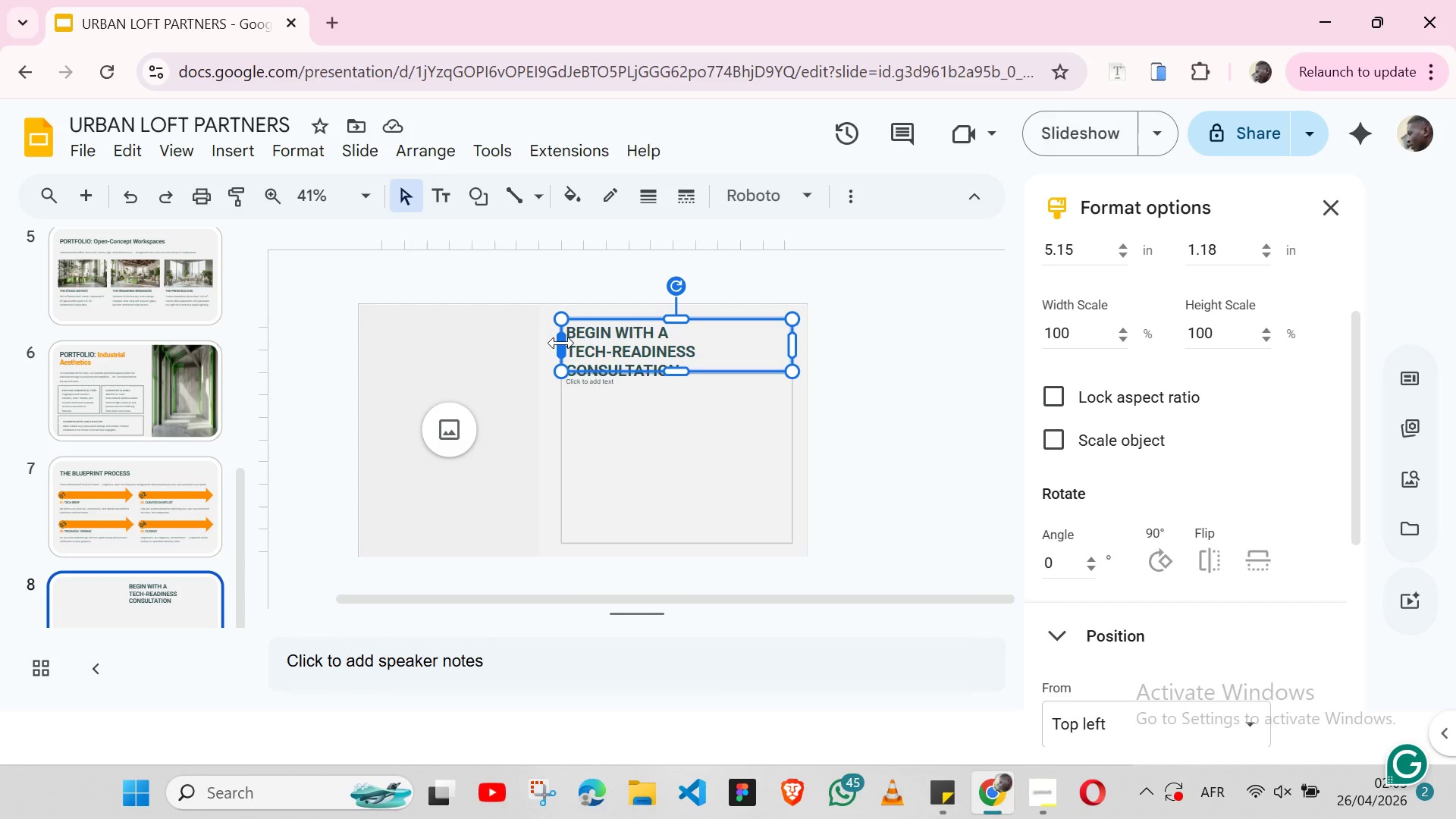 
left_click_drag(start_coordinate=[561, 343], to_coordinate=[545, 340])
 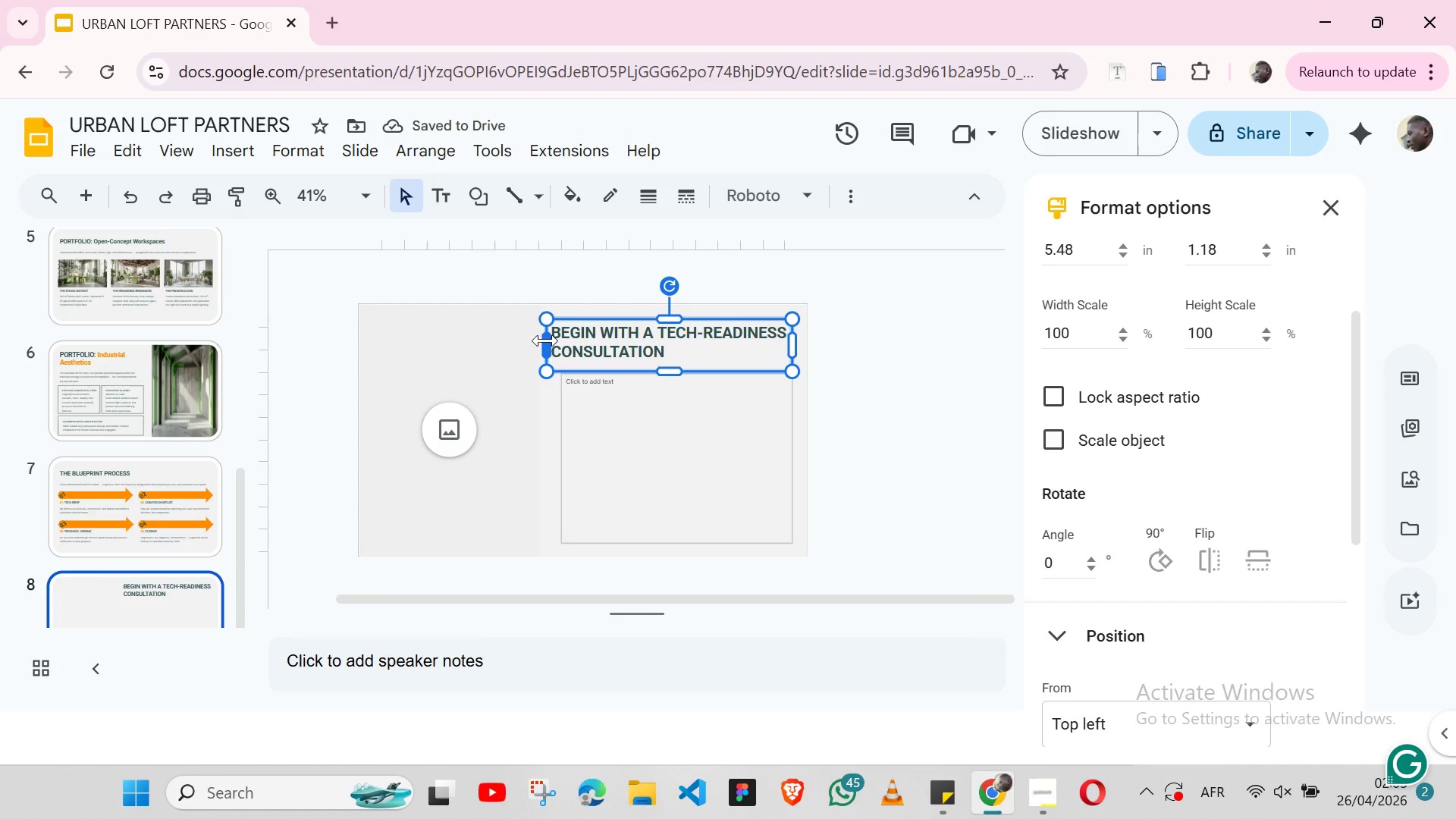 
wait(6.53)
 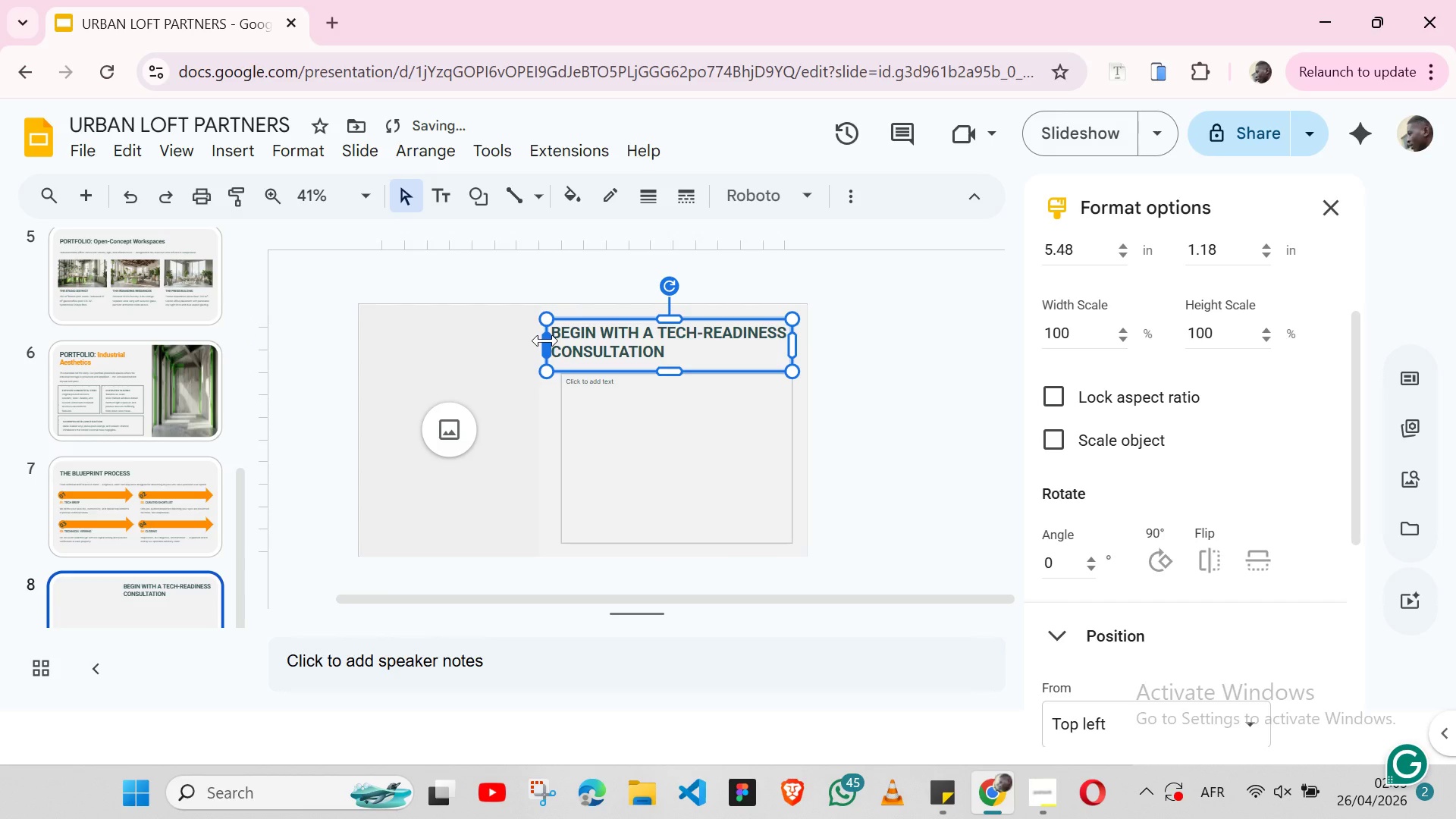 
left_click_drag(start_coordinate=[545, 340], to_coordinate=[551, 340])
 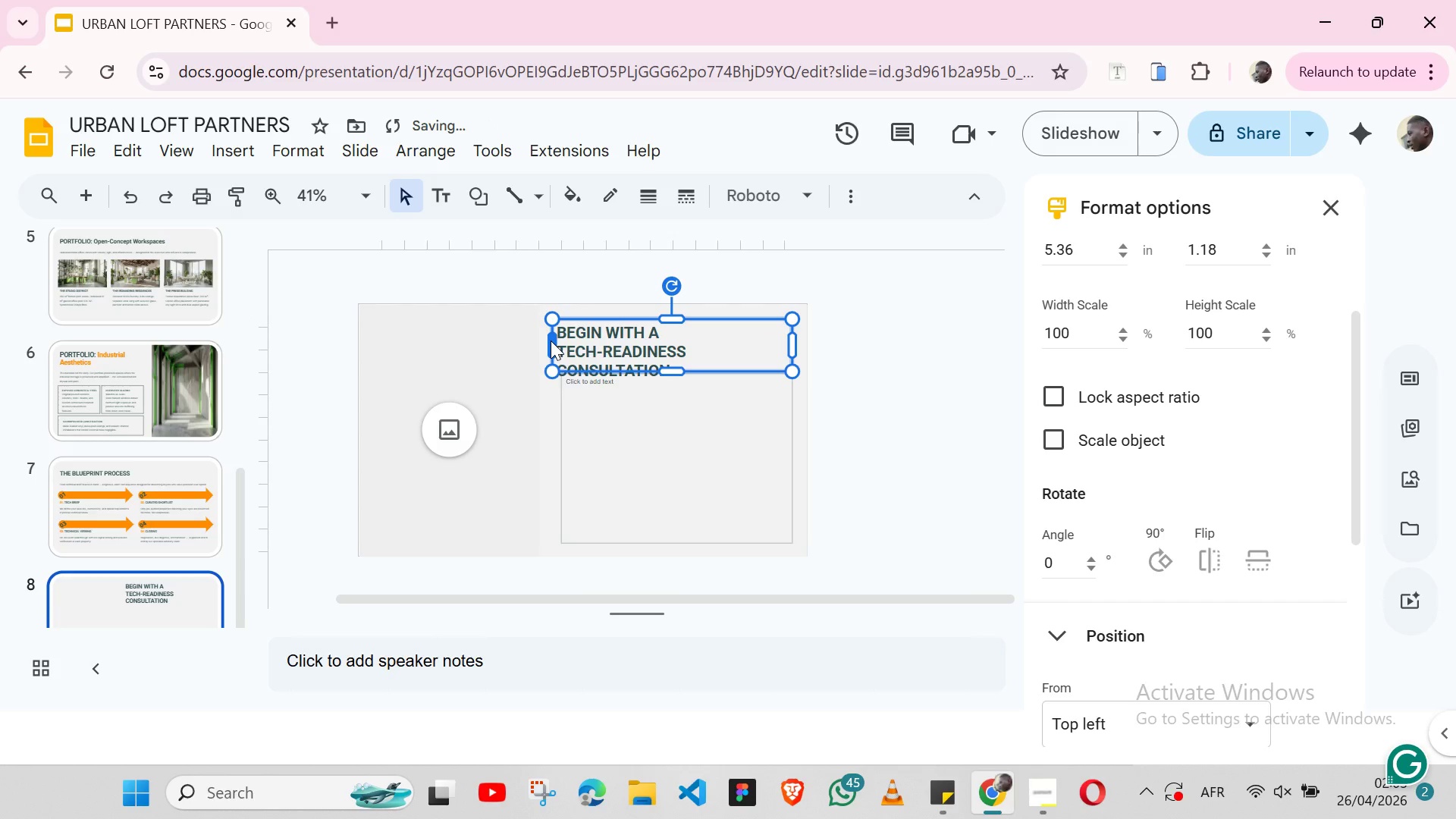 
key(Control+Z)
 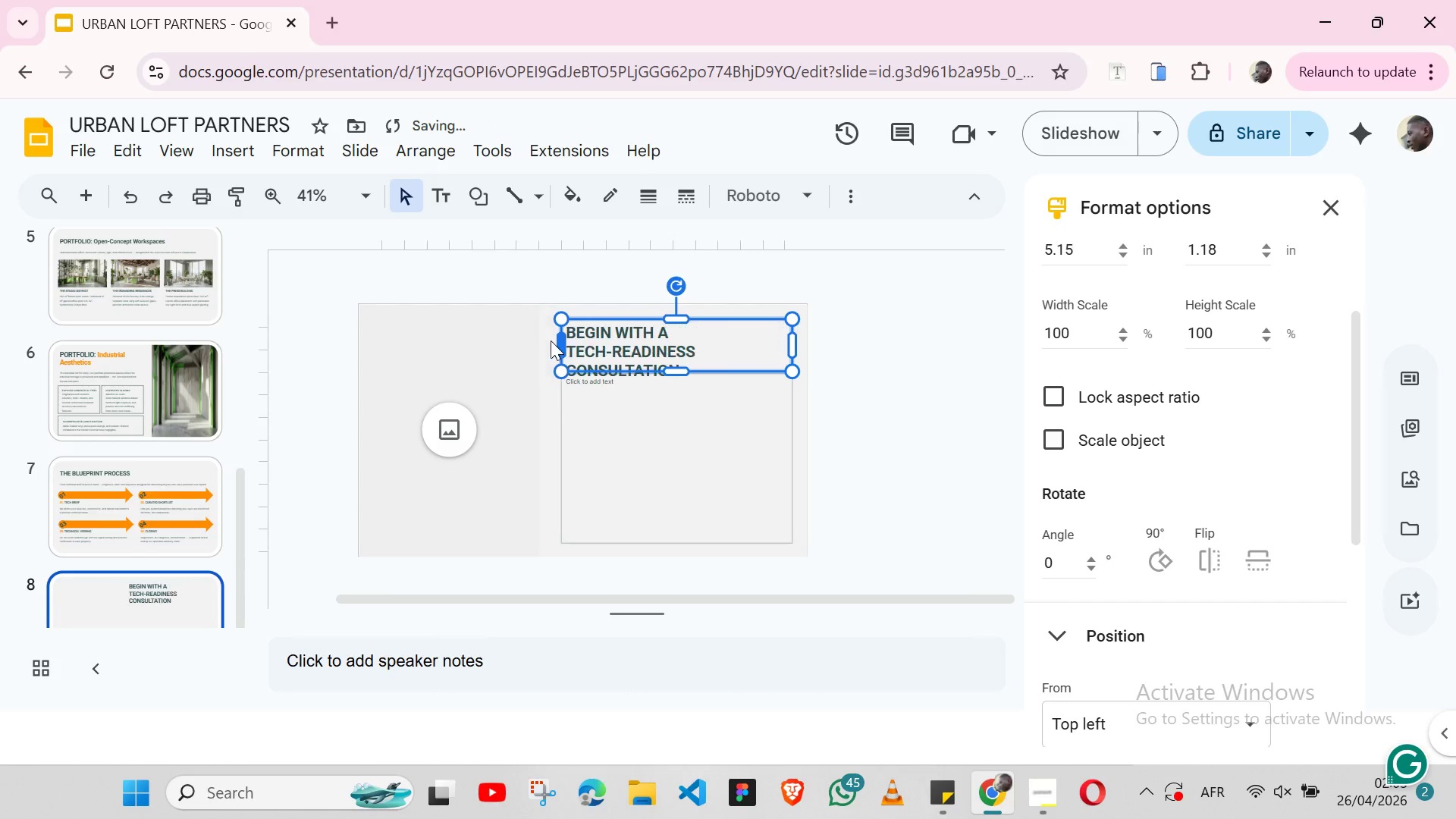 
key(Control+Z)
 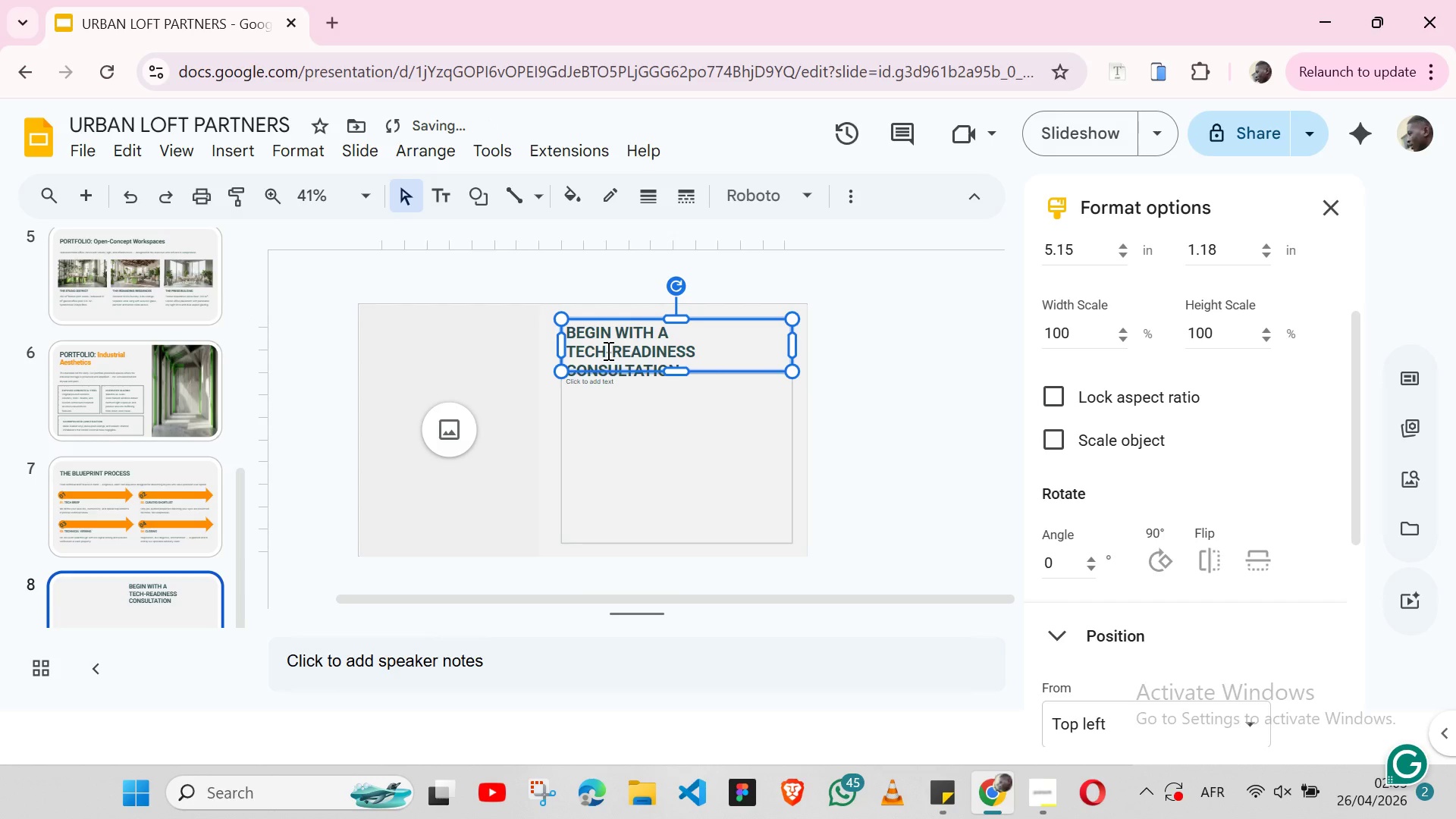 
left_click([607, 351])
 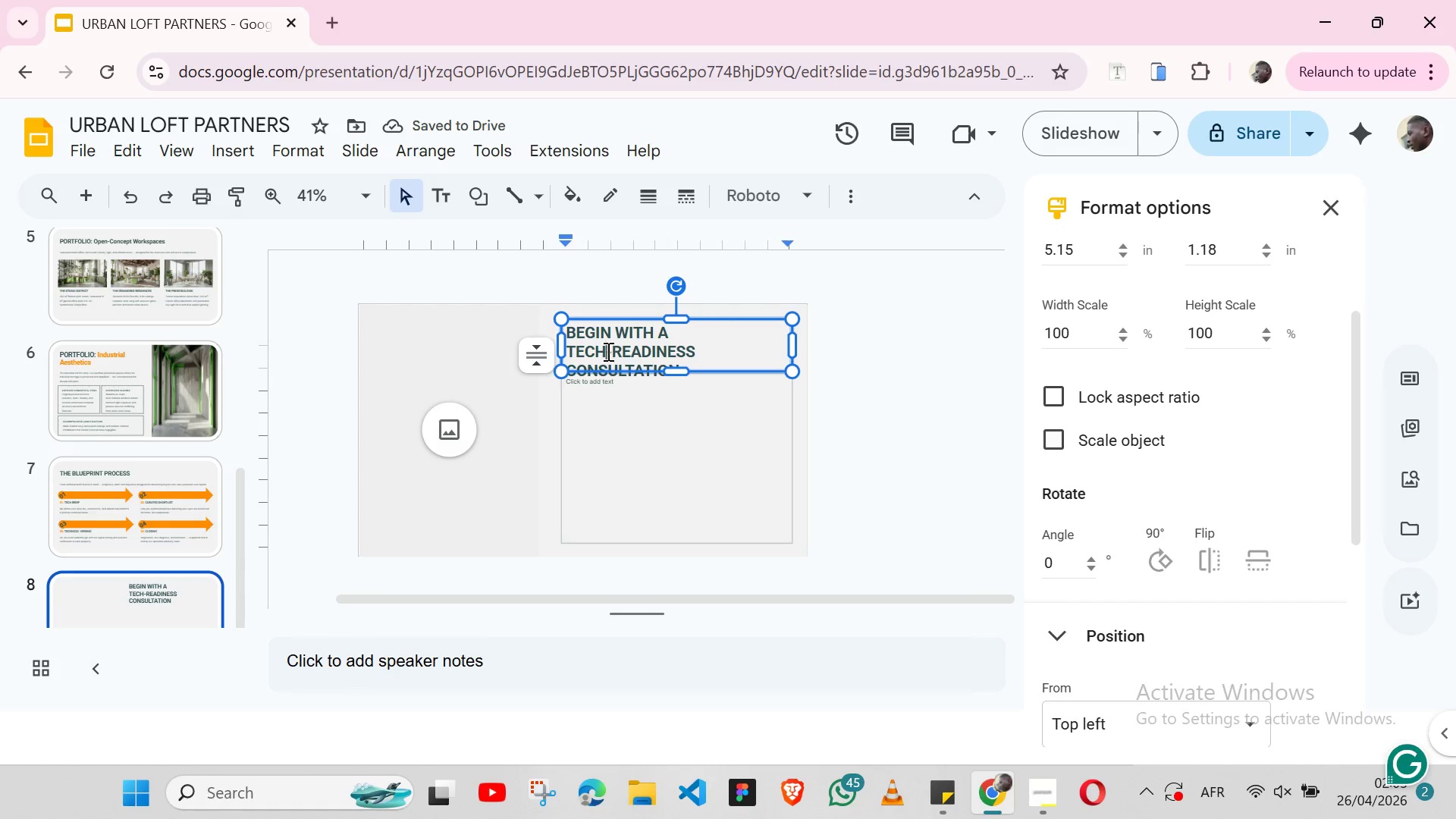 
key(ArrowRight)
 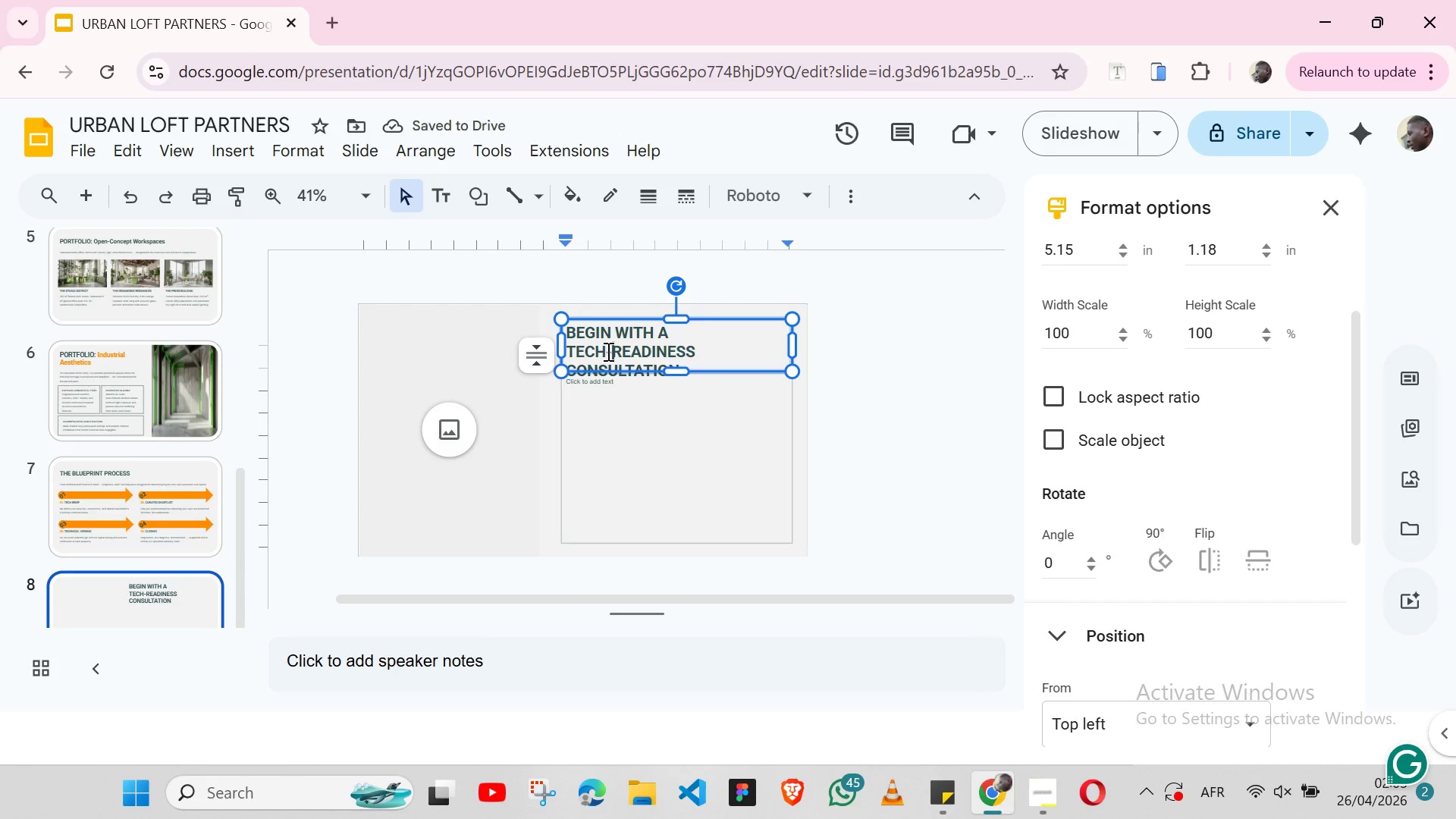 
key(Space)
 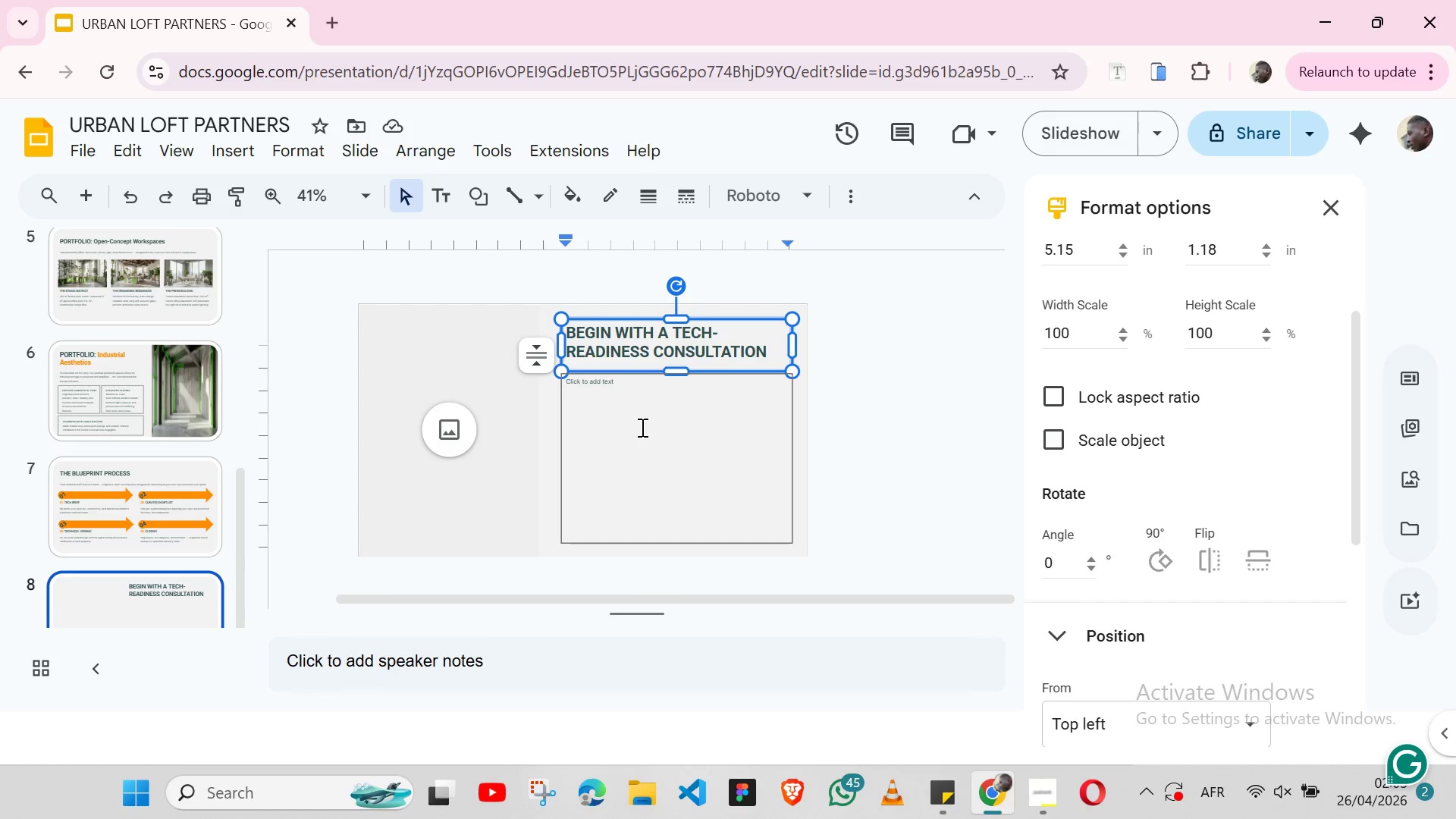 
wait(20.78)
 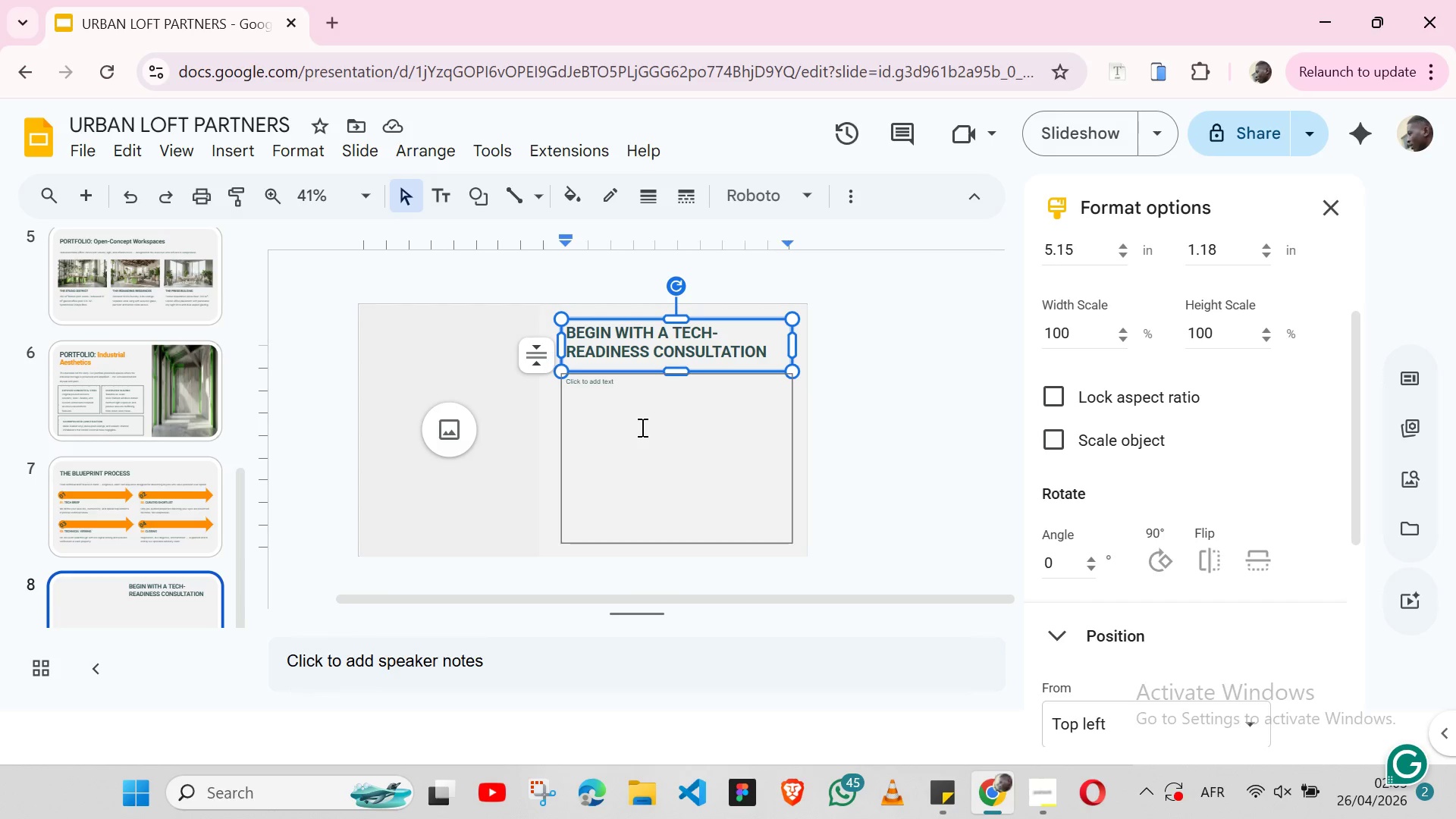 
left_click([934, 780])
 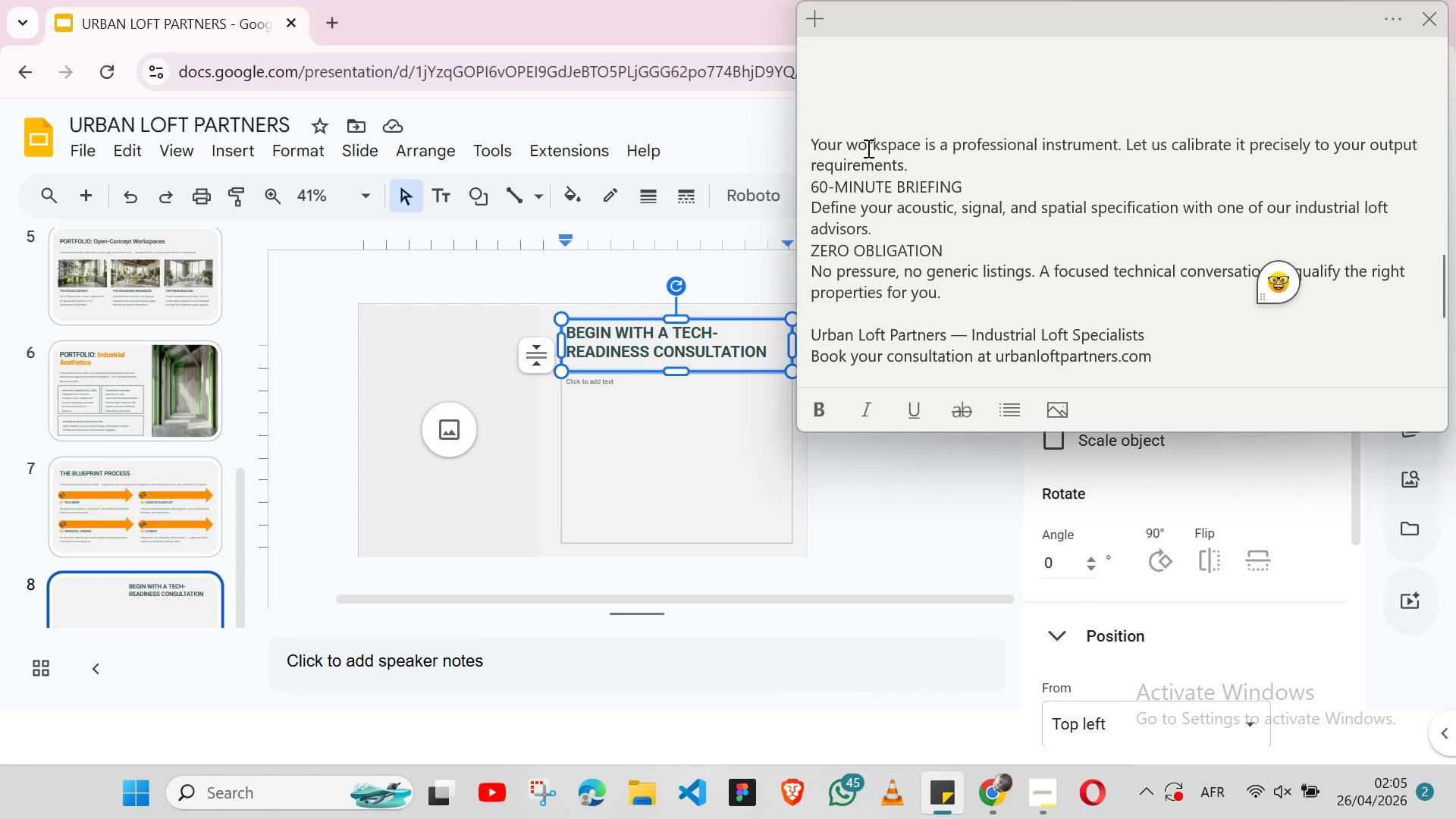 
double_click([867, 148])
 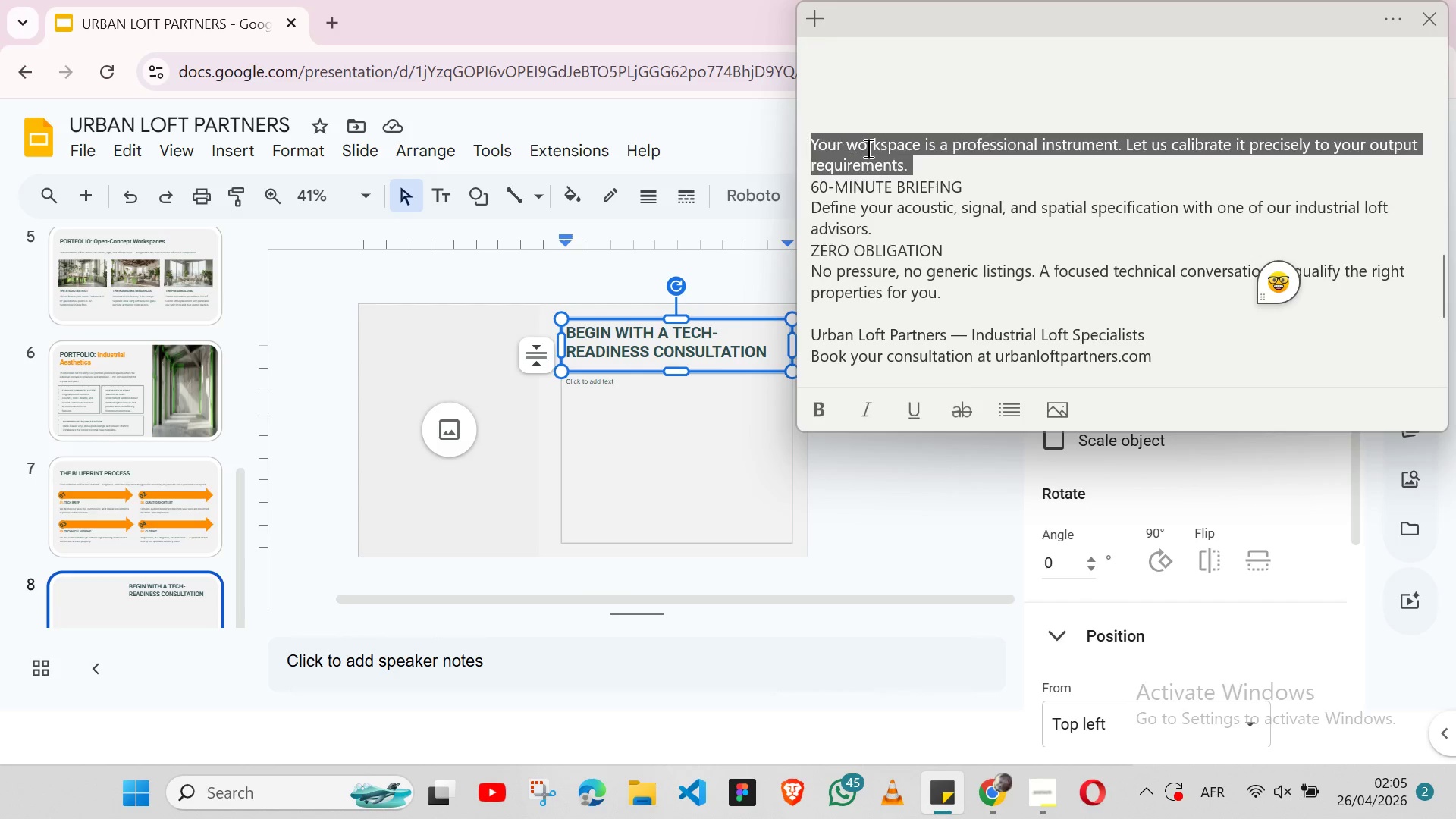 
triple_click([867, 148])
 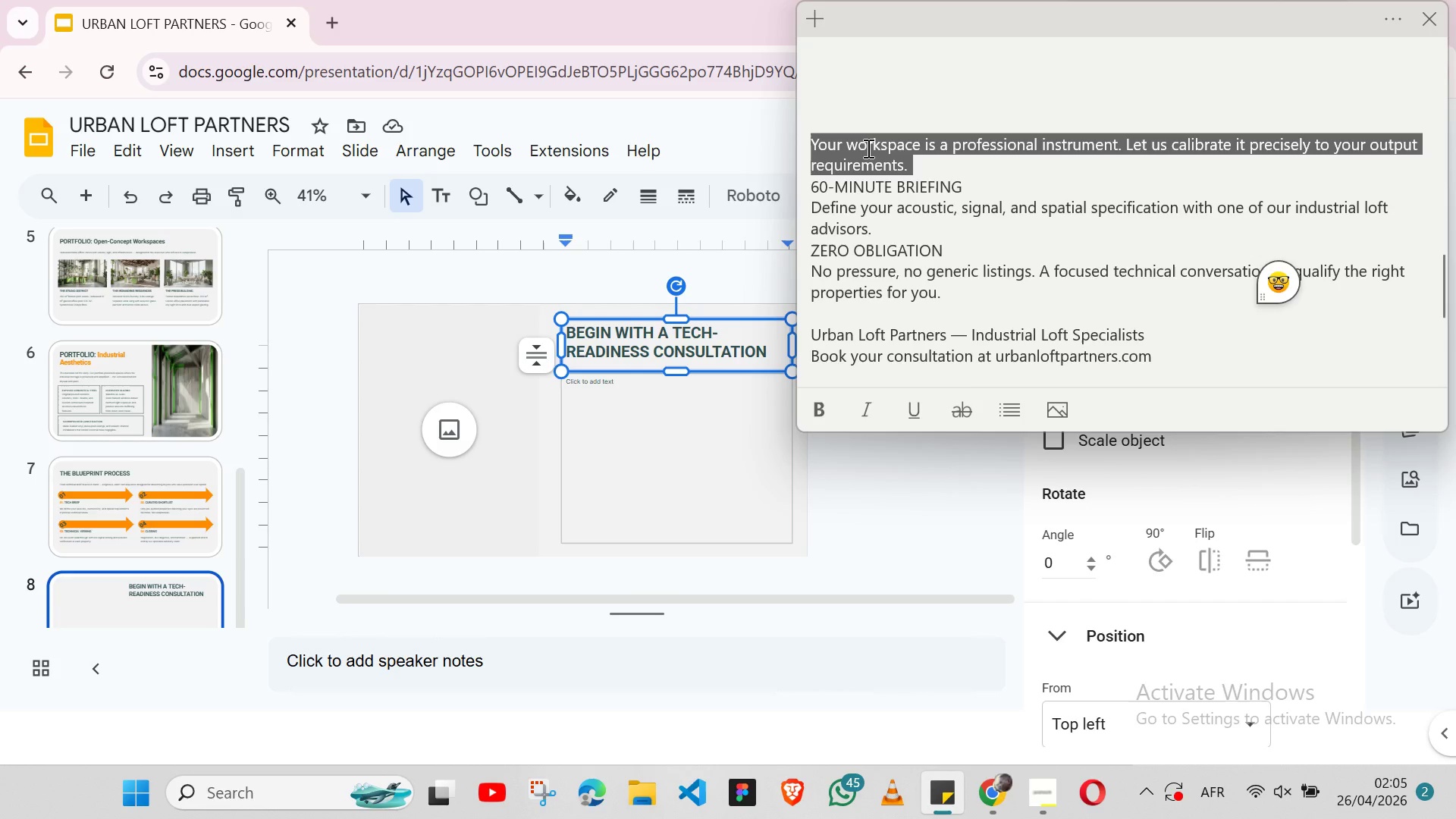 
key(Shift+ArrowLeft)
 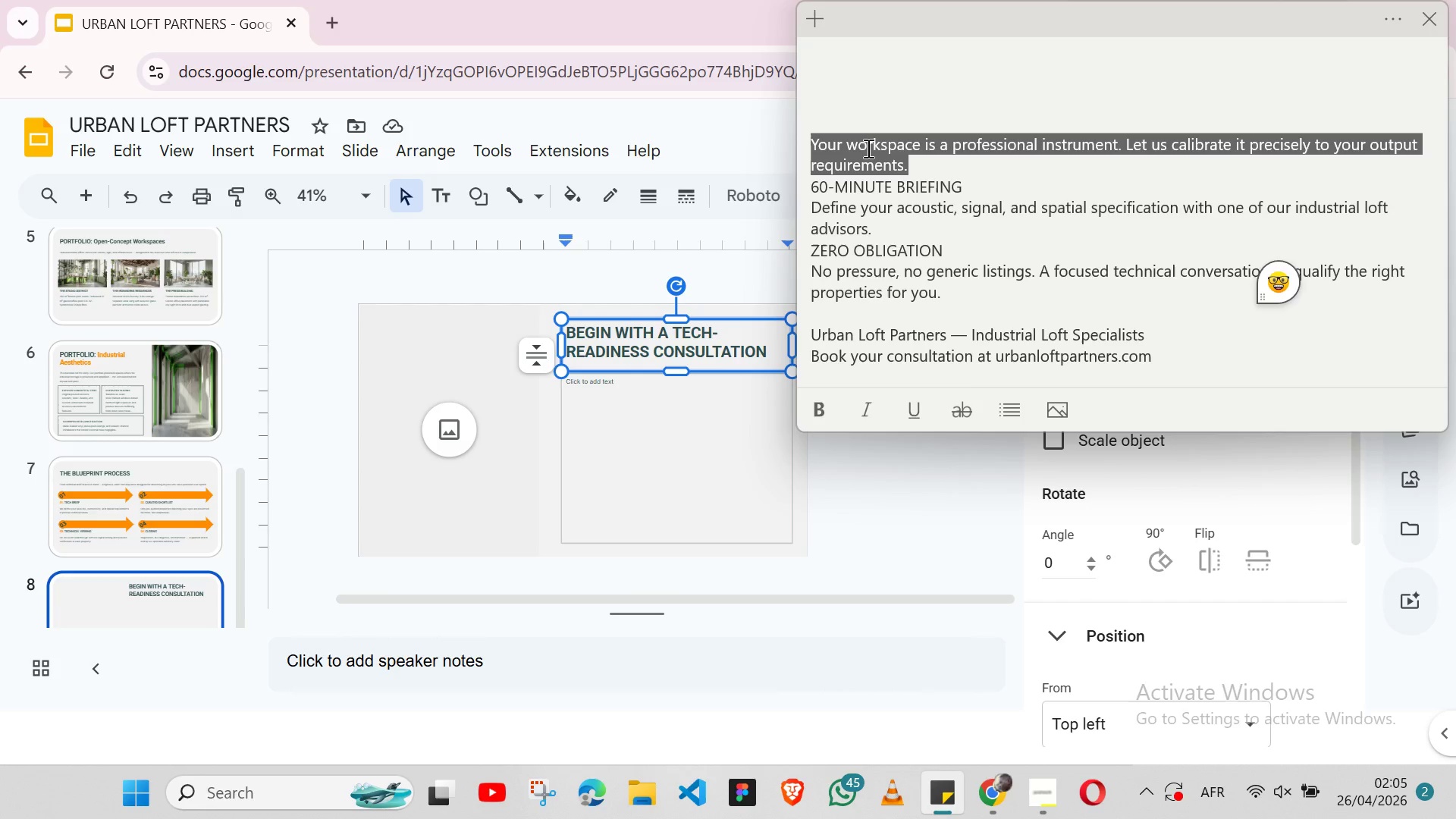 
key(Control+X)
 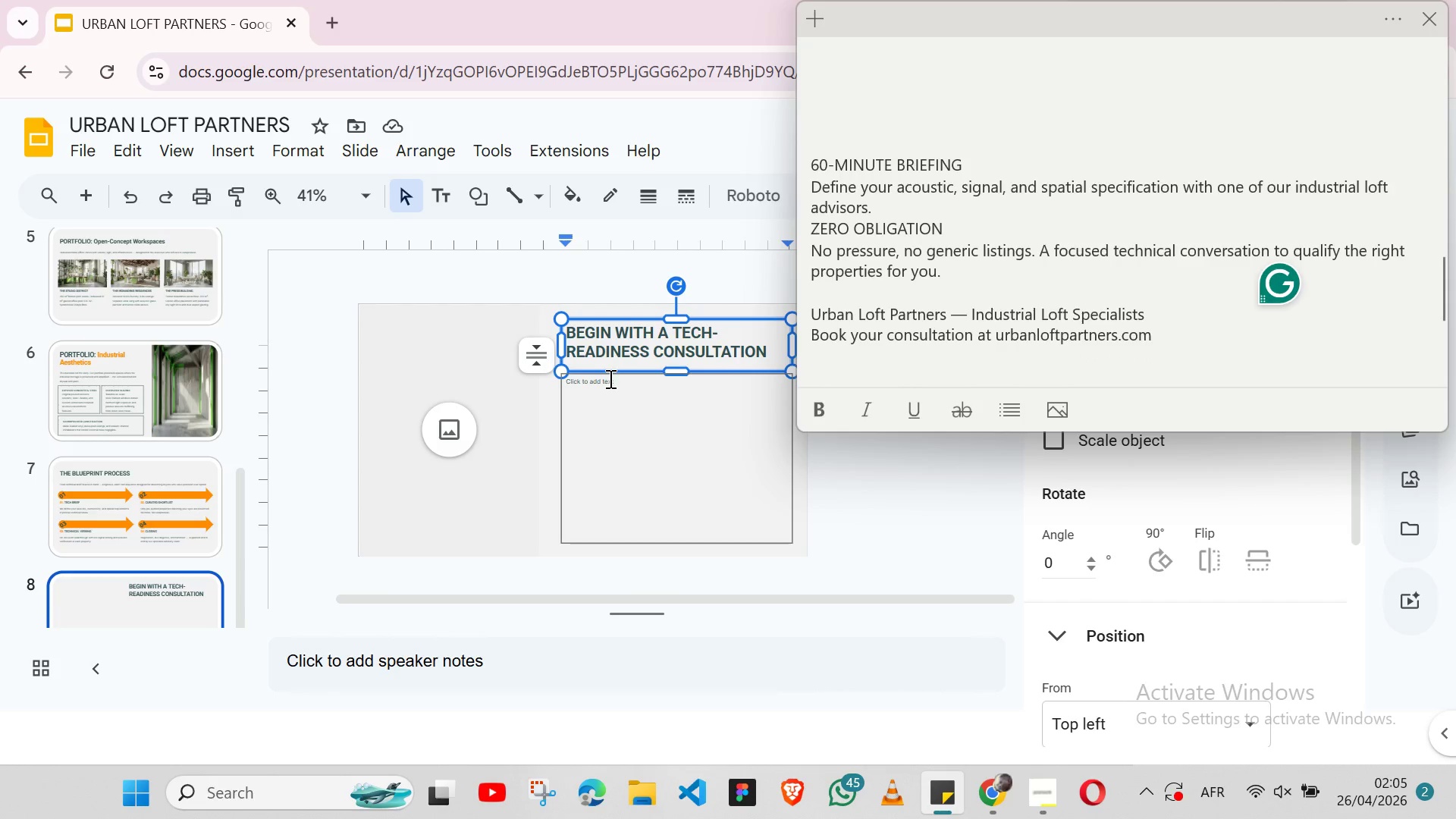 
left_click([601, 382])
 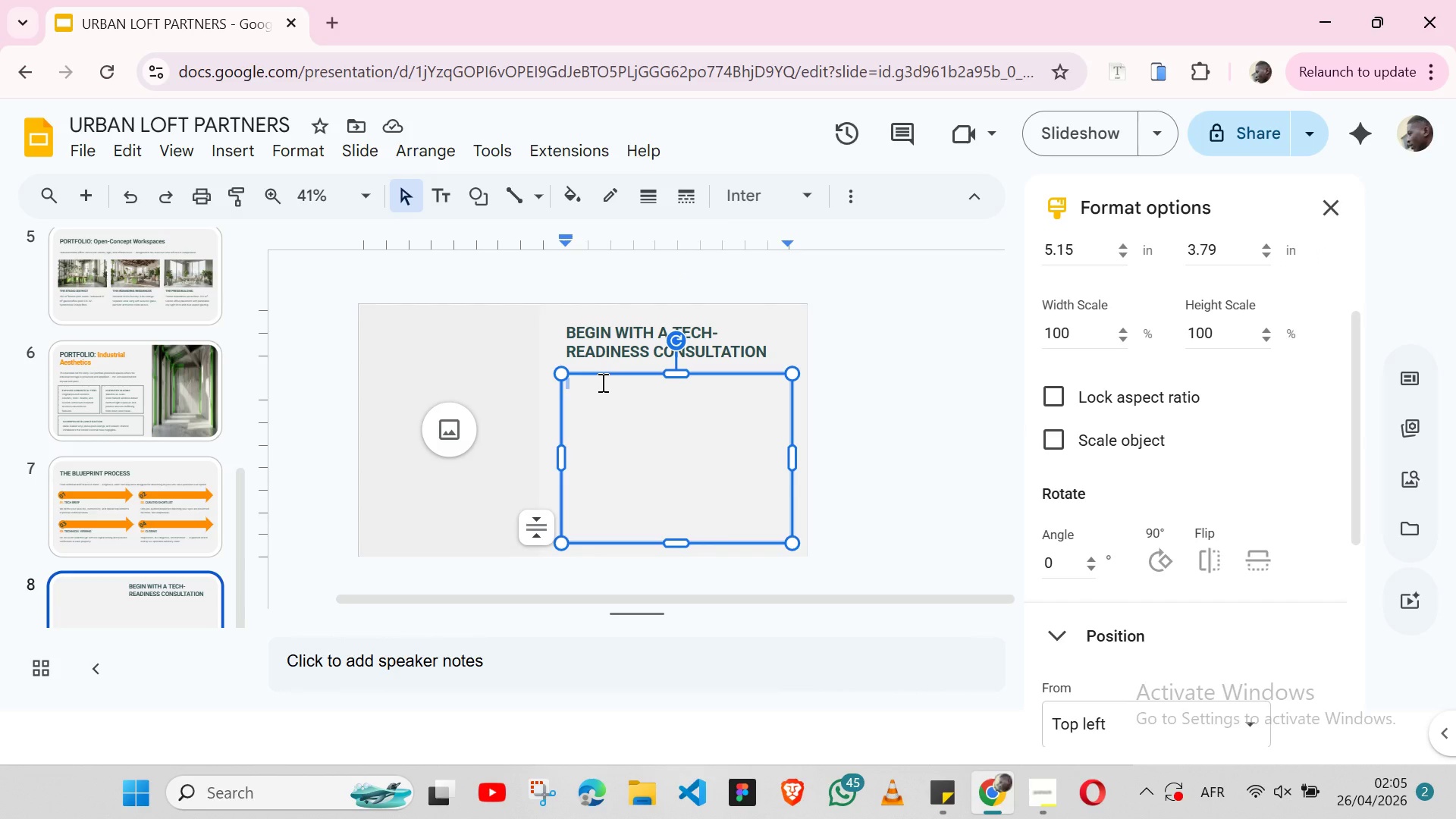 
key(Control+V)
 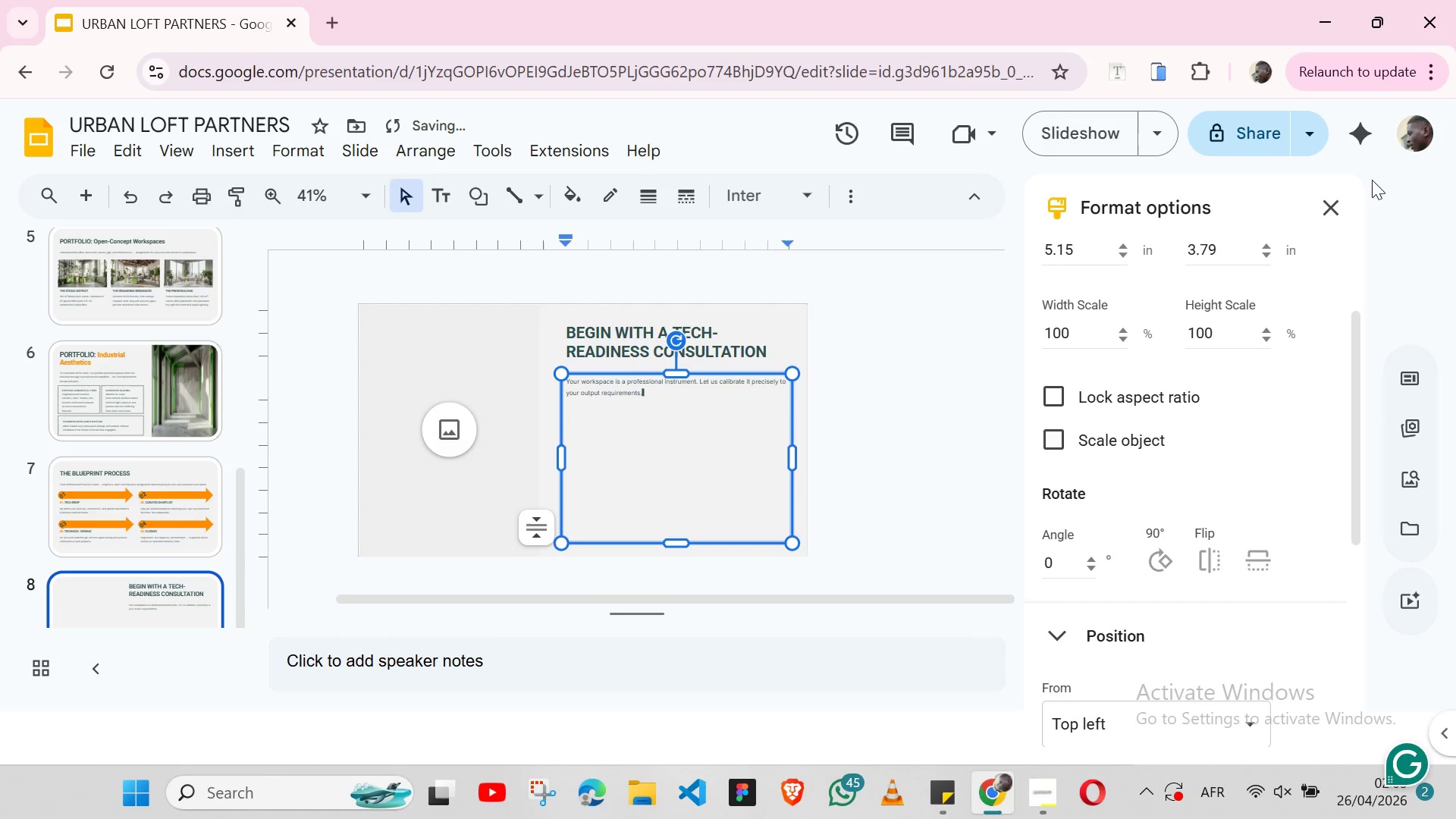 
left_click([1322, 199])
 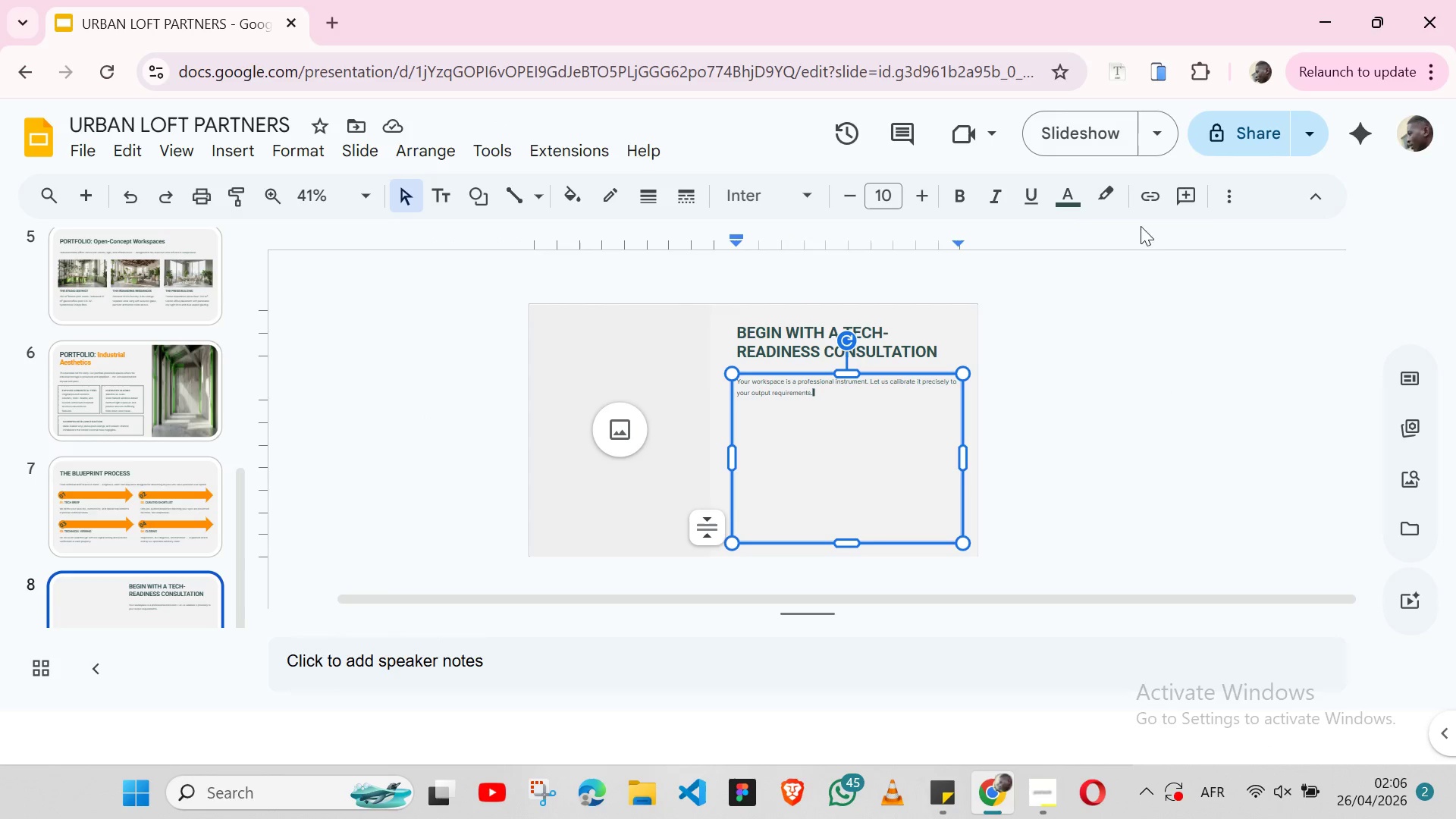 
left_click([1228, 200])
 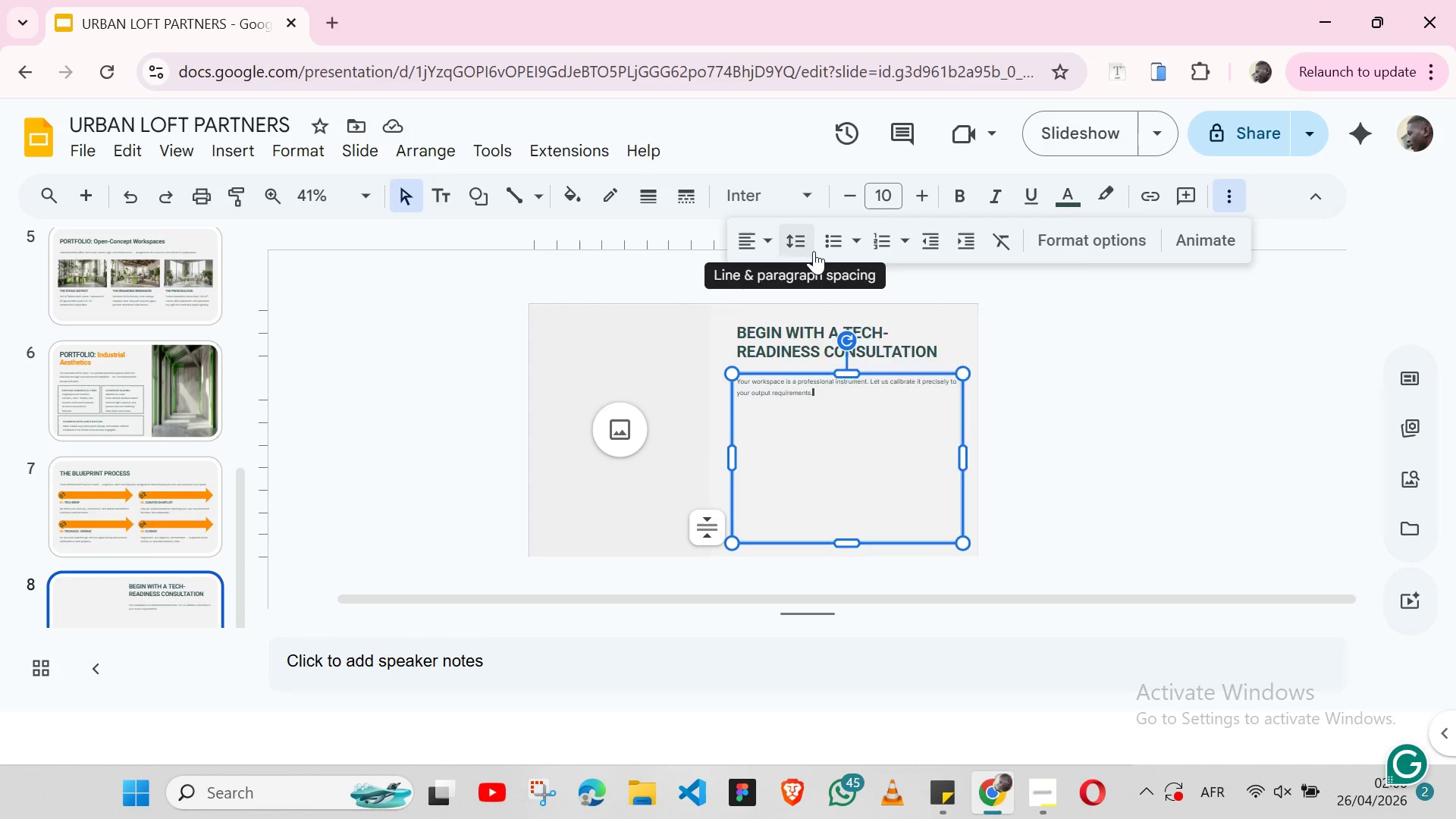 
double_click([814, 251])
 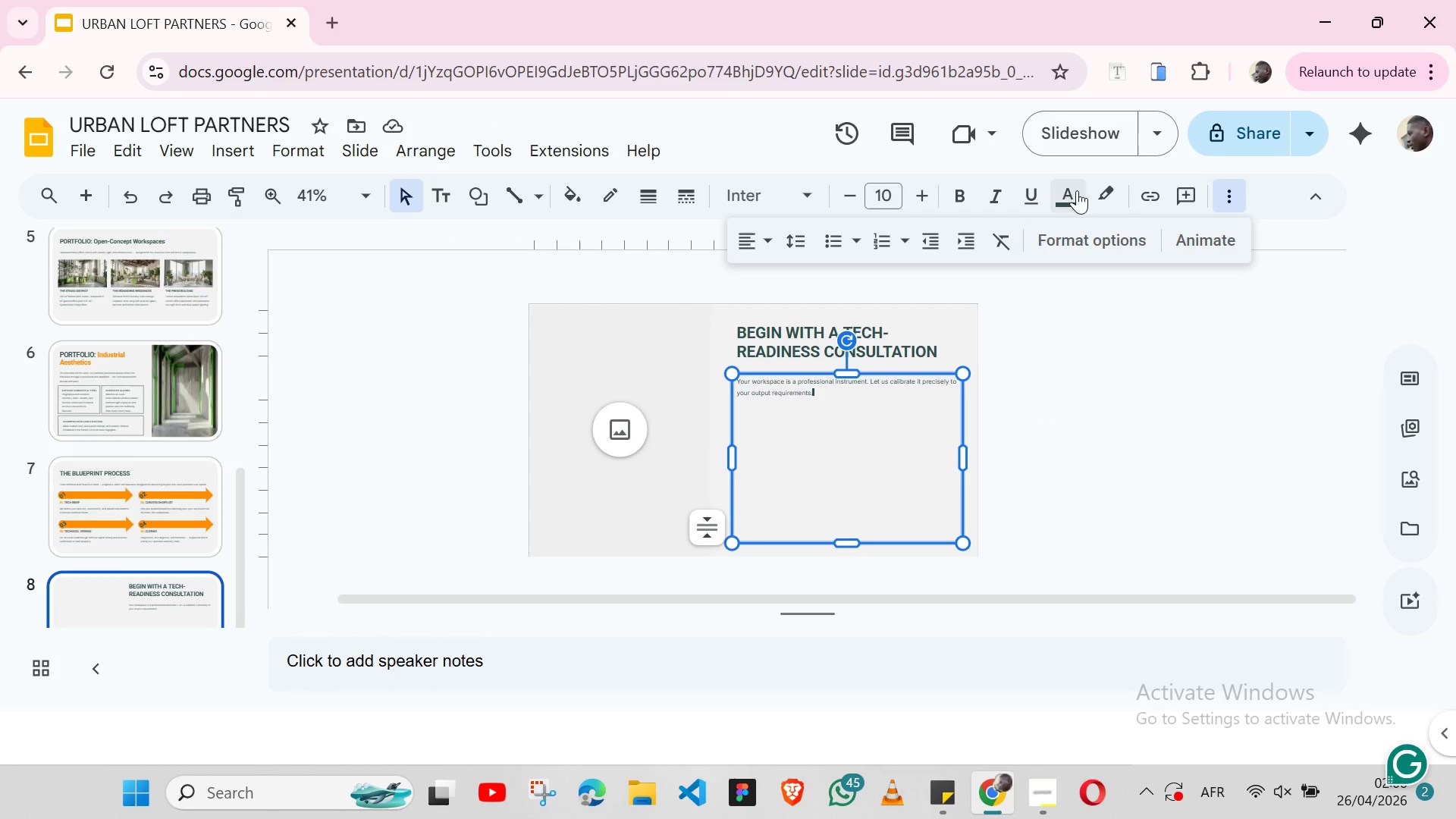 
left_click([1077, 190])
 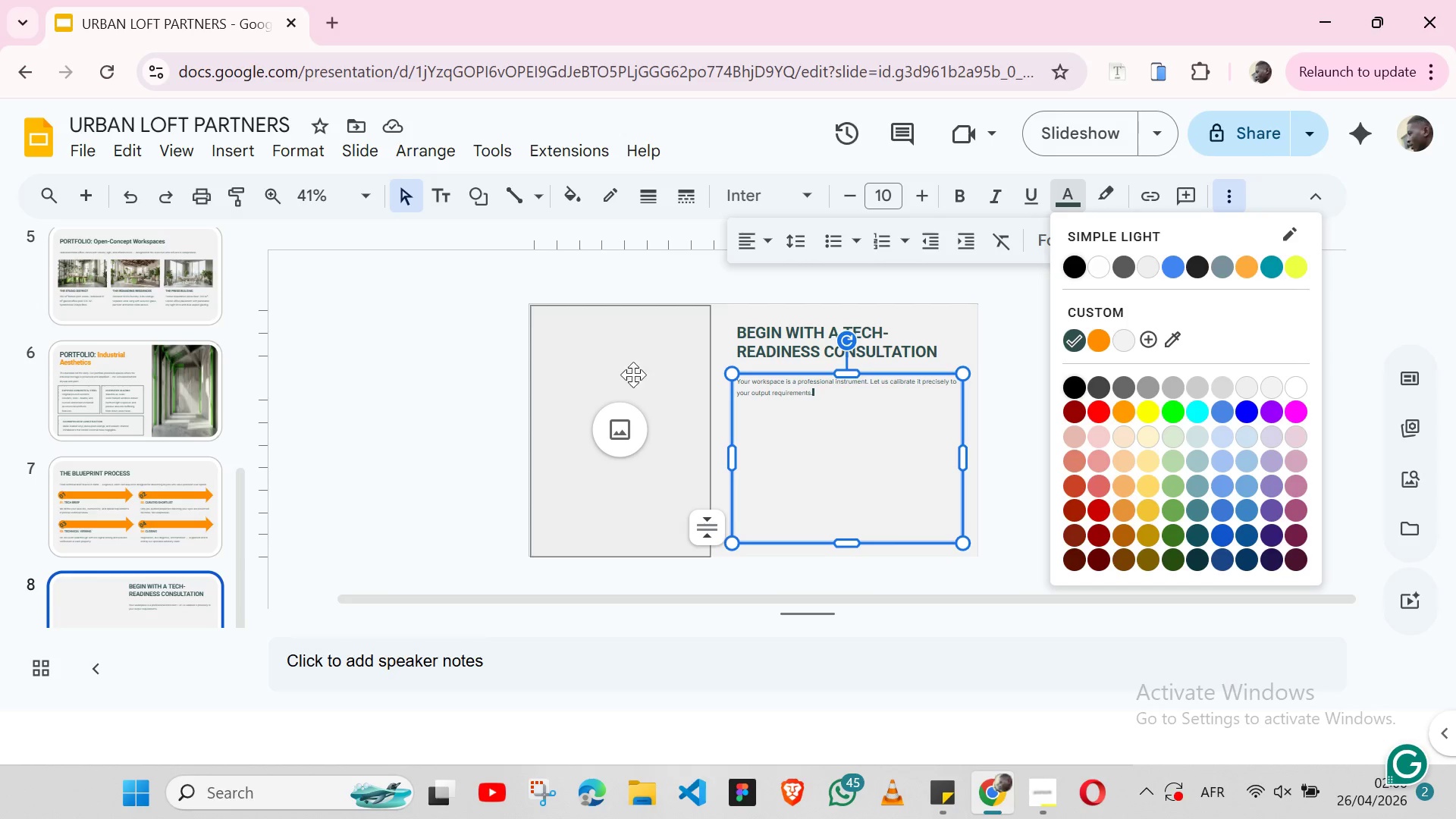 
left_click([596, 447])
 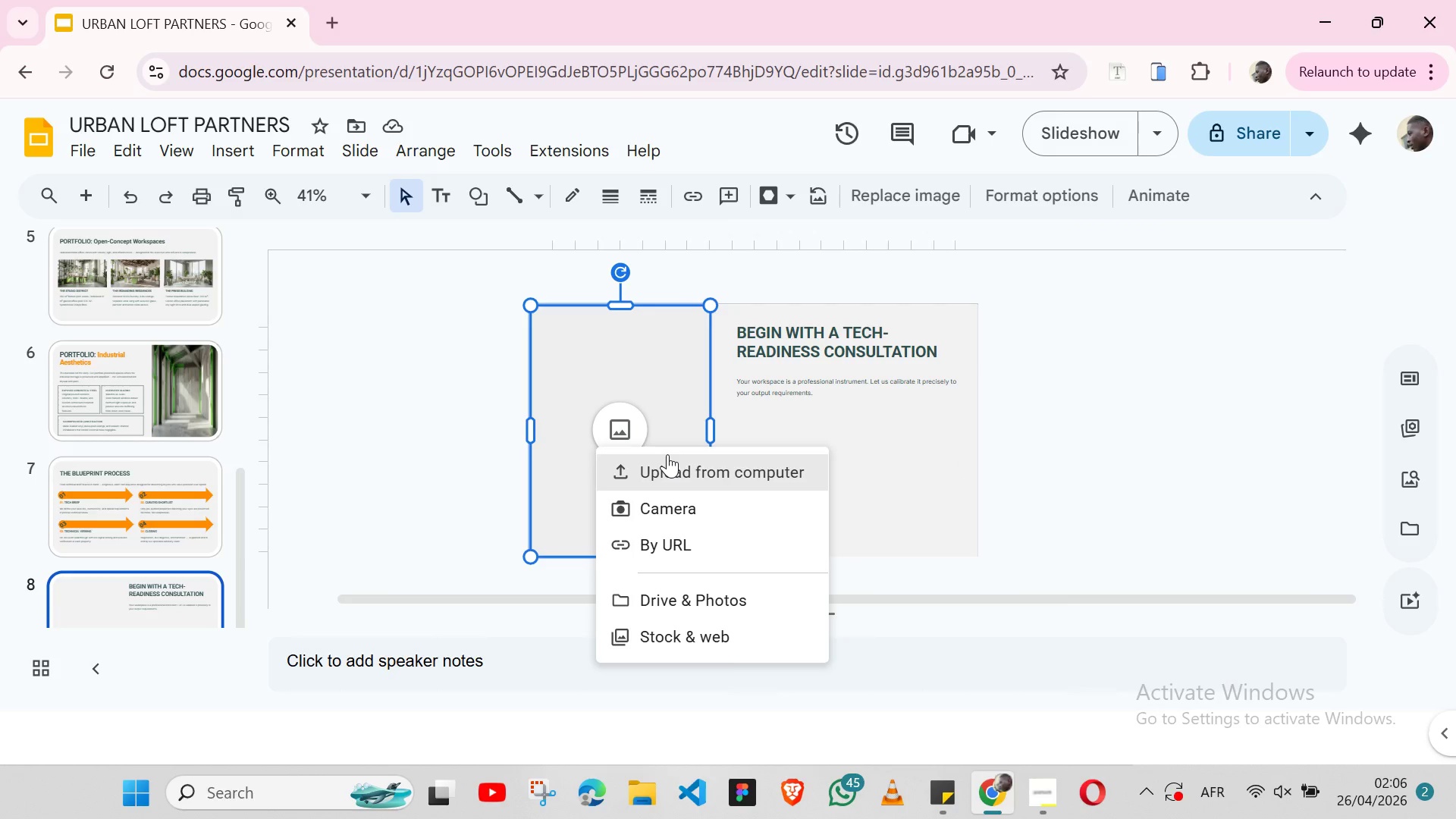 
left_click([667, 454])
 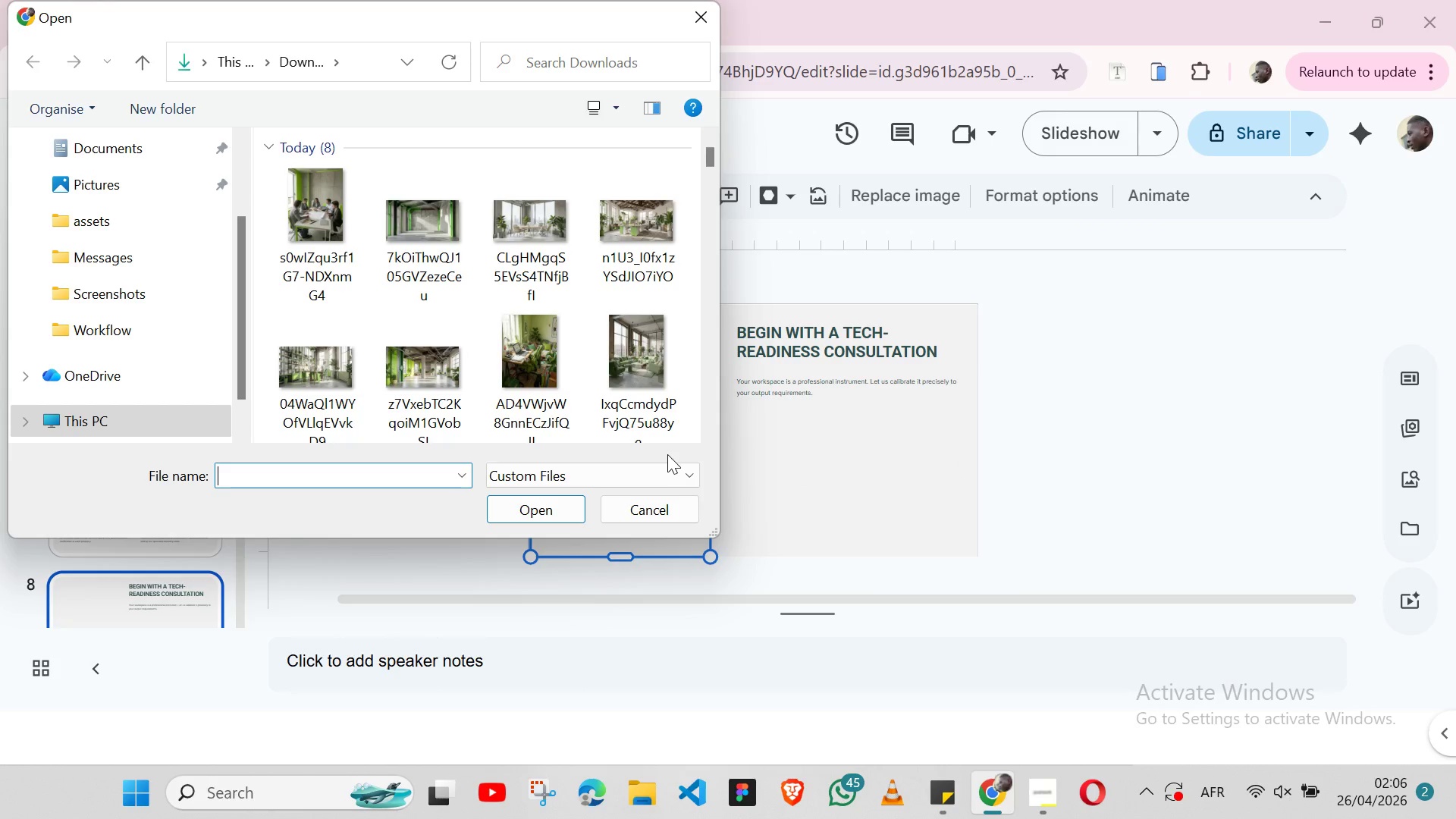 
mouse_move([600, 333])
 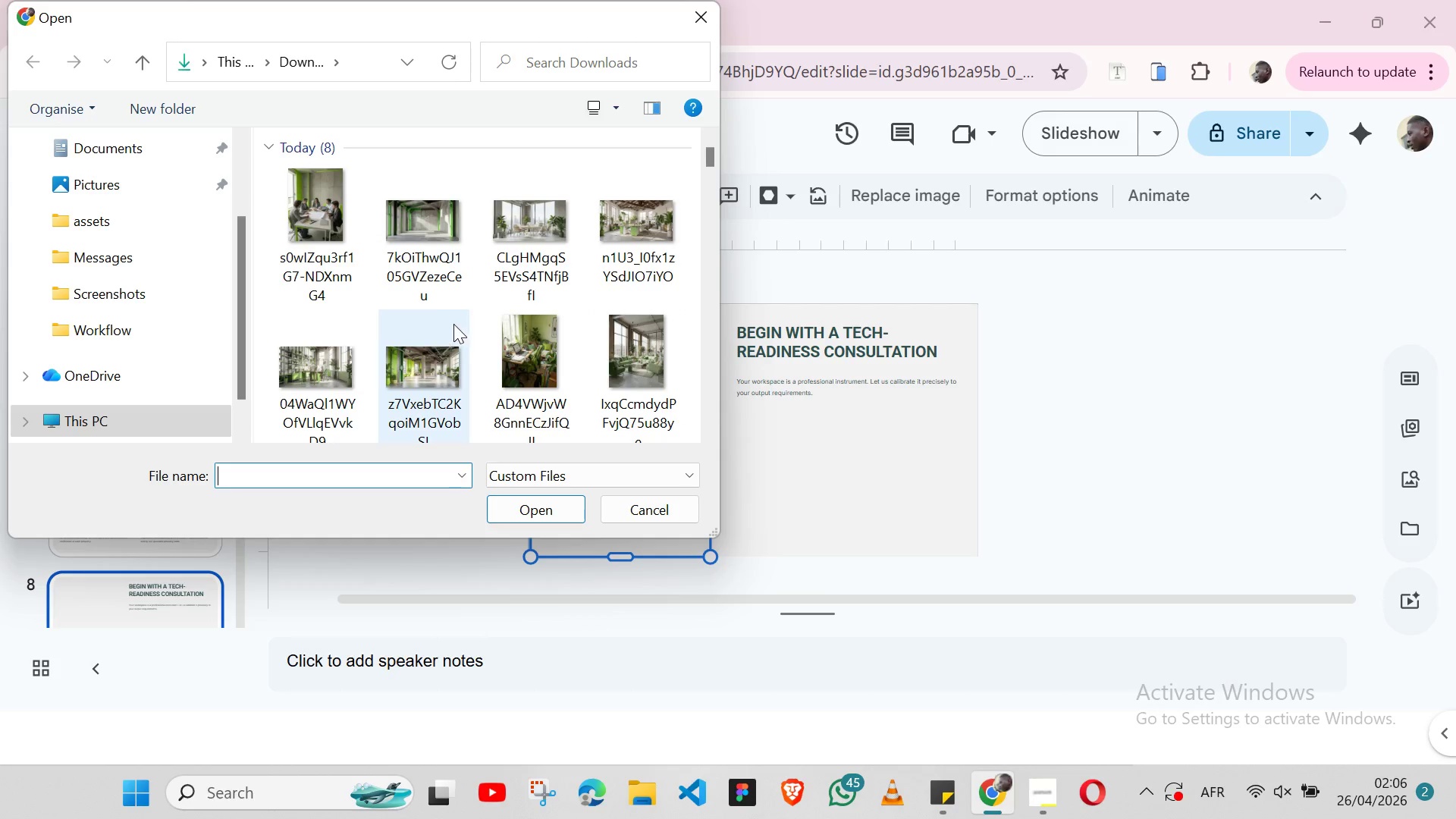 
left_click([338, 243])
 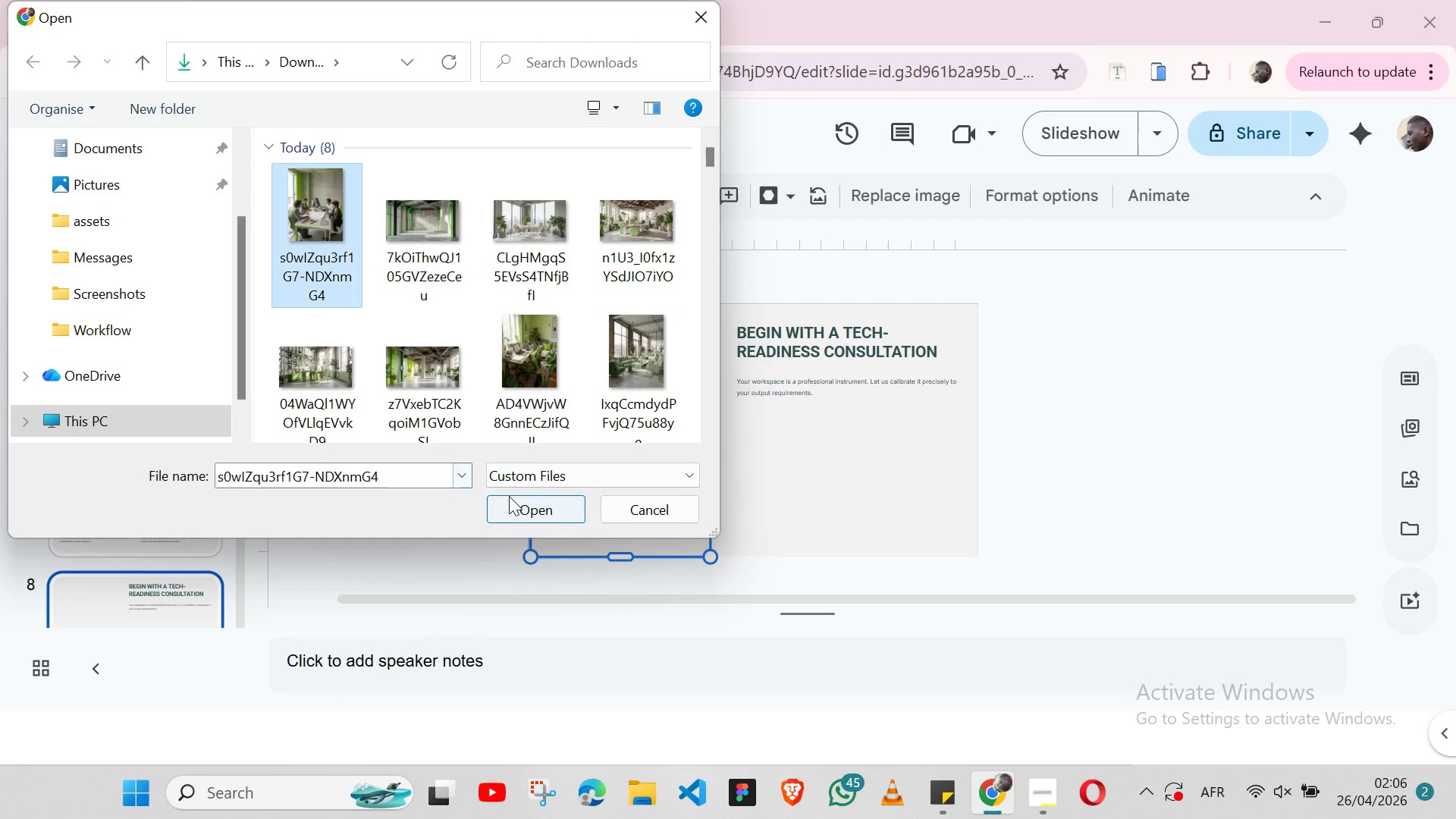 
left_click([509, 496])
 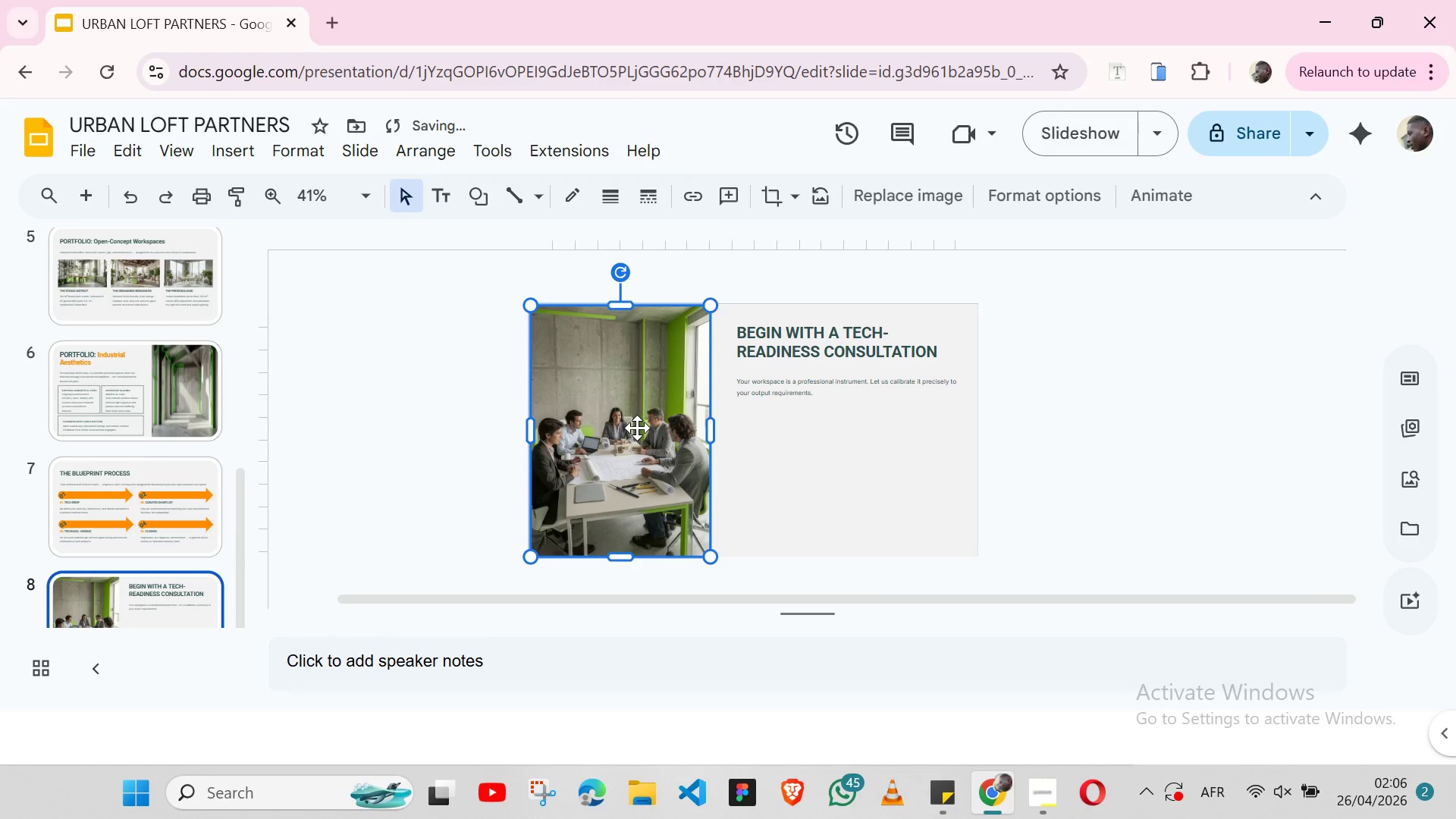 
double_click([637, 428])
 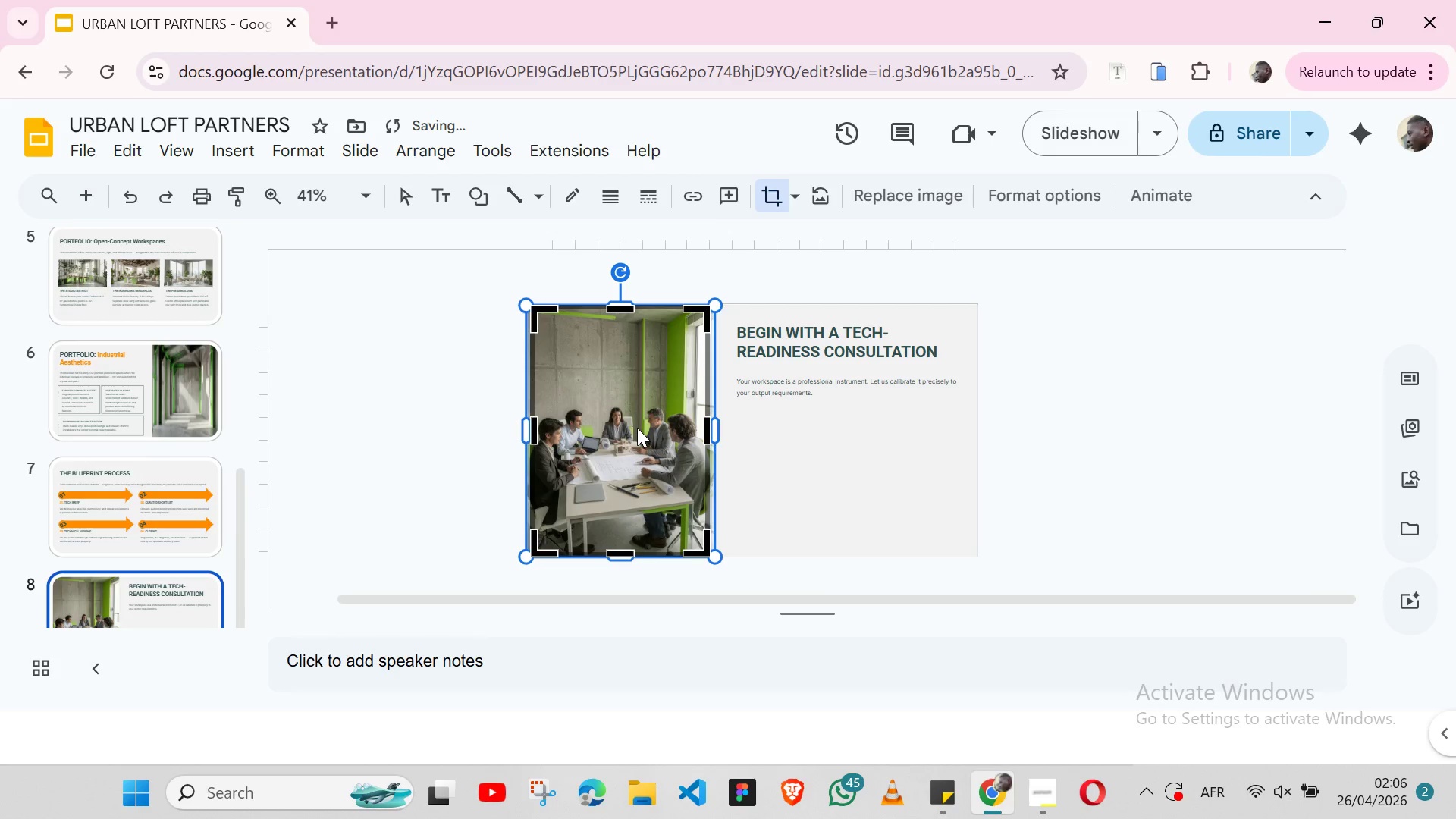 
double_click([637, 428])
 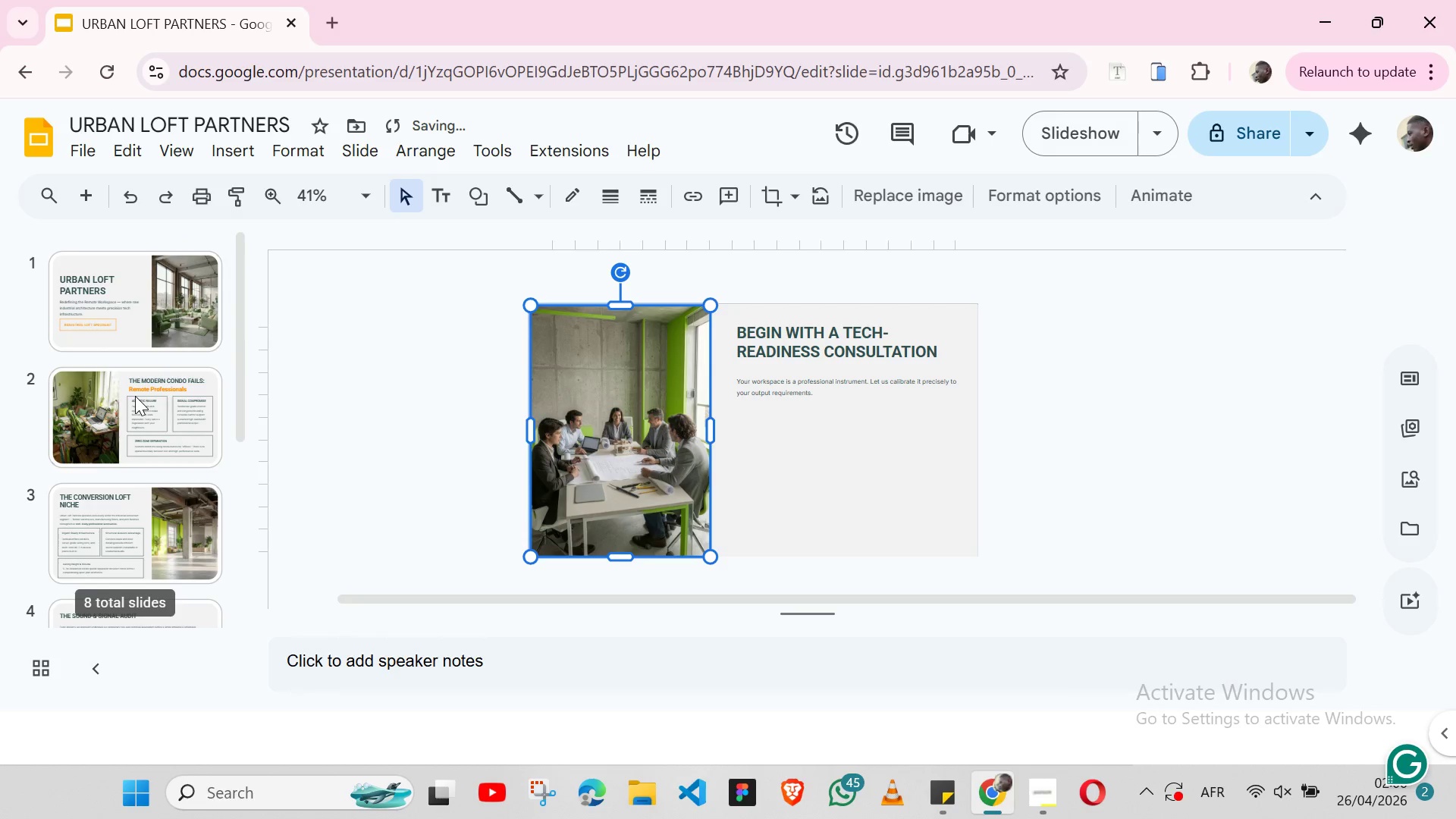 
wait(13.67)
 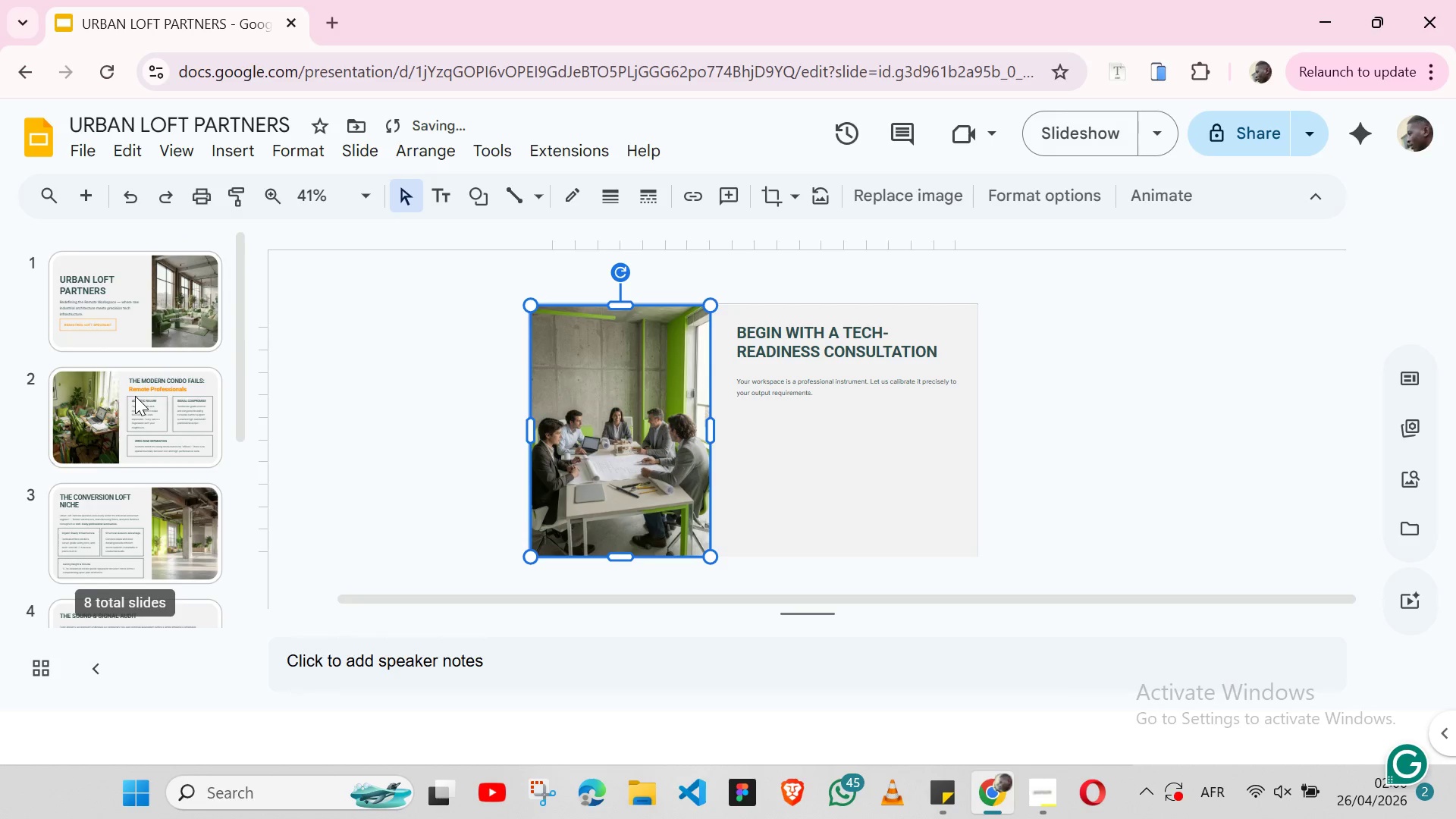 
left_click([118, 384])
 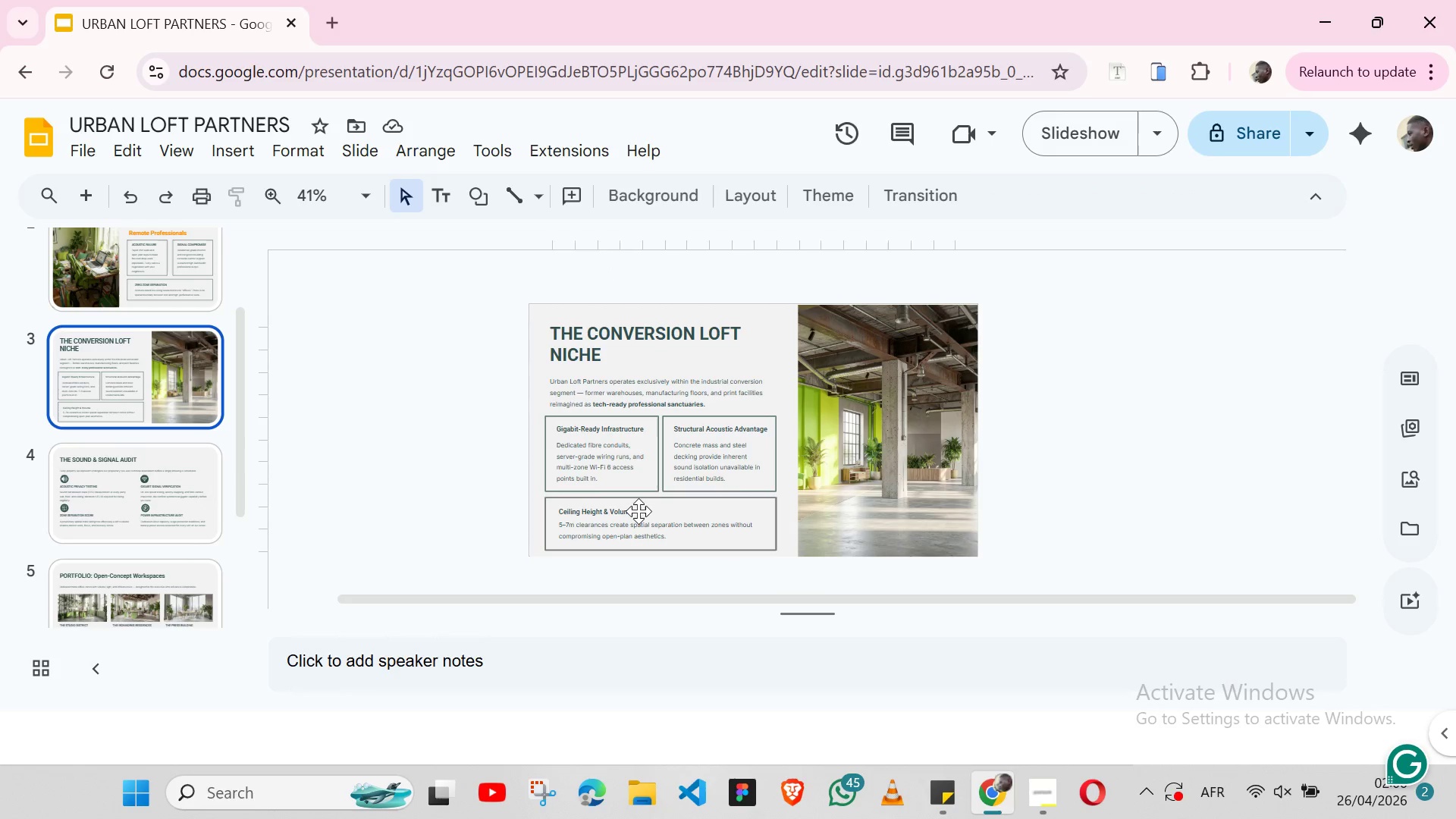 
left_click([639, 511])
 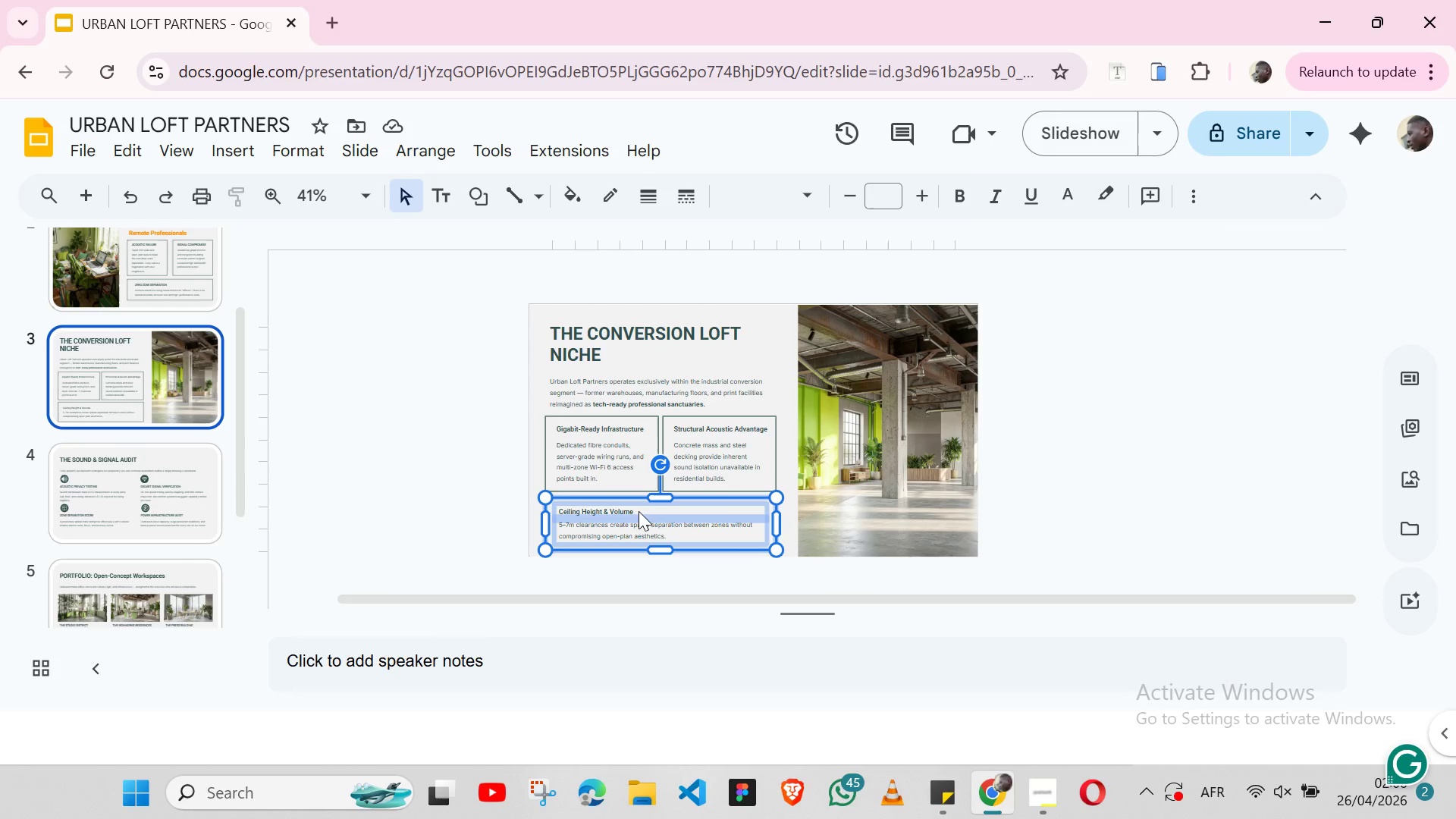 
key(Control+C)
 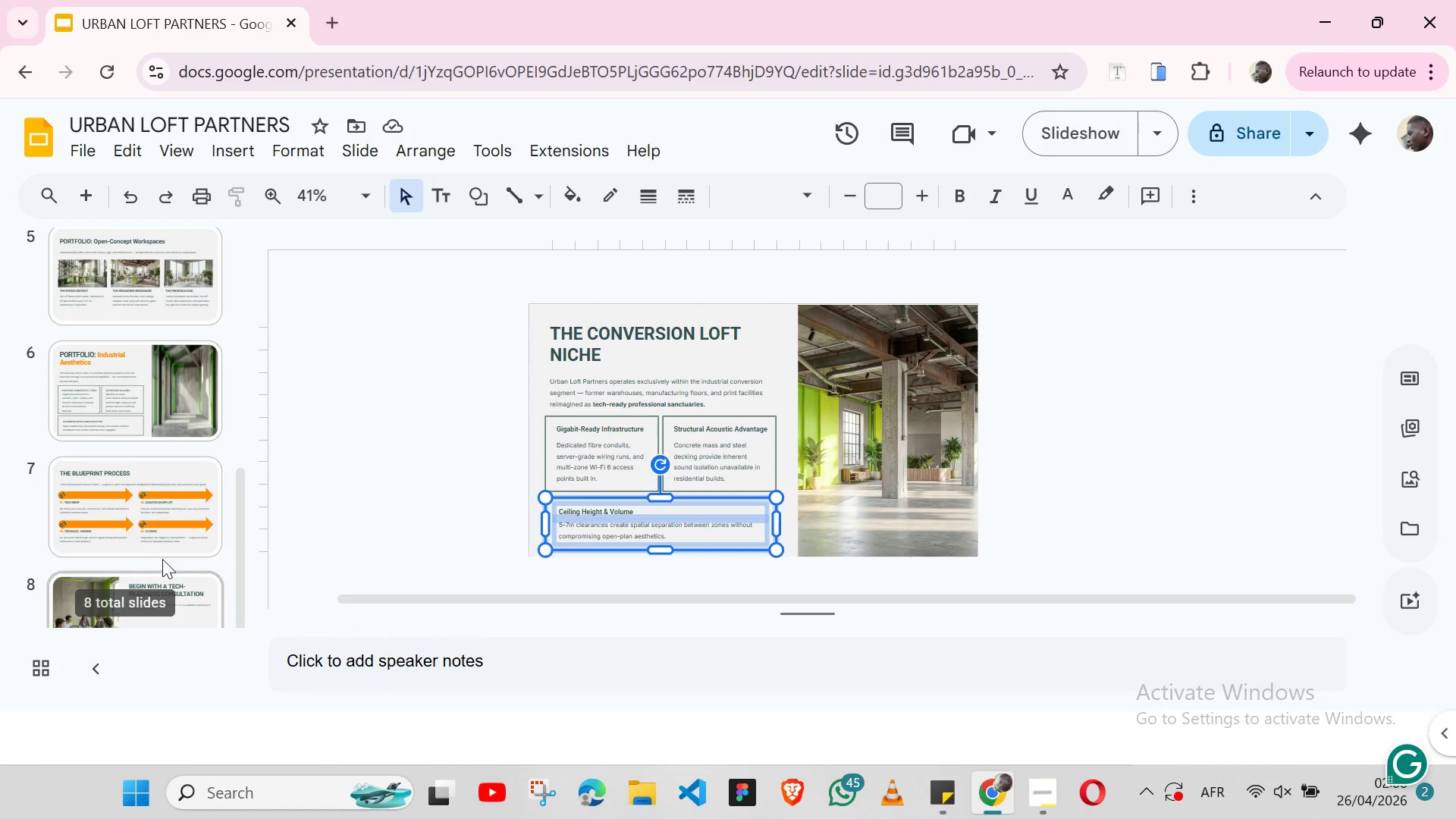 
left_click([186, 580])
 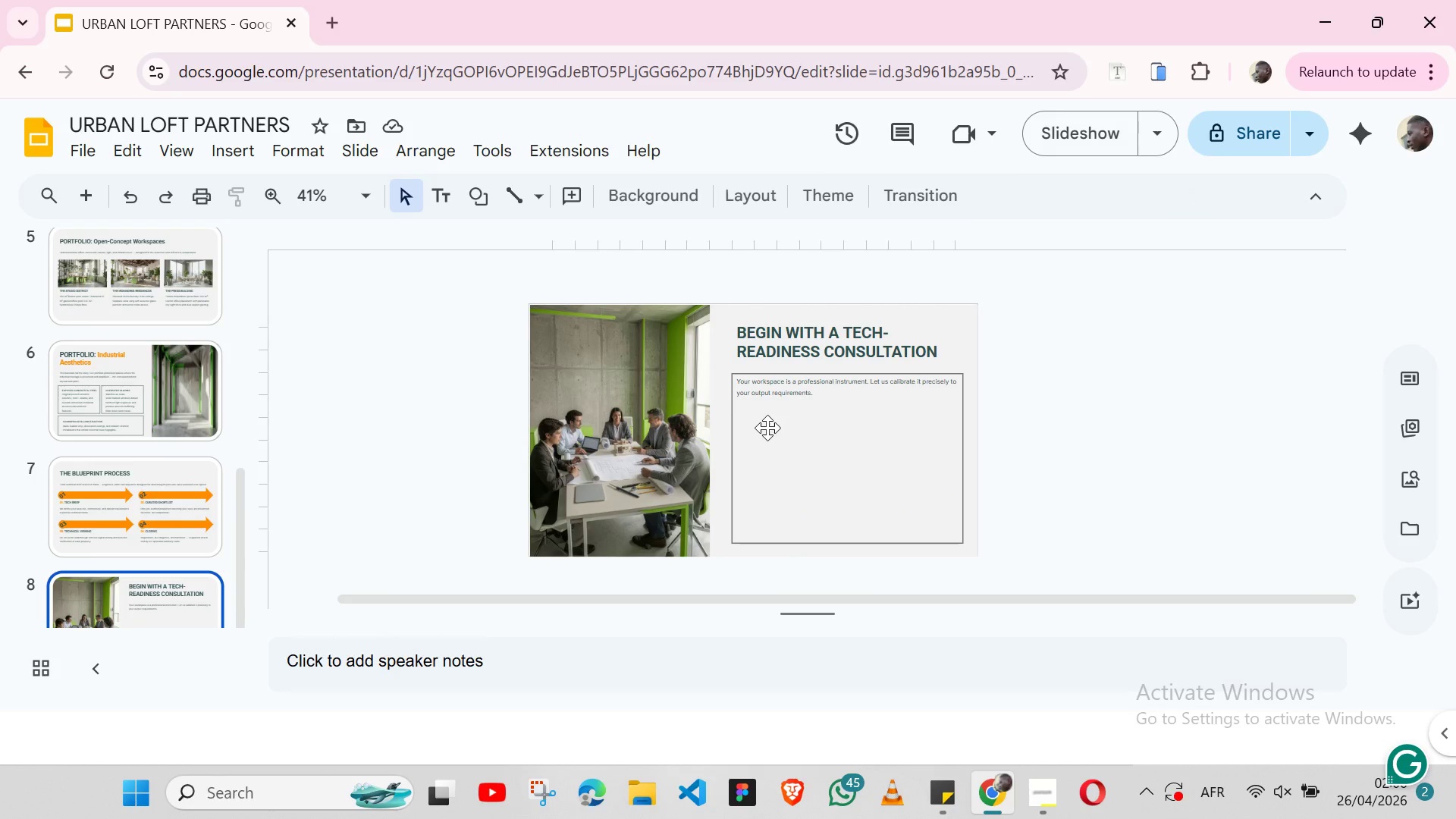 
left_click([767, 428])
 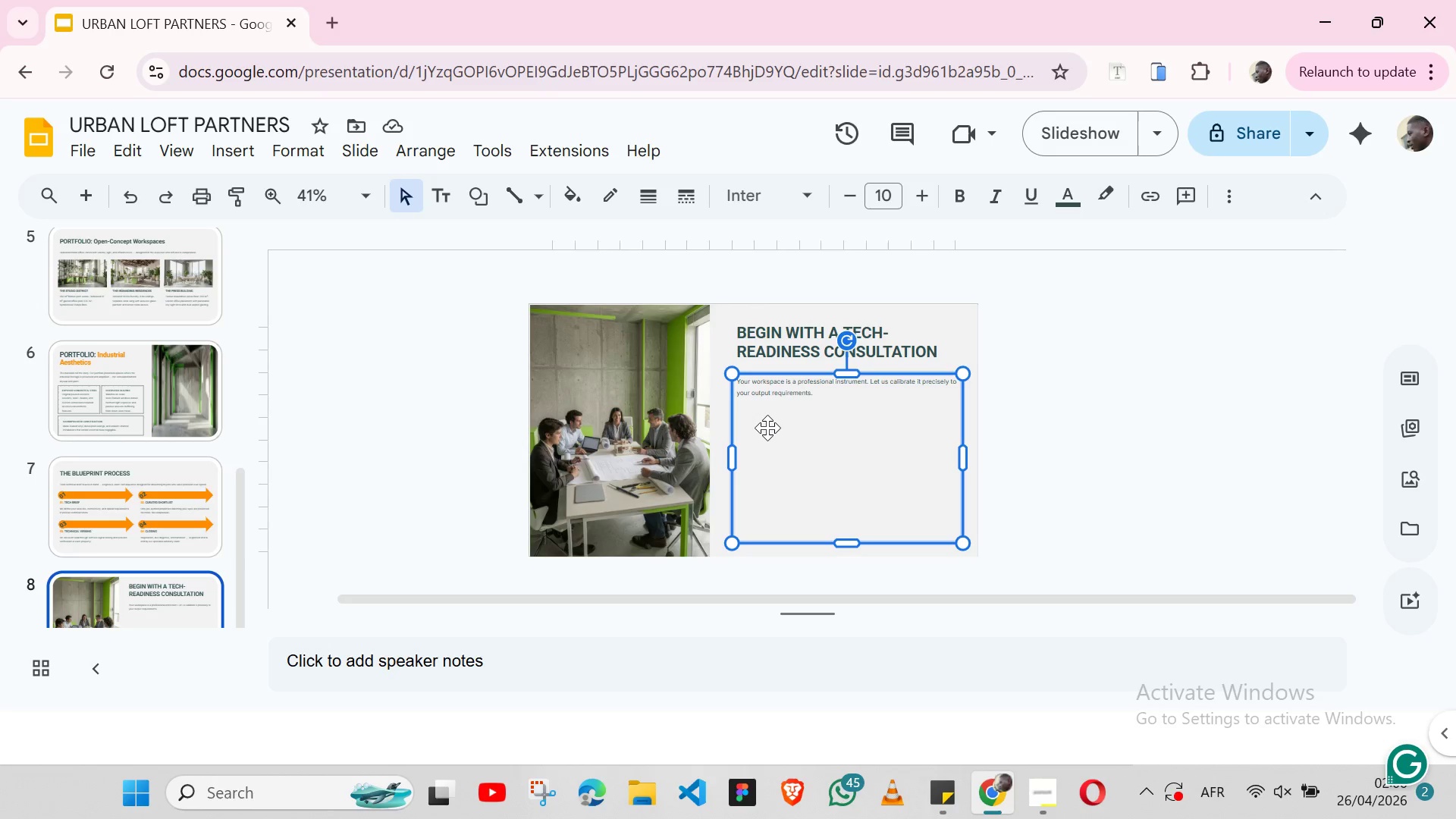 
key(Control+V)
 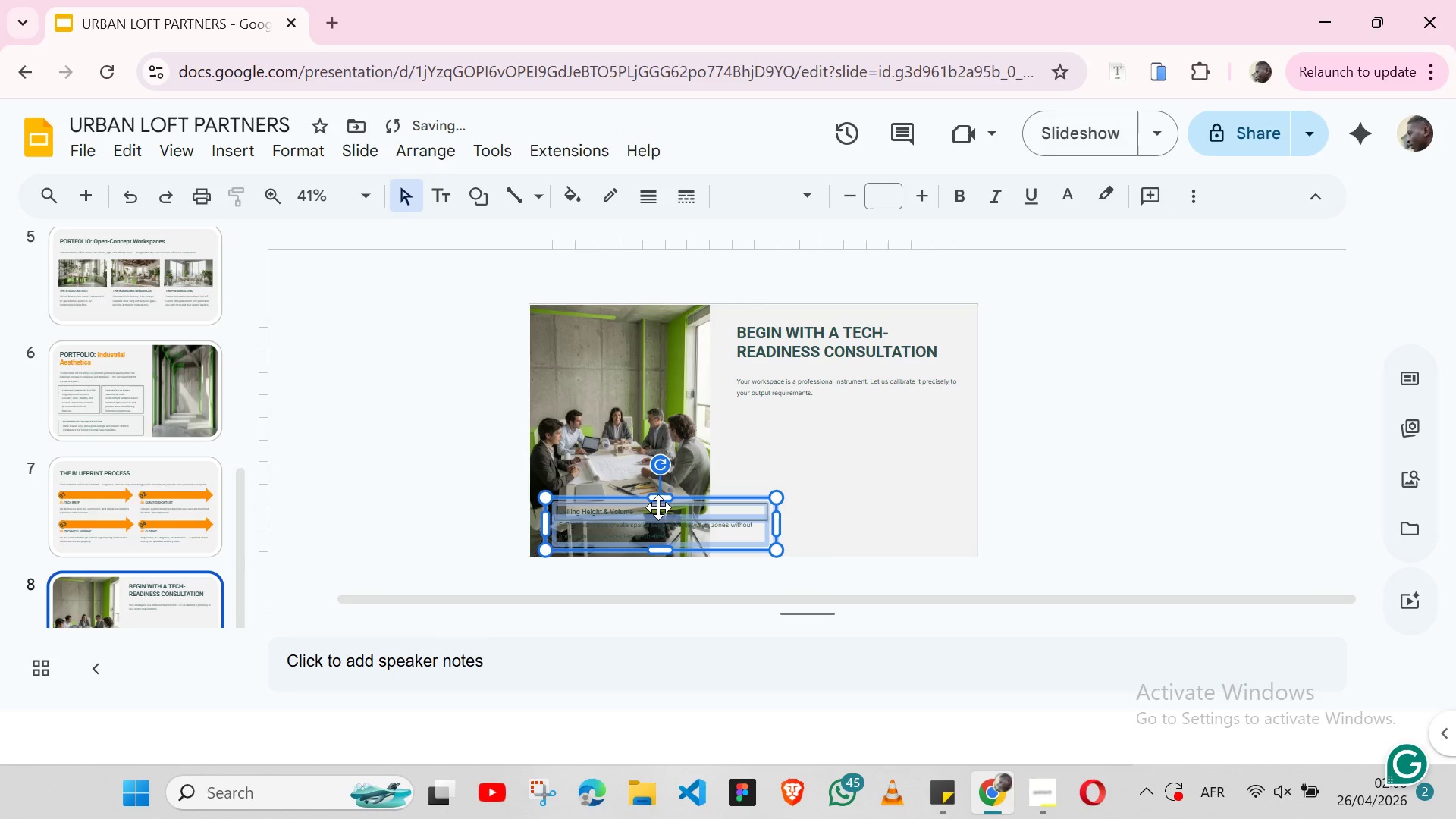 
left_click_drag(start_coordinate=[658, 507], to_coordinate=[844, 456])
 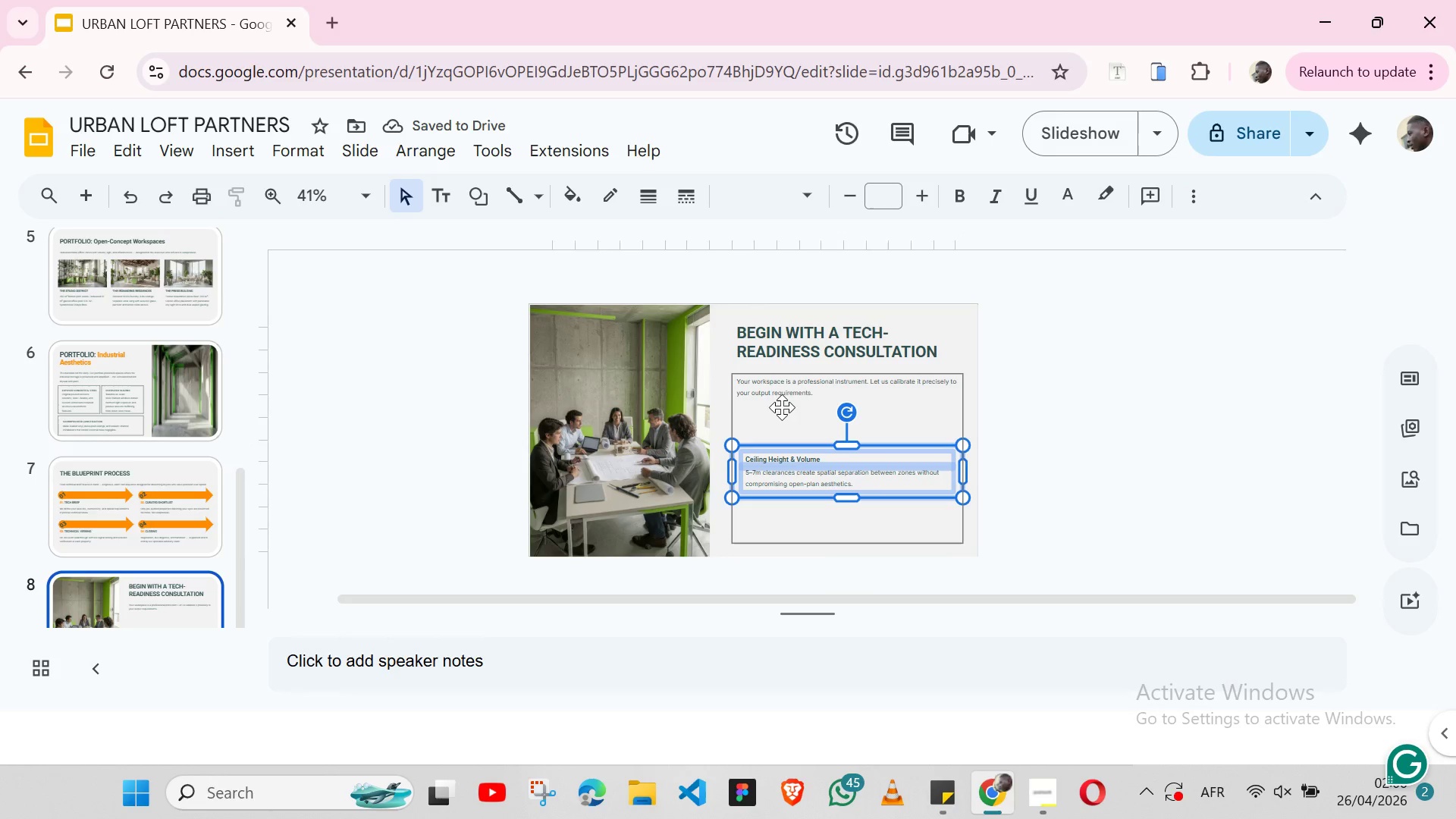 
key(Shift+ArrowUp)
 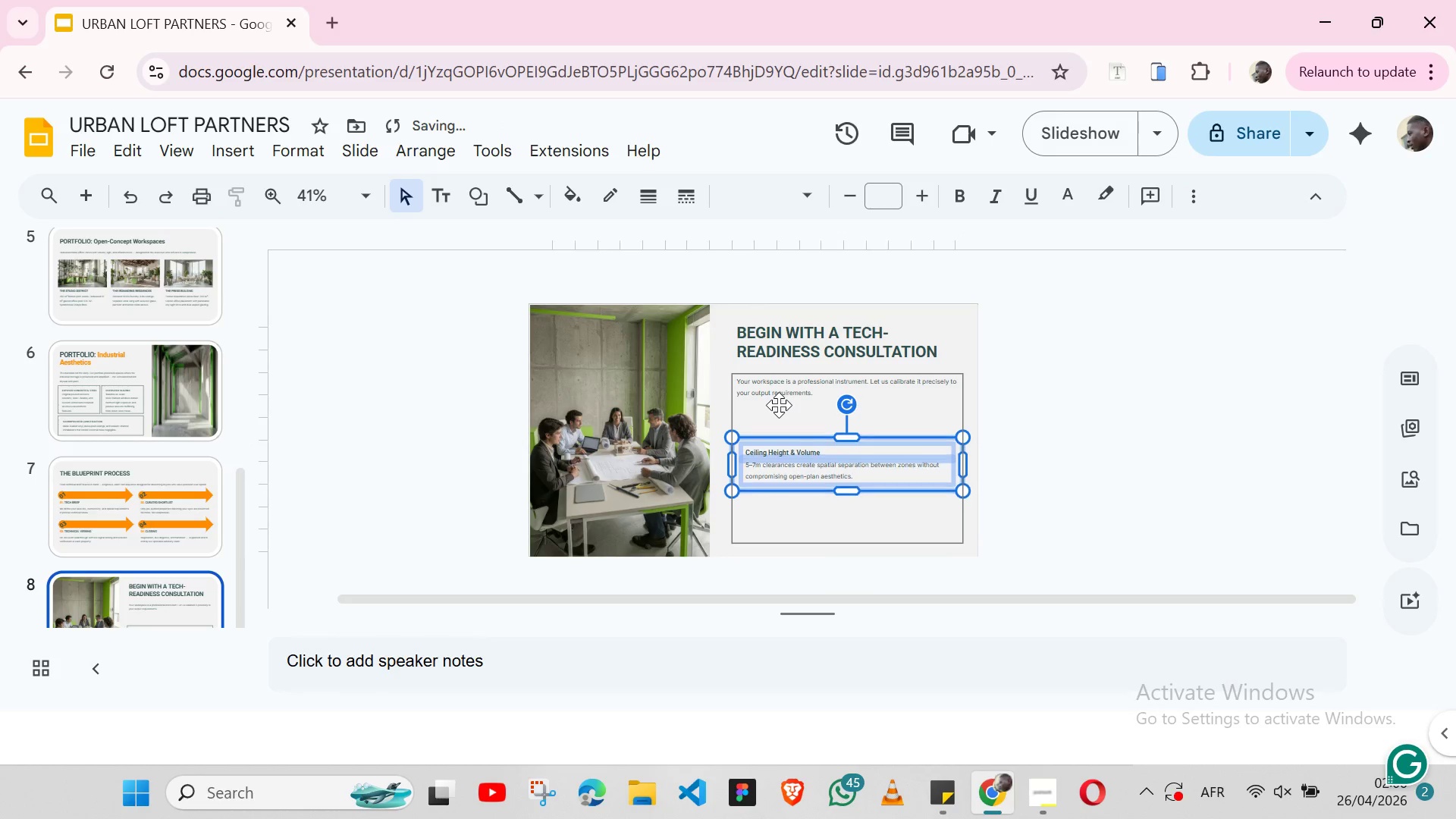 
key(Shift+ArrowUp)
 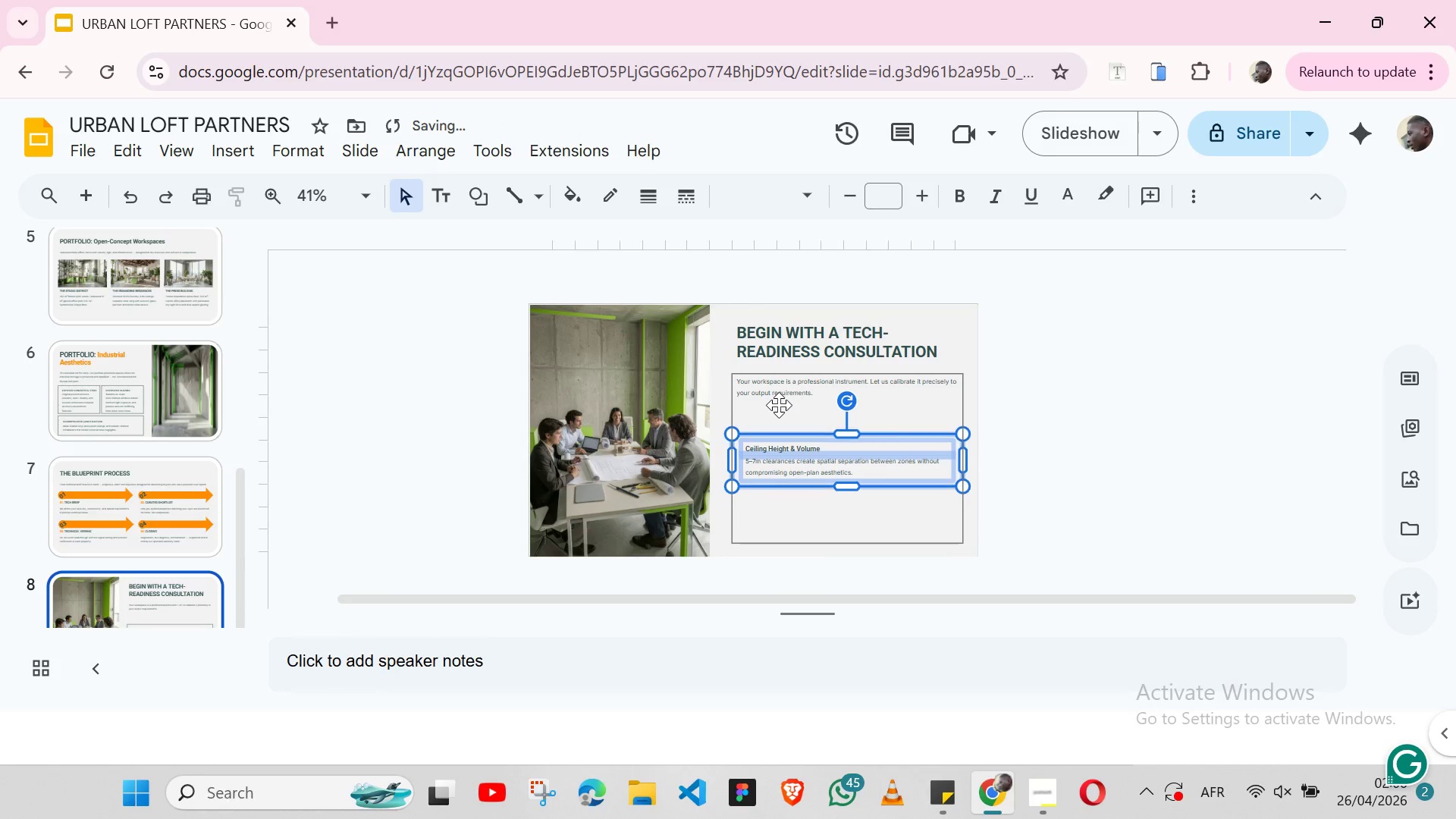 
key(Shift+ArrowUp)
 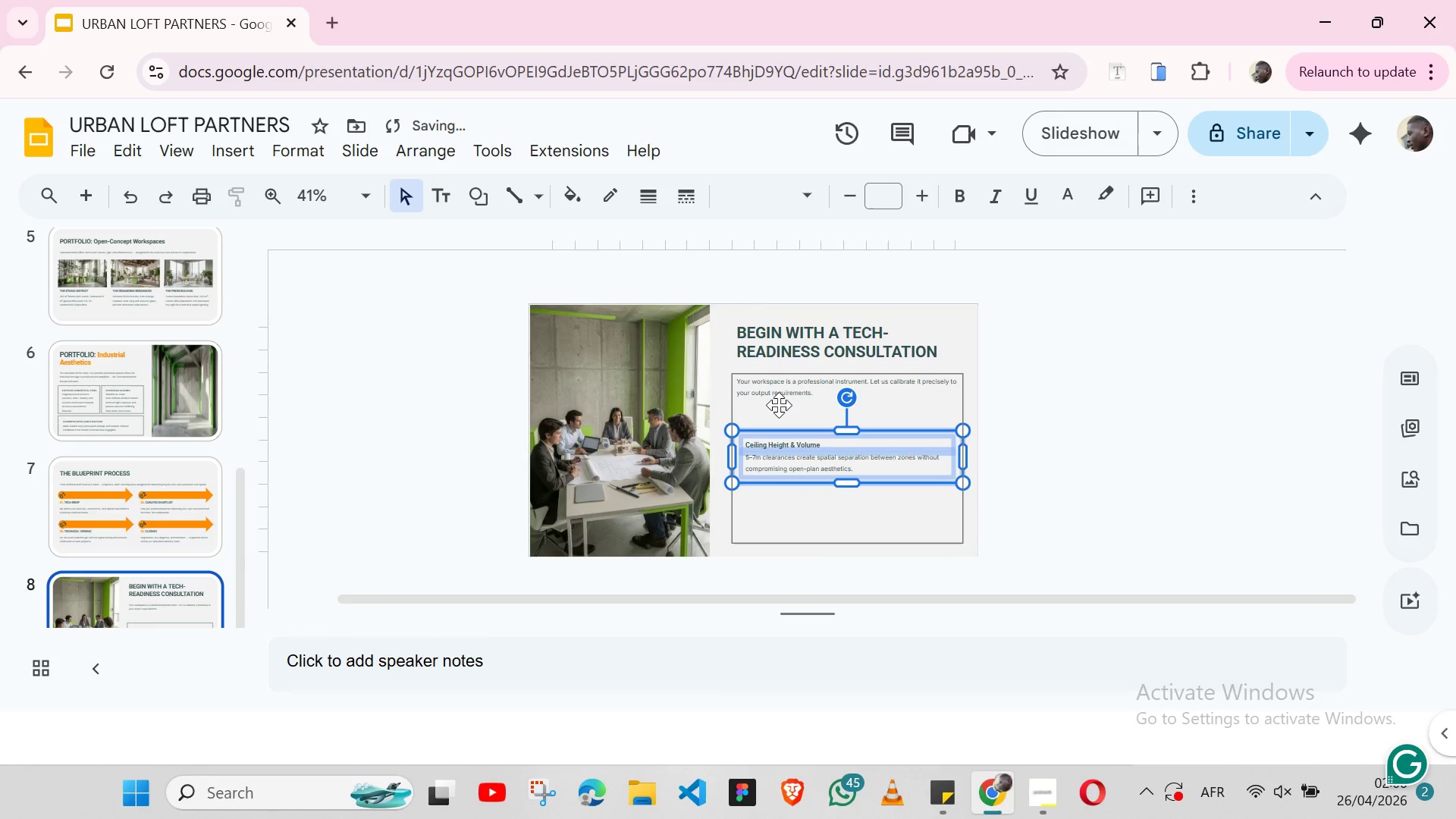 
key(Shift+ArrowUp)
 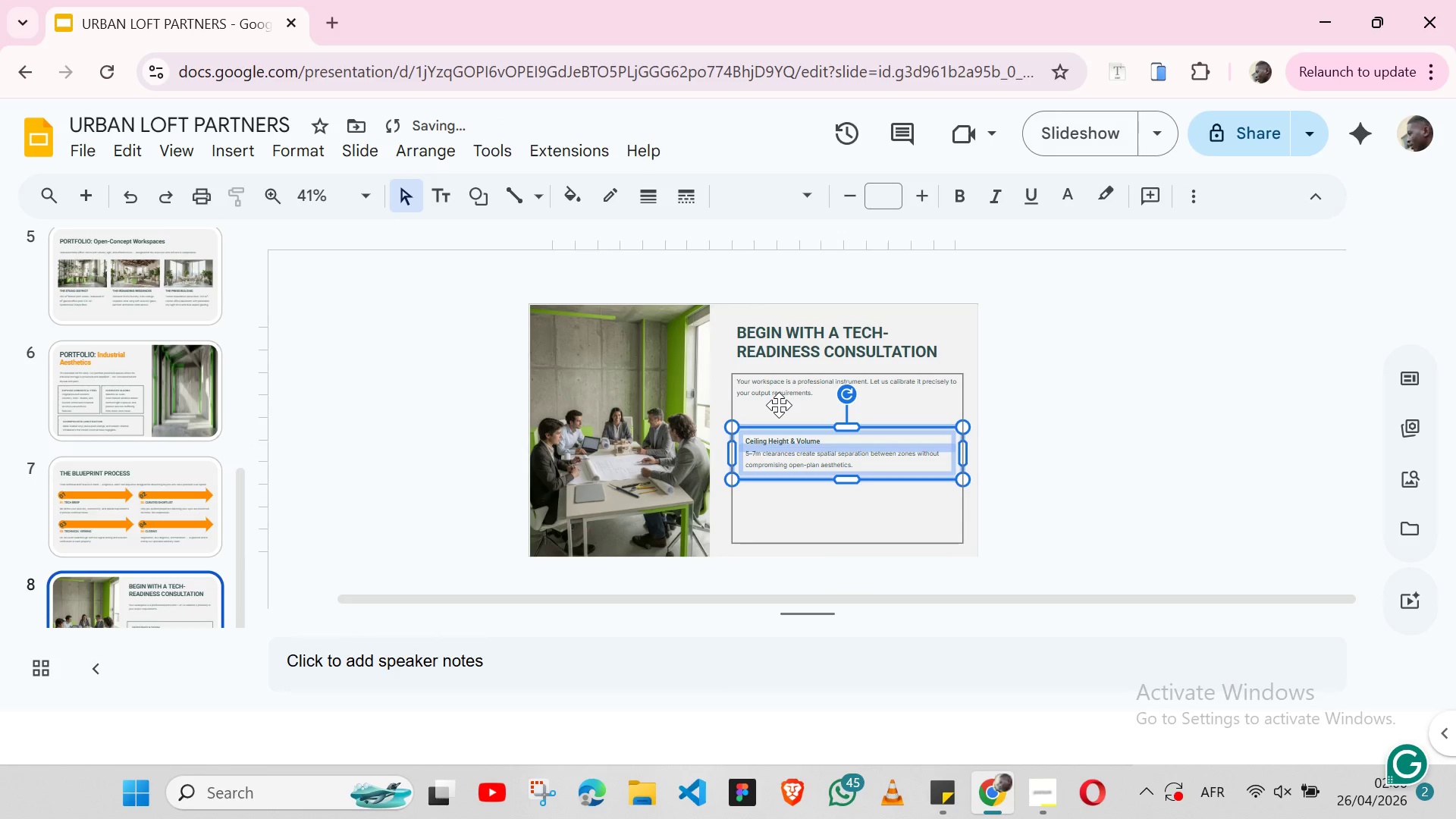 
key(Shift+ArrowUp)
 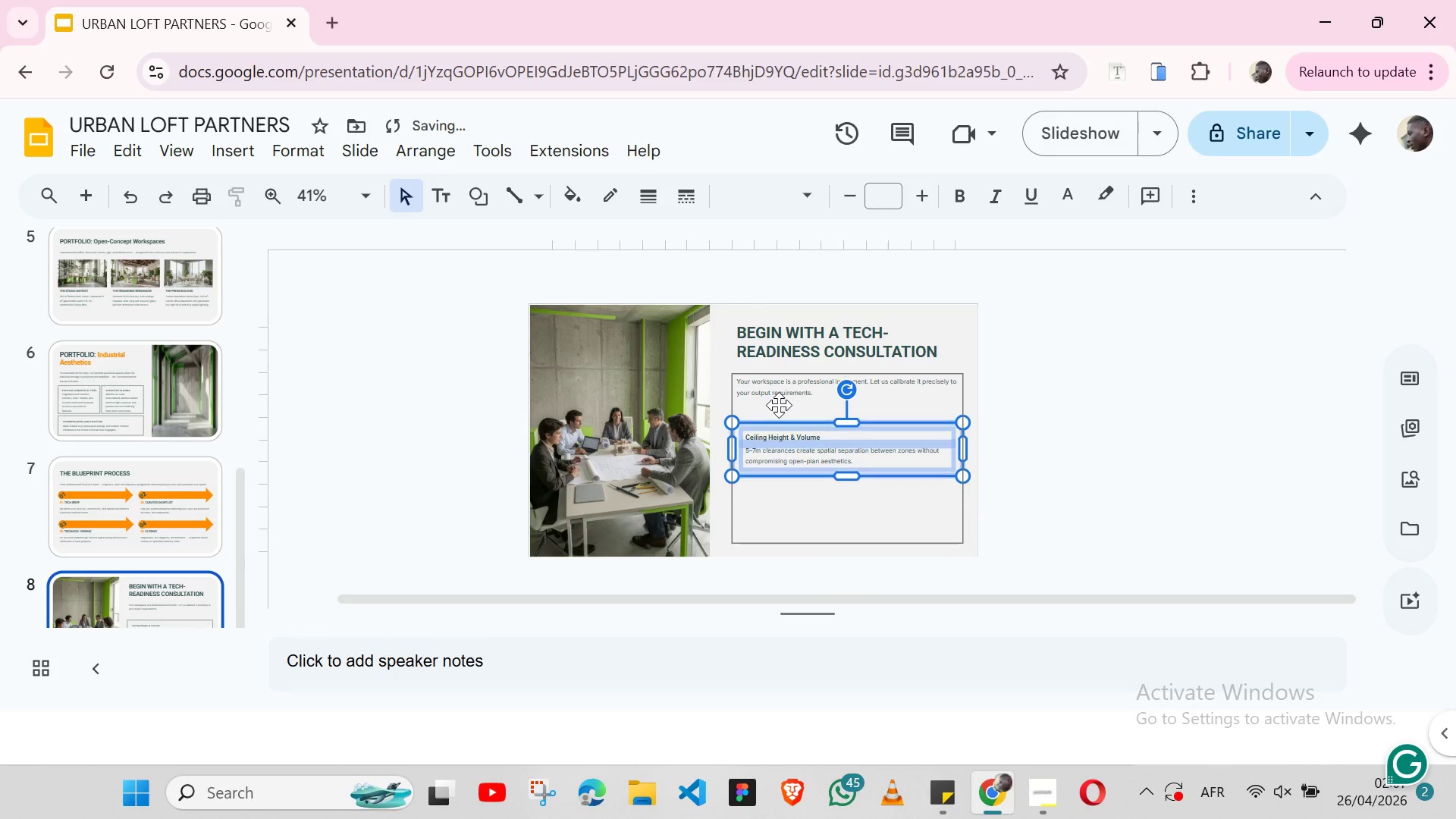 
key(Shift+ArrowUp)
 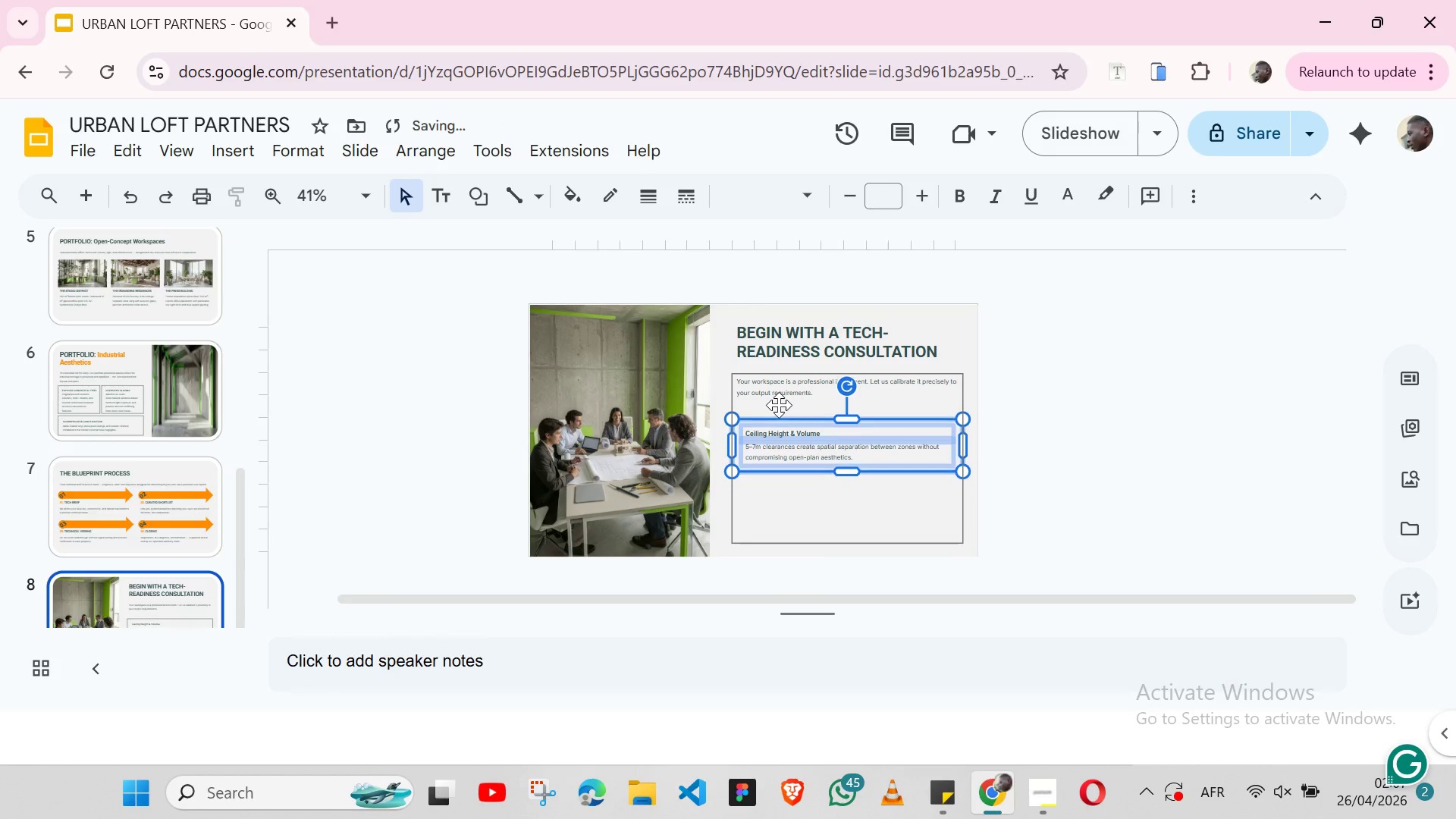 
key(Shift+ArrowUp)
 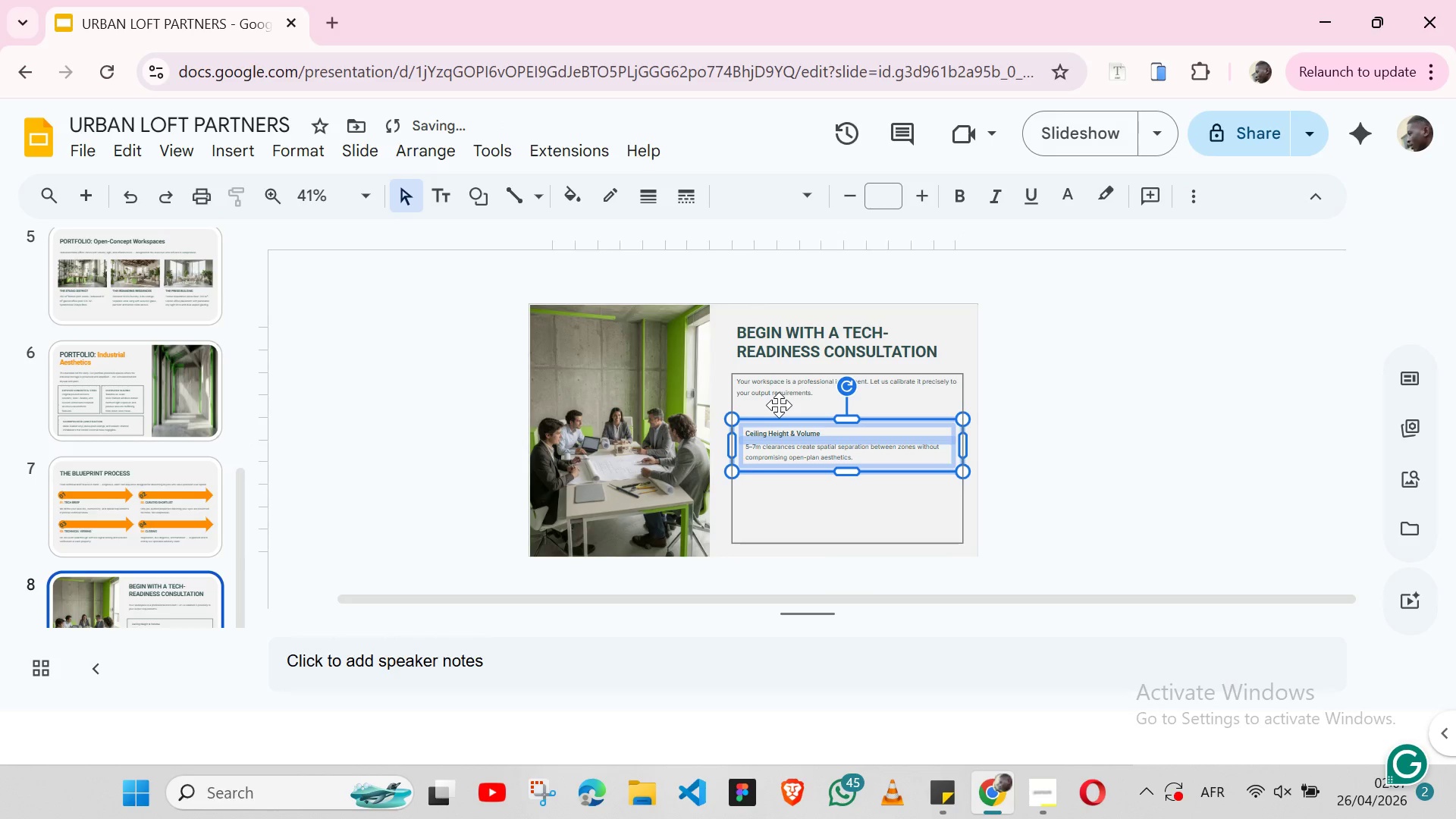 
key(Shift+ArrowUp)
 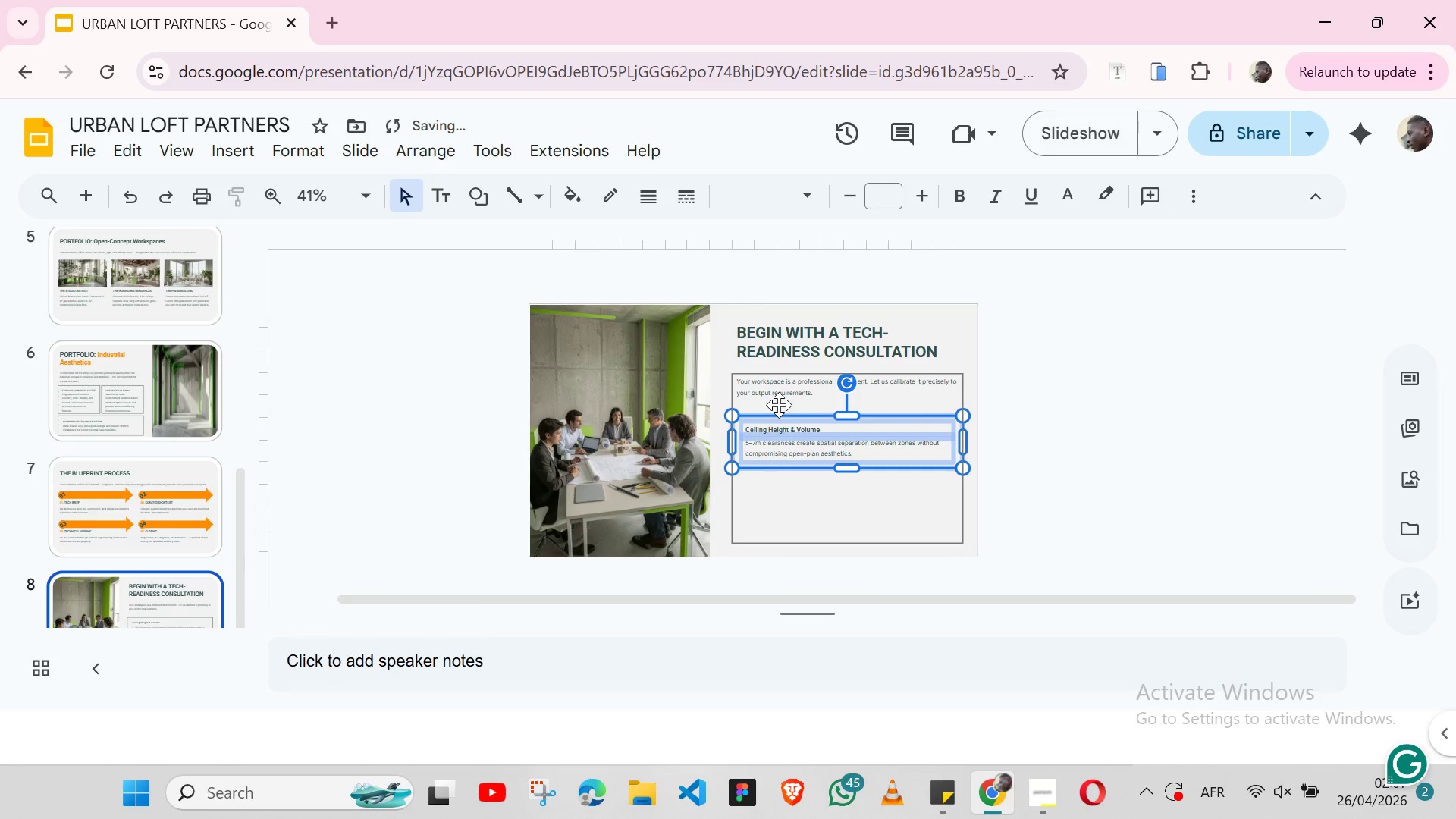 
key(Shift+ArrowUp)
 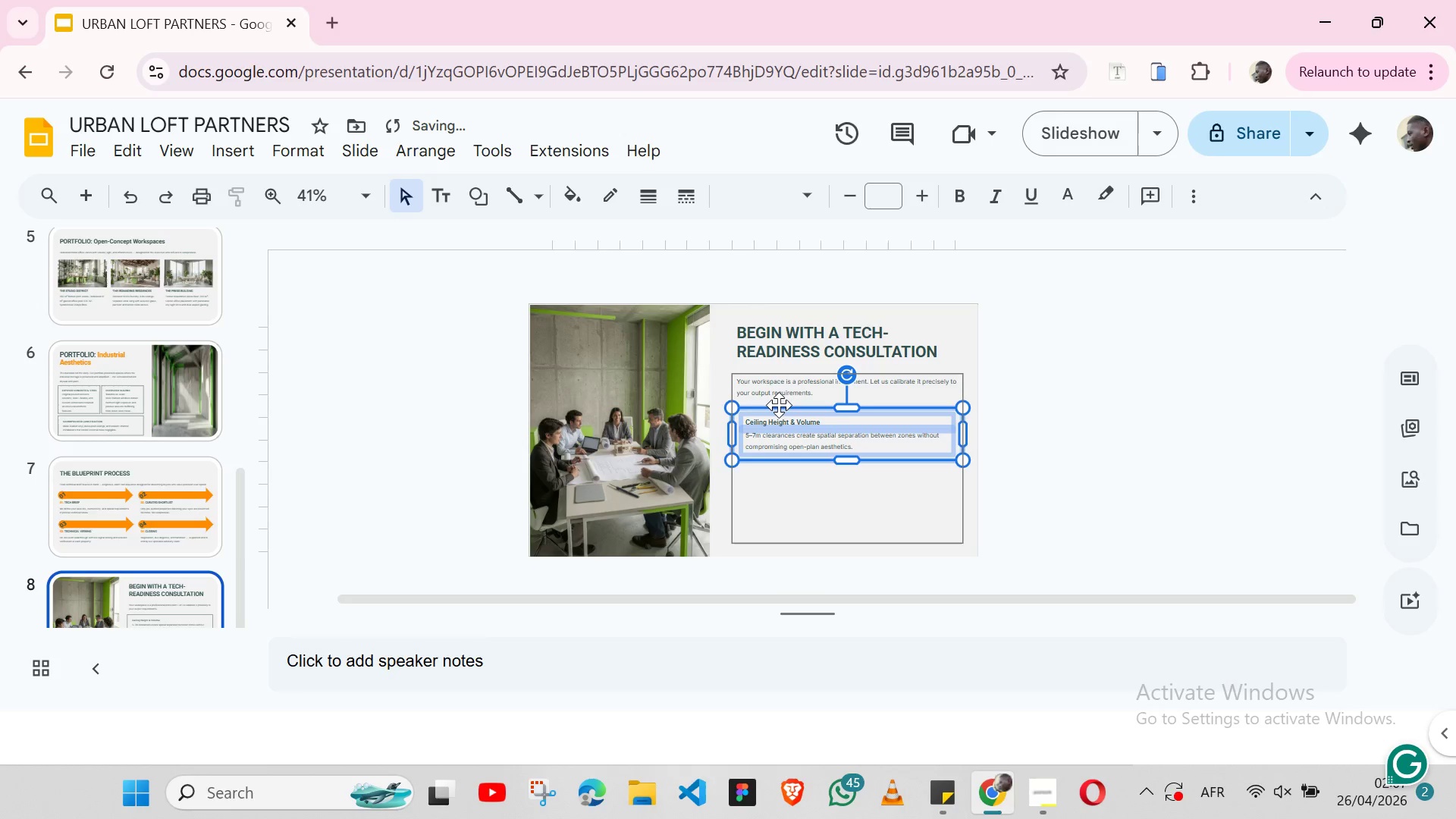 
key(Shift+ArrowUp)
 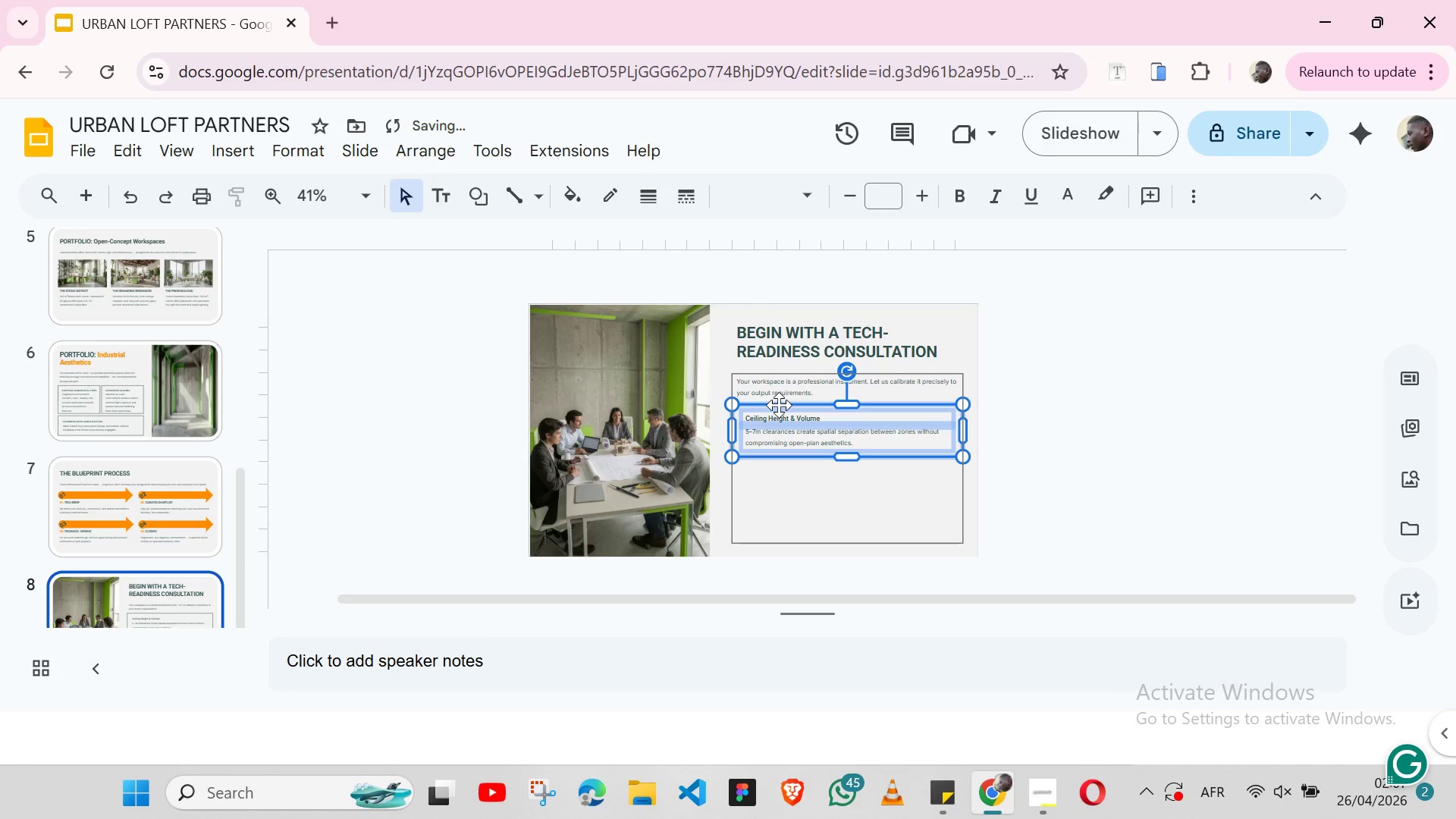 
key(Shift+ArrowUp)
 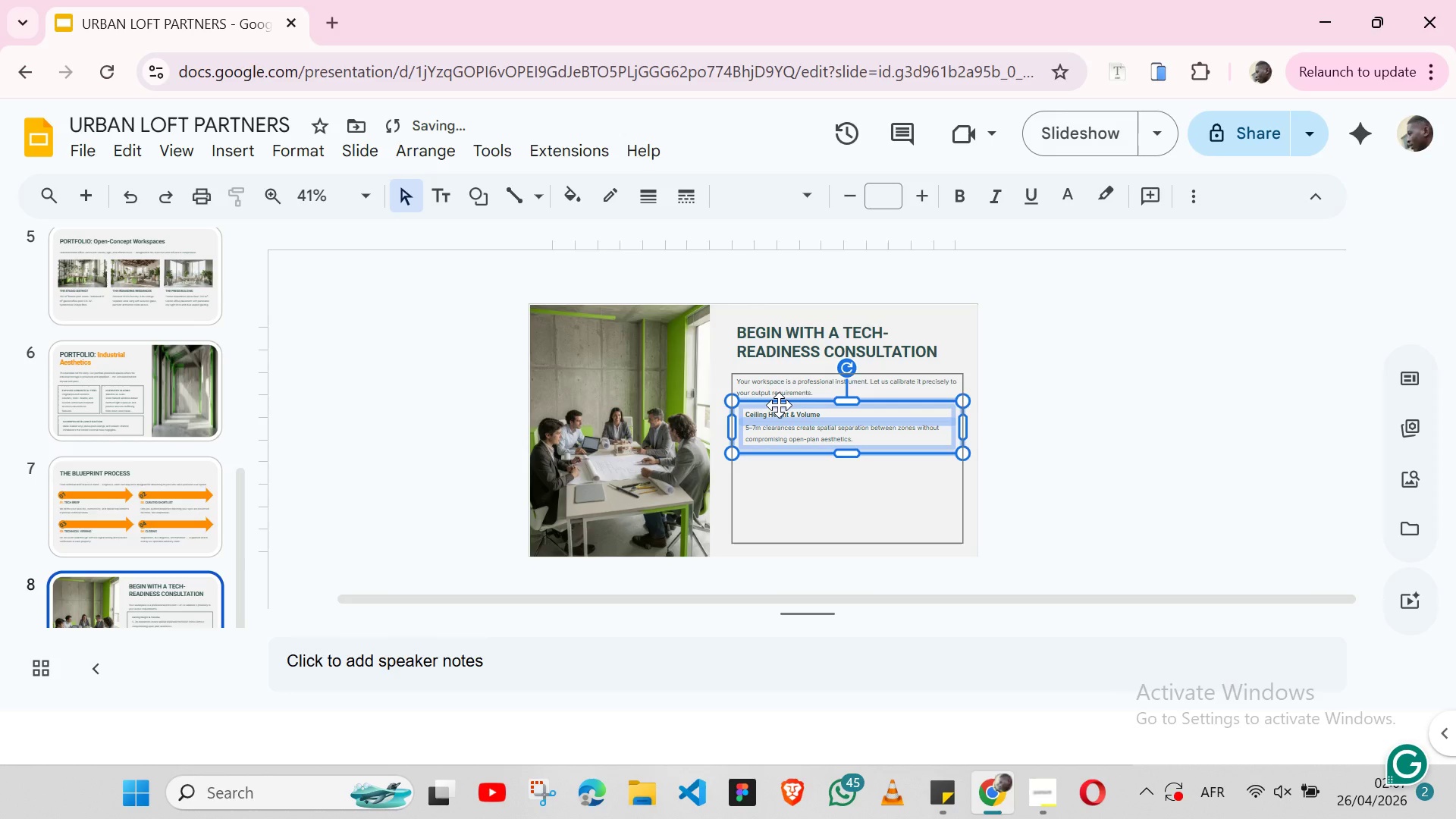 
key(Shift+ArrowUp)
 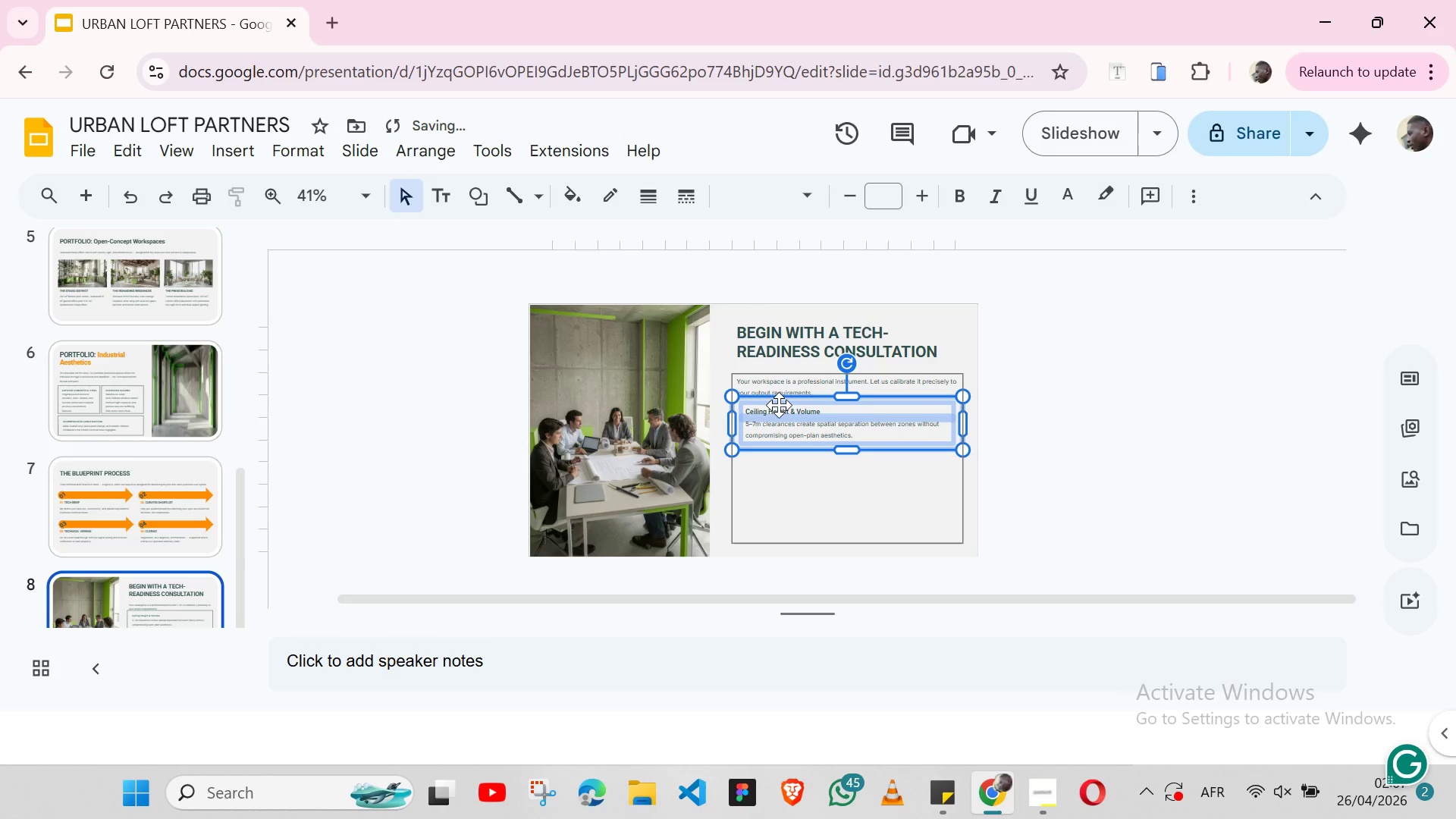 
key(Shift+ArrowUp)
 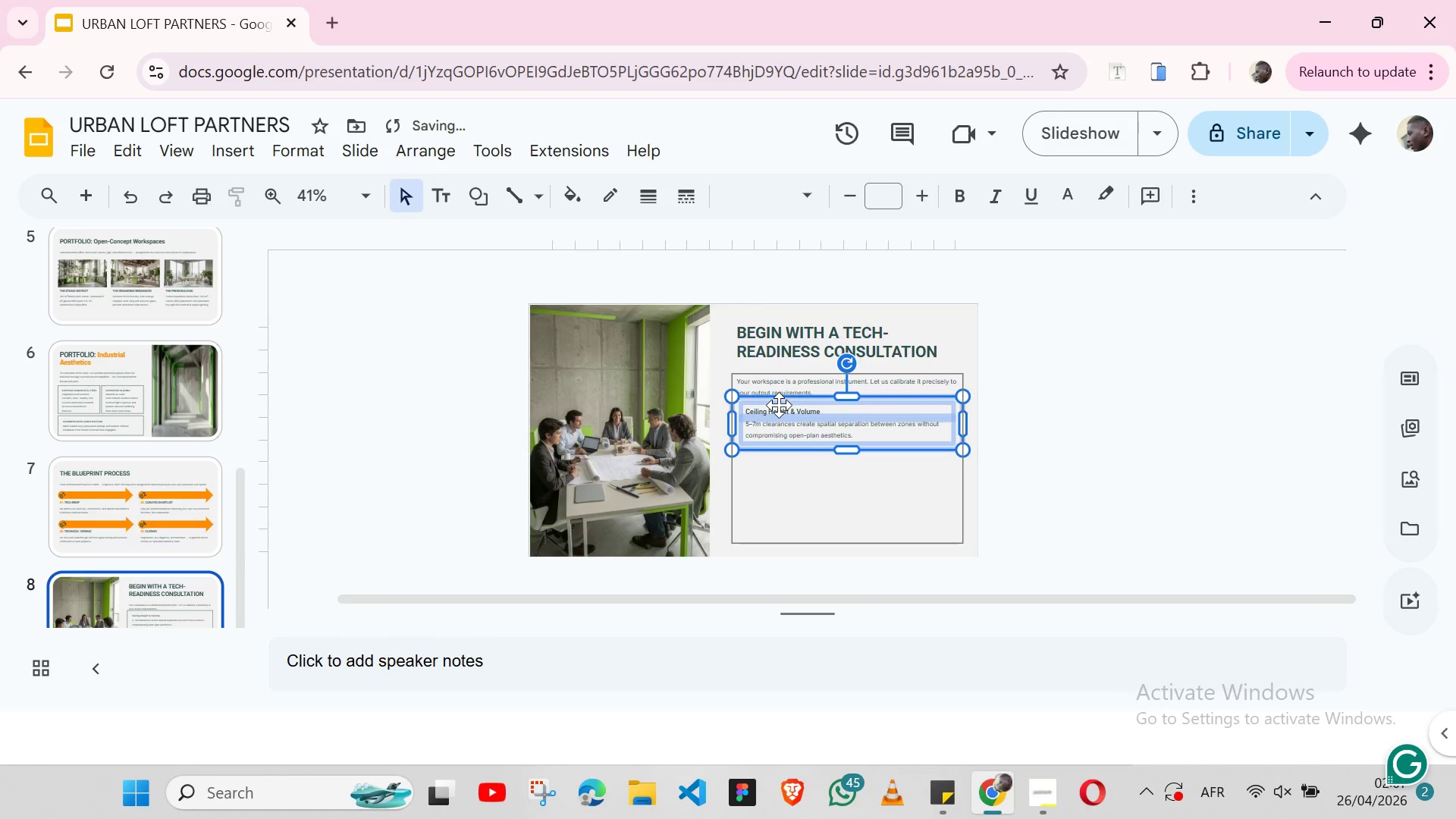 
key(Shift+ArrowDown)
 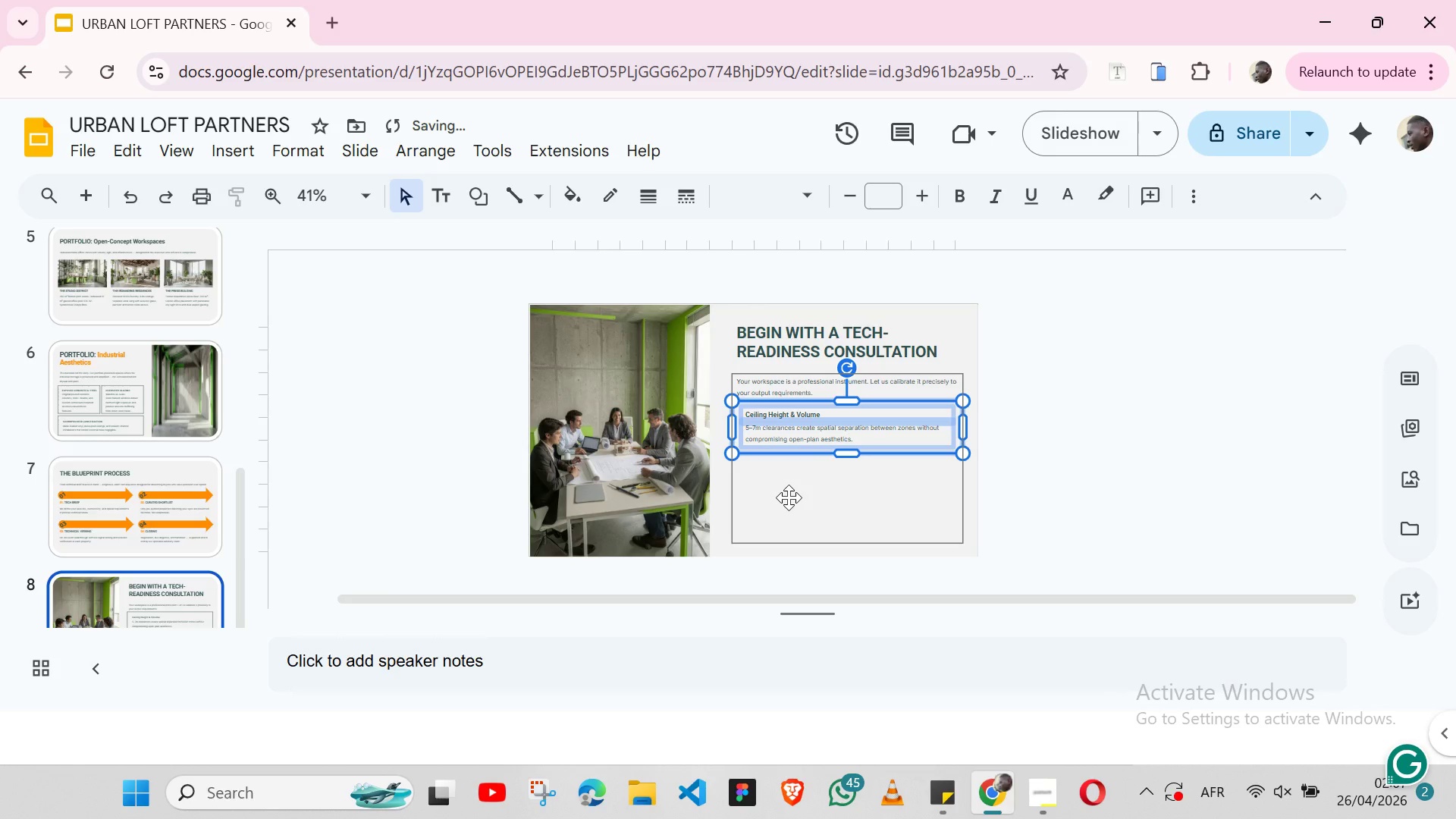 
left_click([789, 497])
 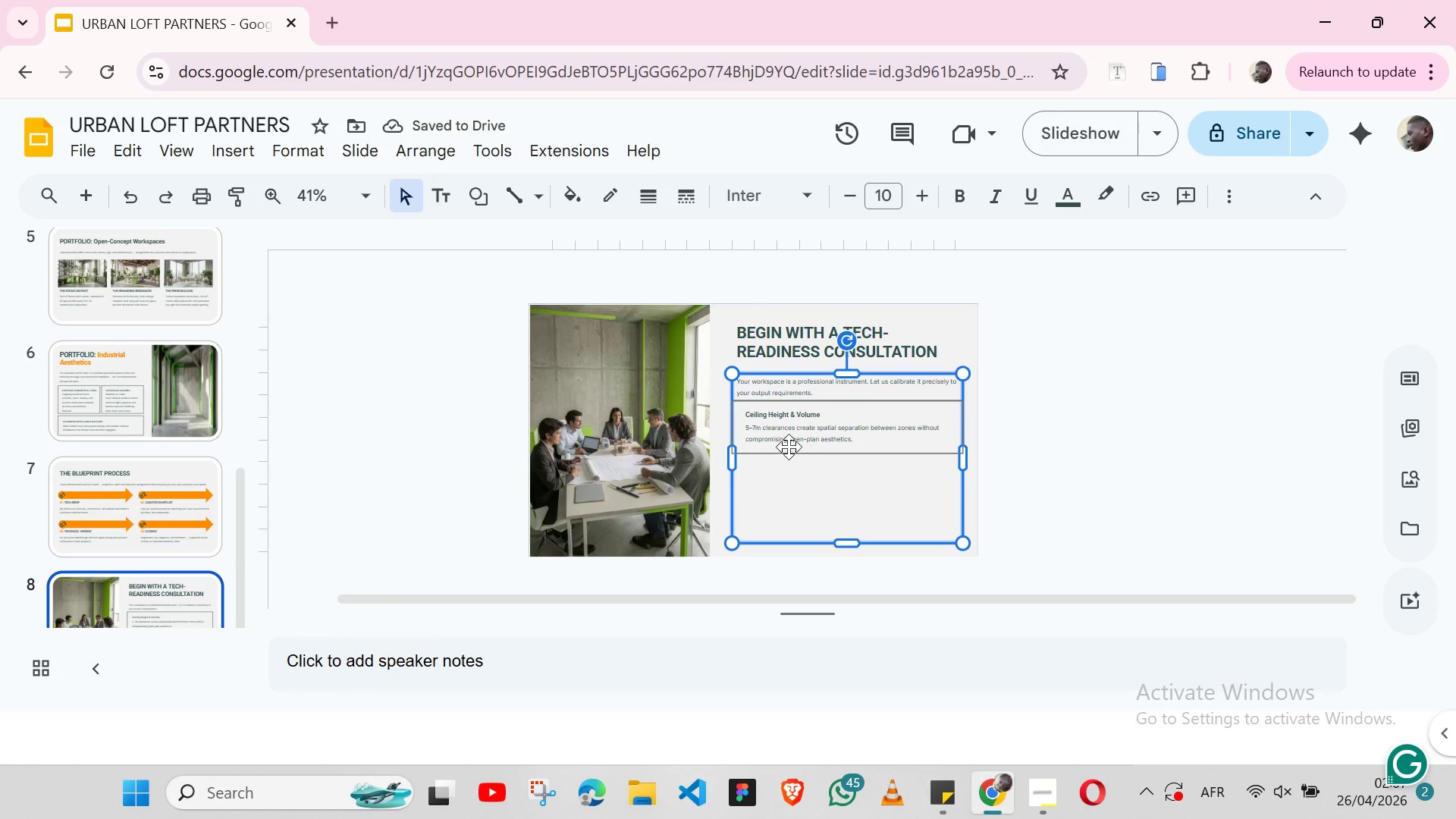 
left_click([789, 446])
 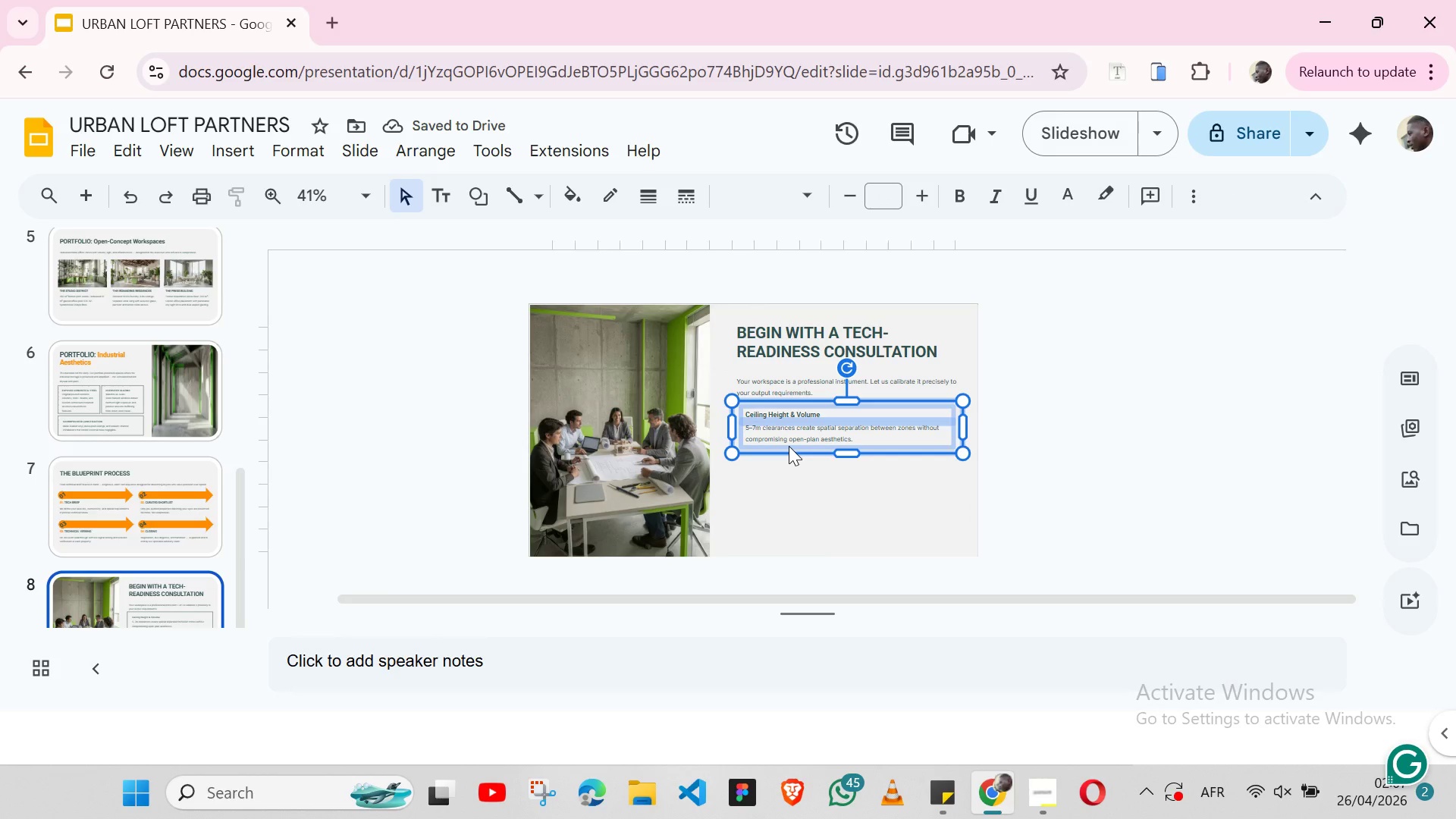 
key(Shift+ArrowDown)
 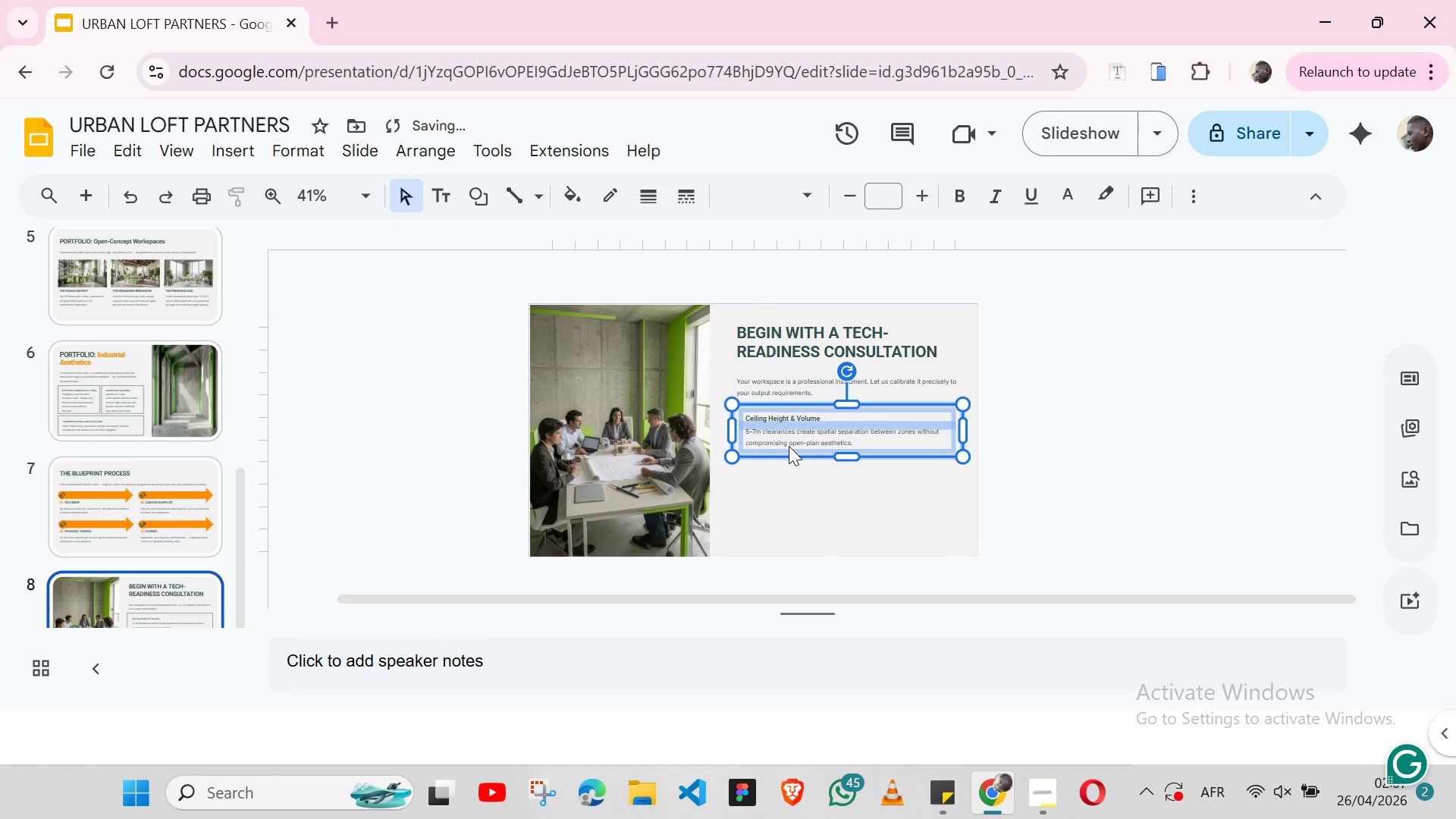 
key(Shift+ArrowDown)
 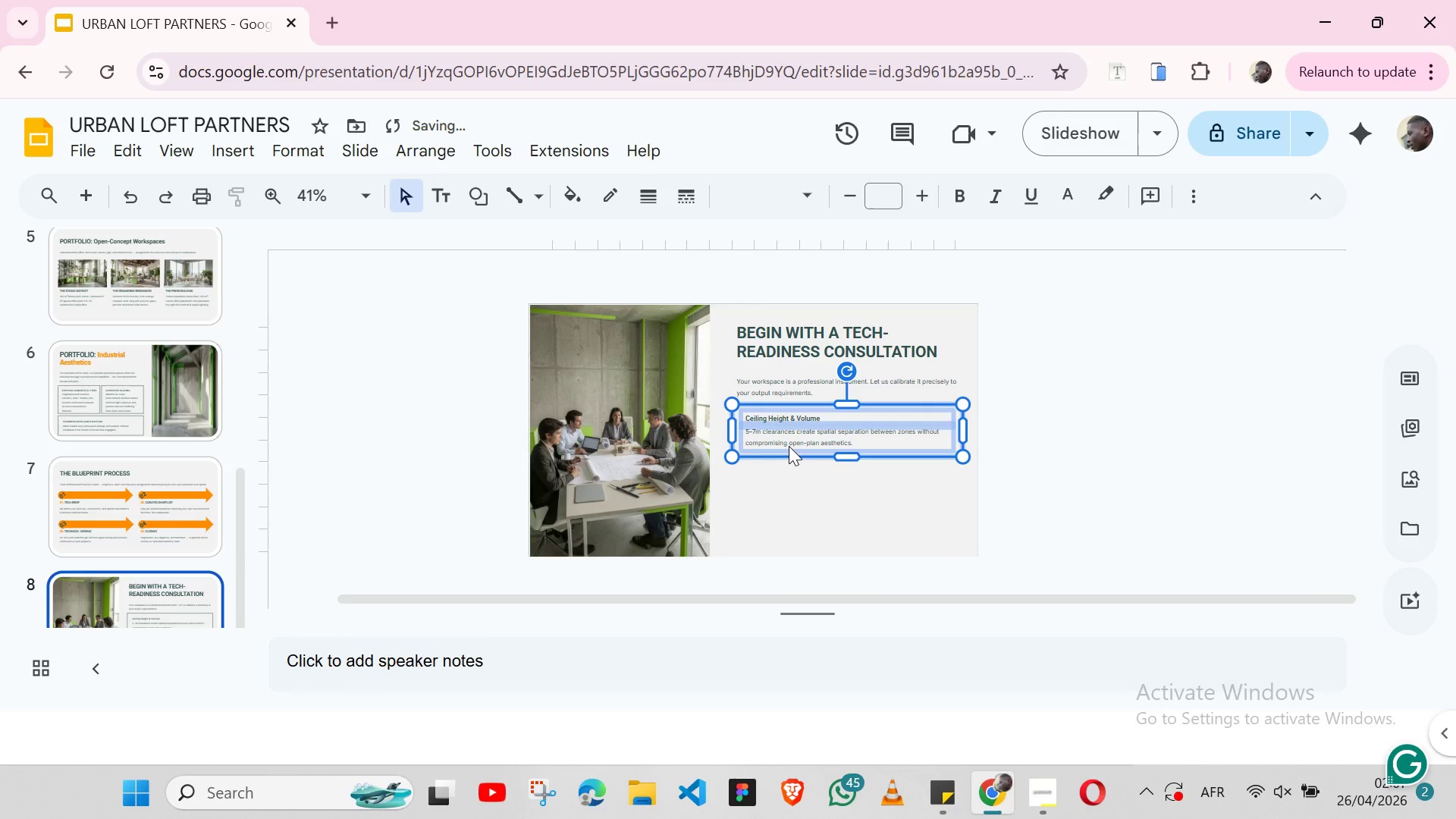 
key(Shift+ArrowUp)
 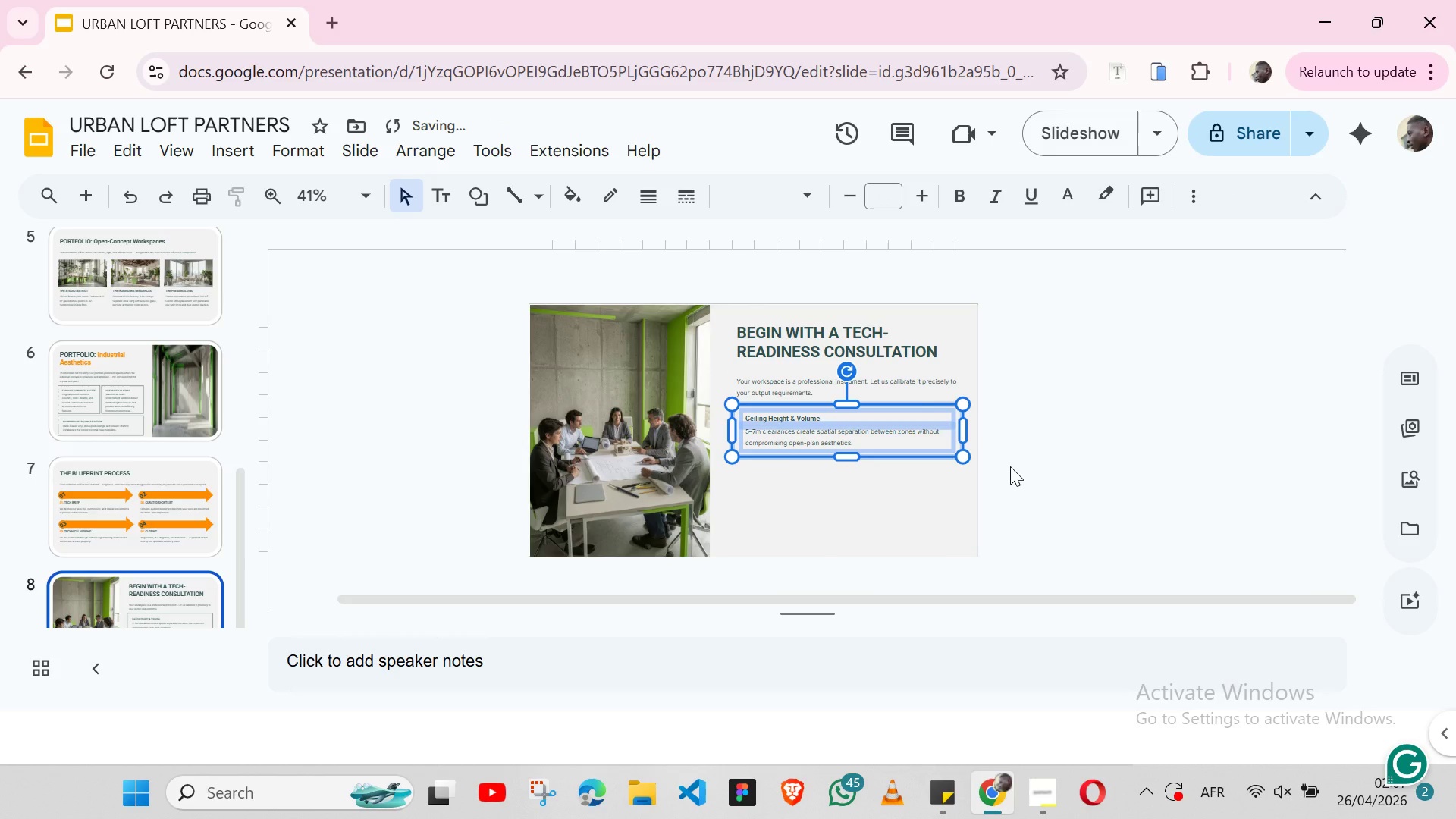 
left_click([1010, 466])
 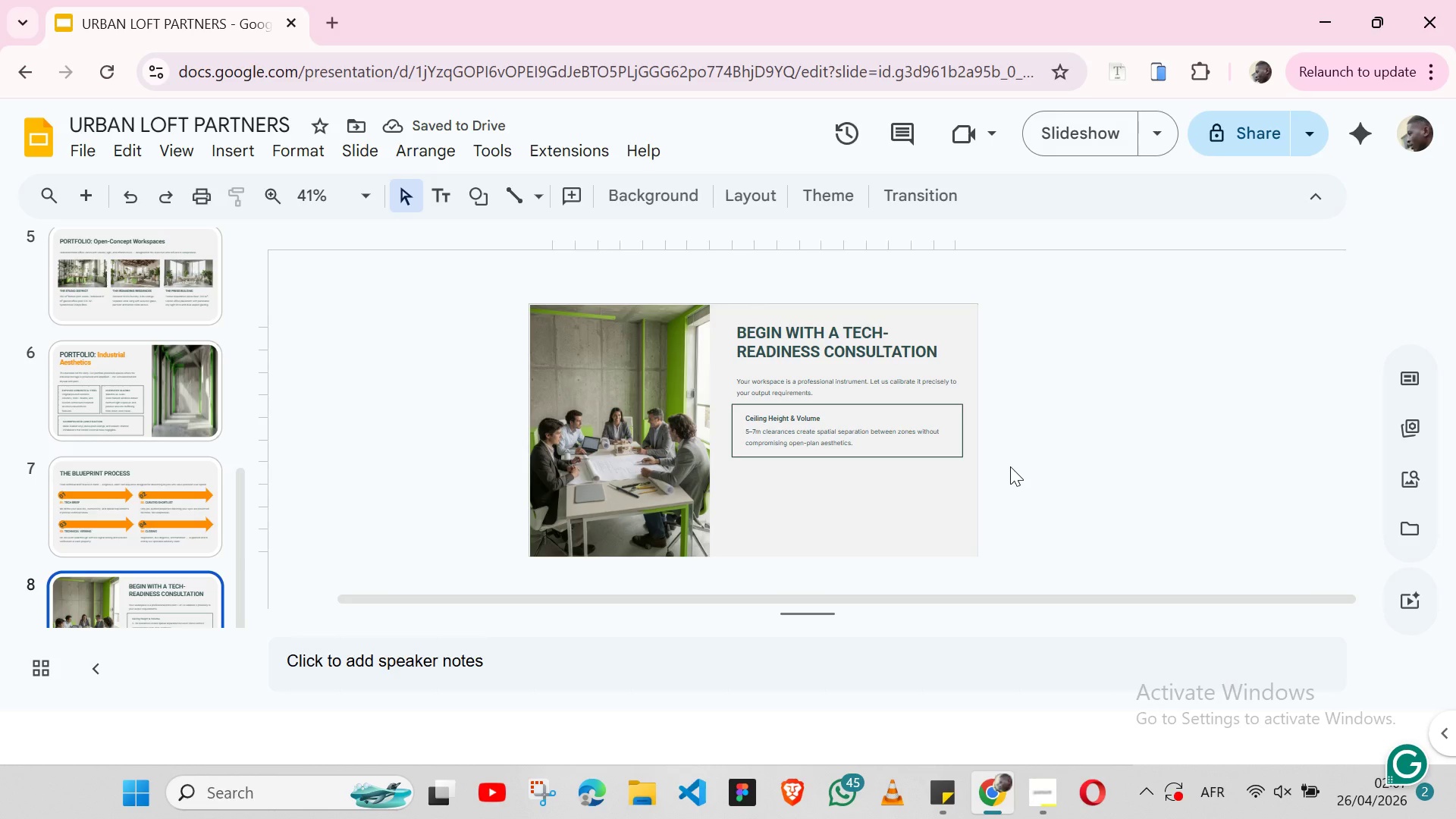 
wait(8.19)
 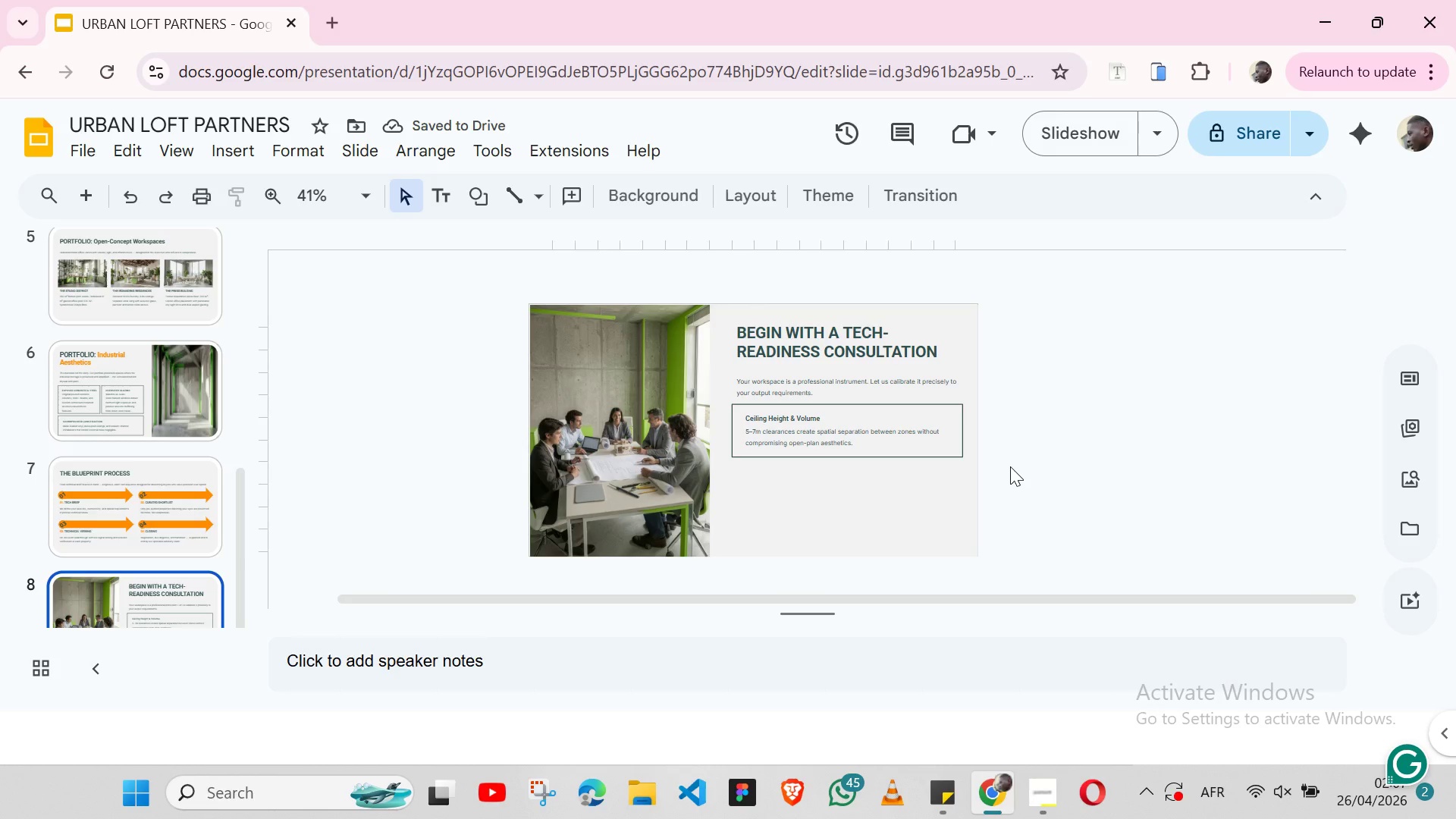 
key(Control+ControlLeft)
 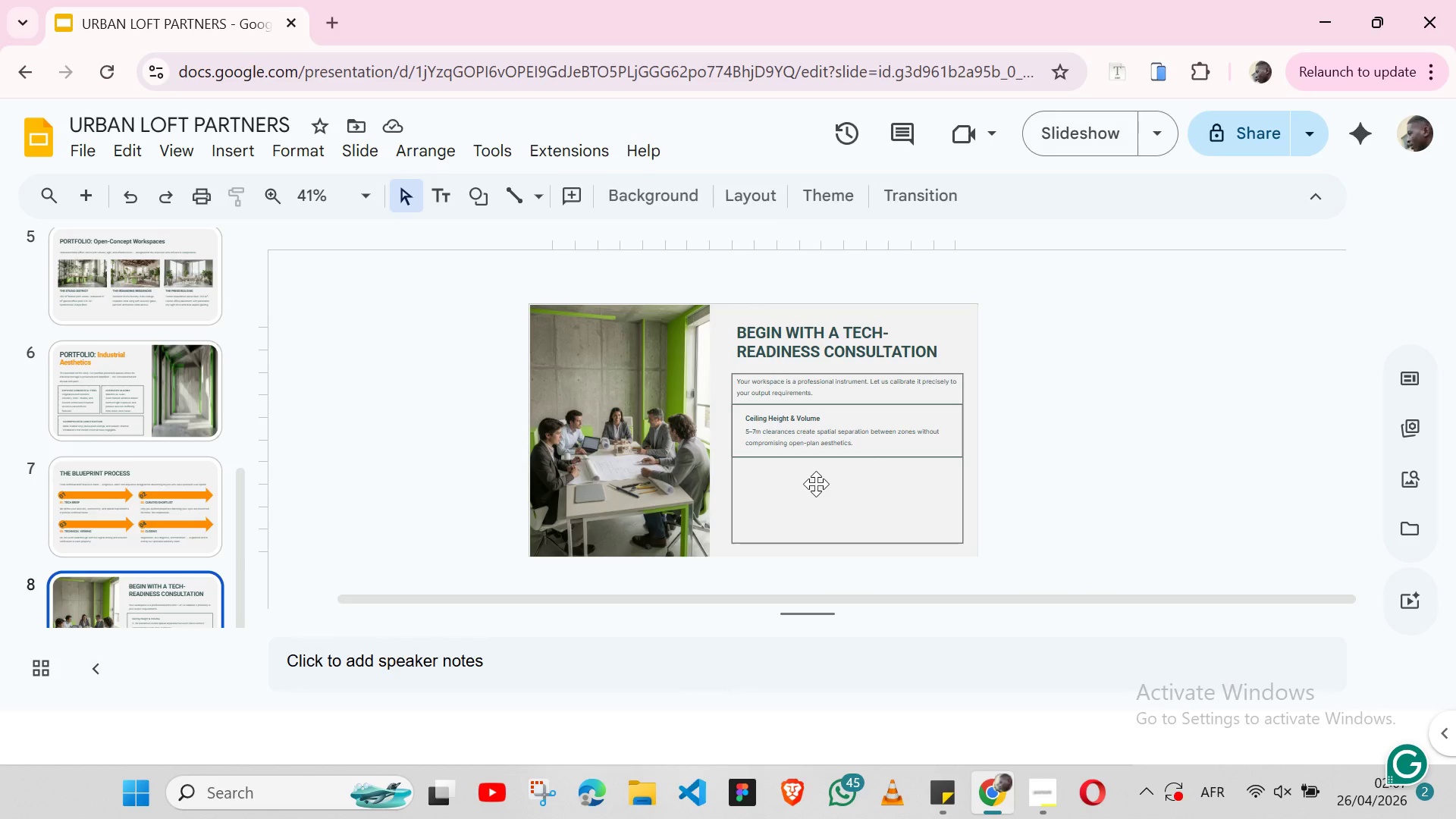 
key(Control+V)
 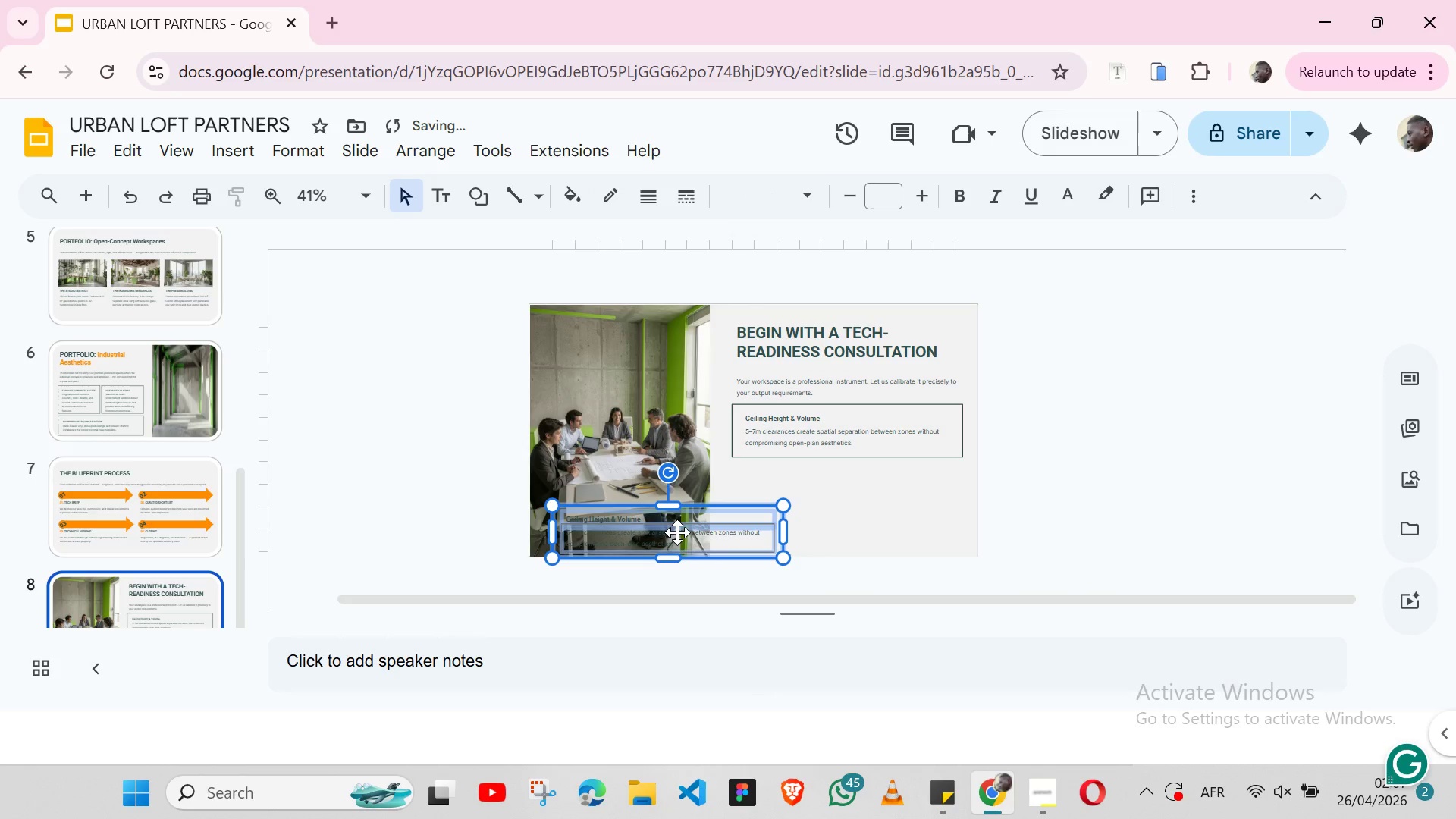 
left_click_drag(start_coordinate=[677, 532], to_coordinate=[854, 491])
 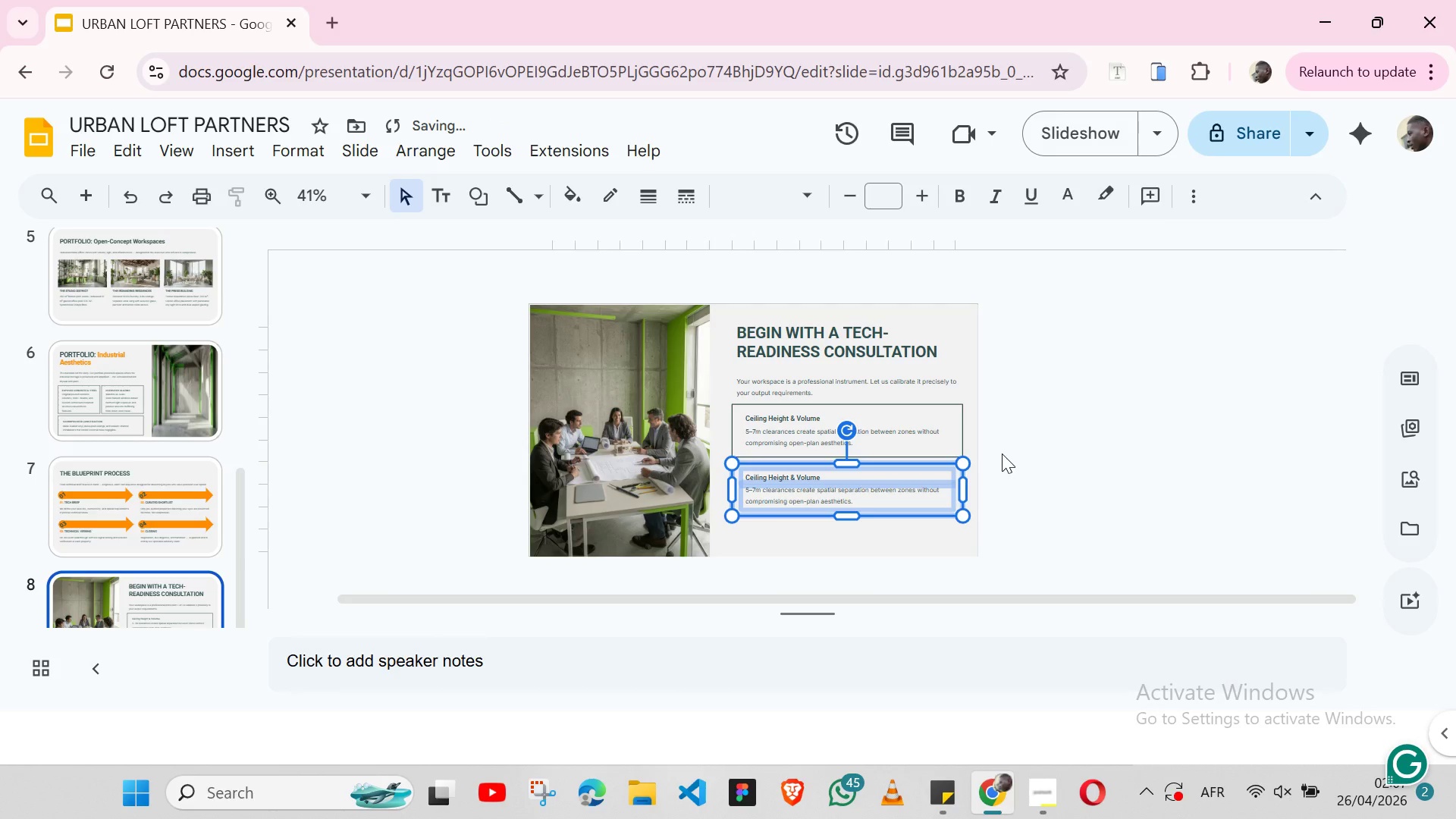 
left_click([1002, 453])
 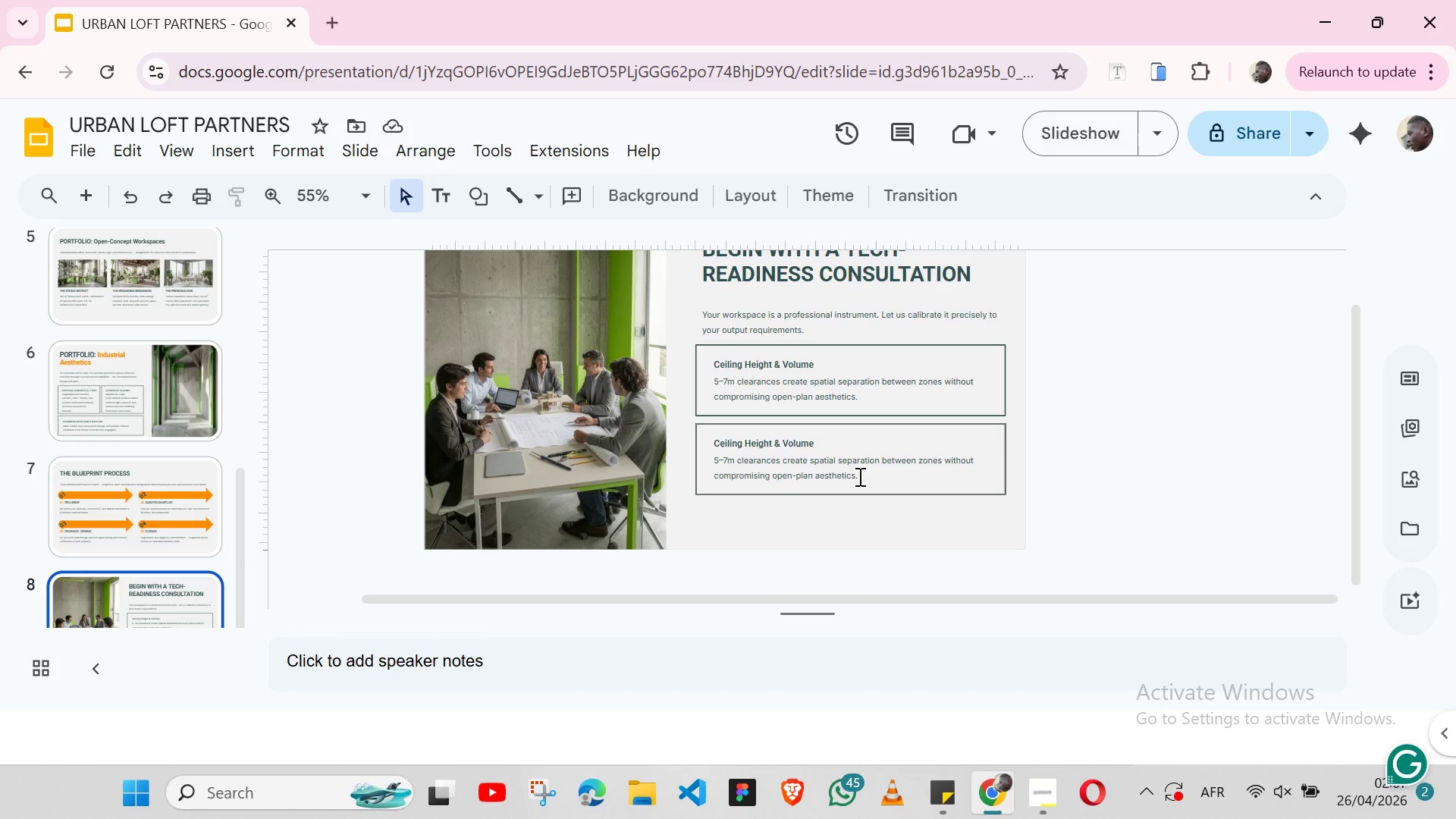 
wait(22.84)
 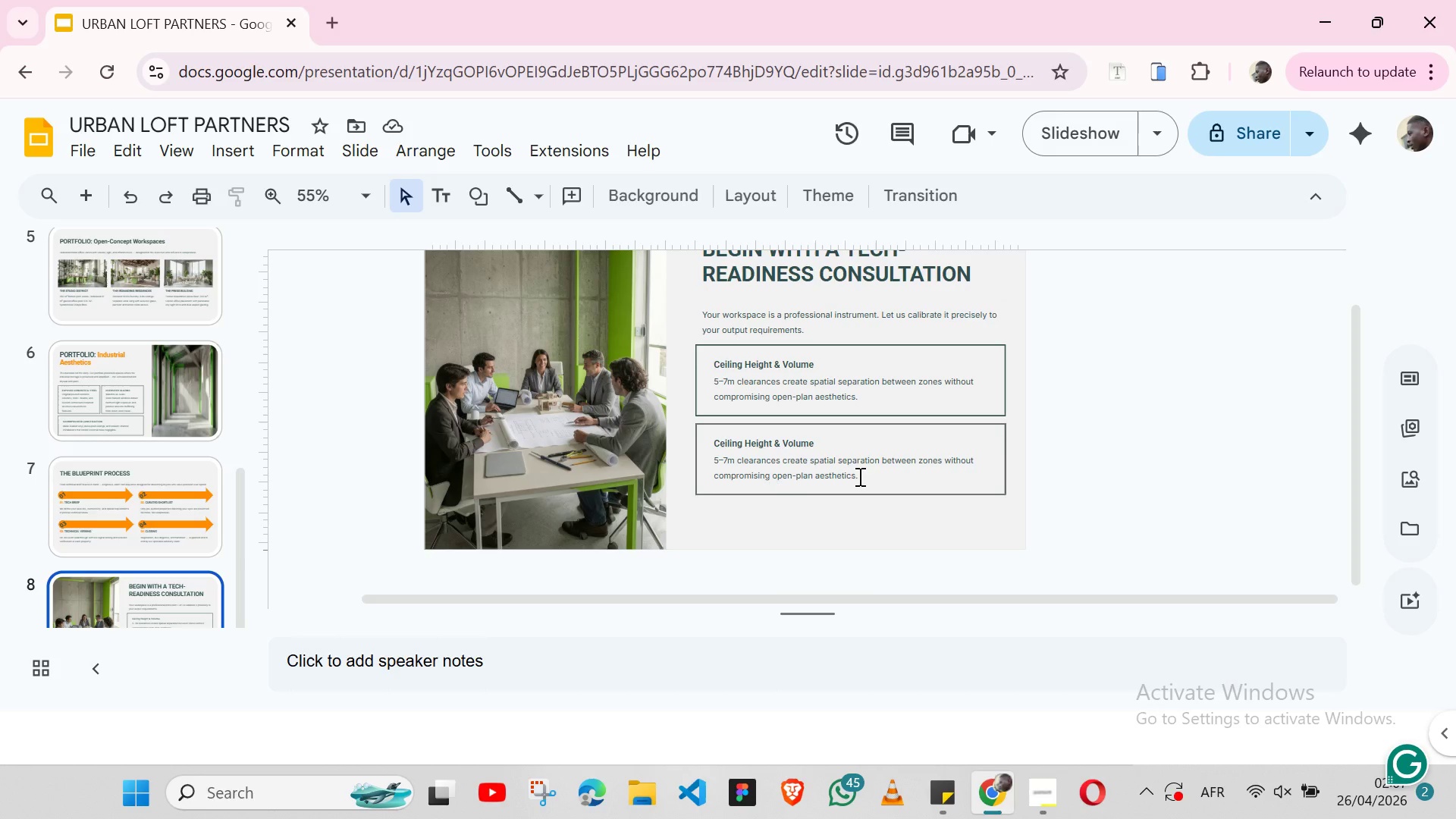 
left_click([945, 786])
 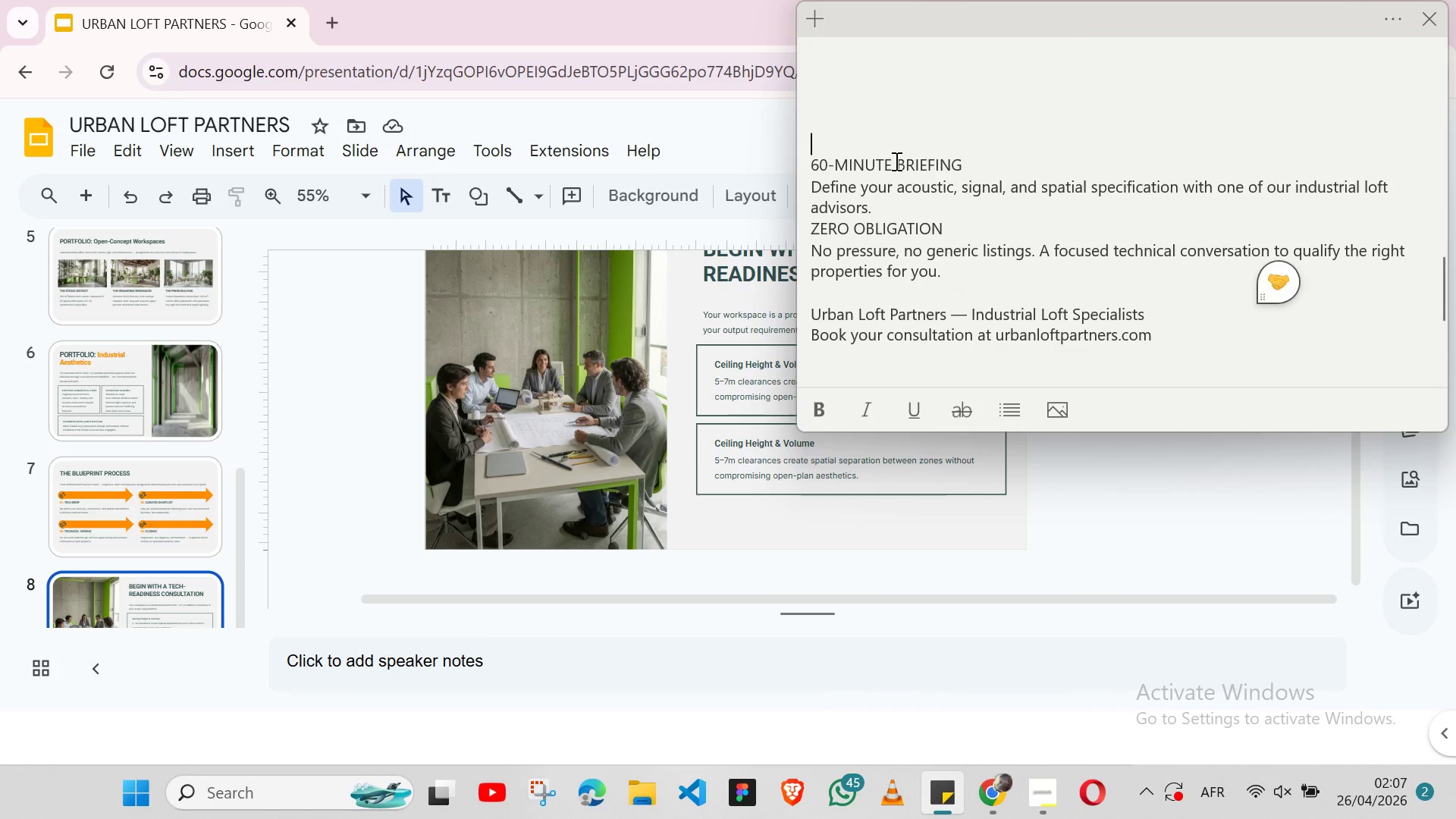 
double_click([895, 161])
 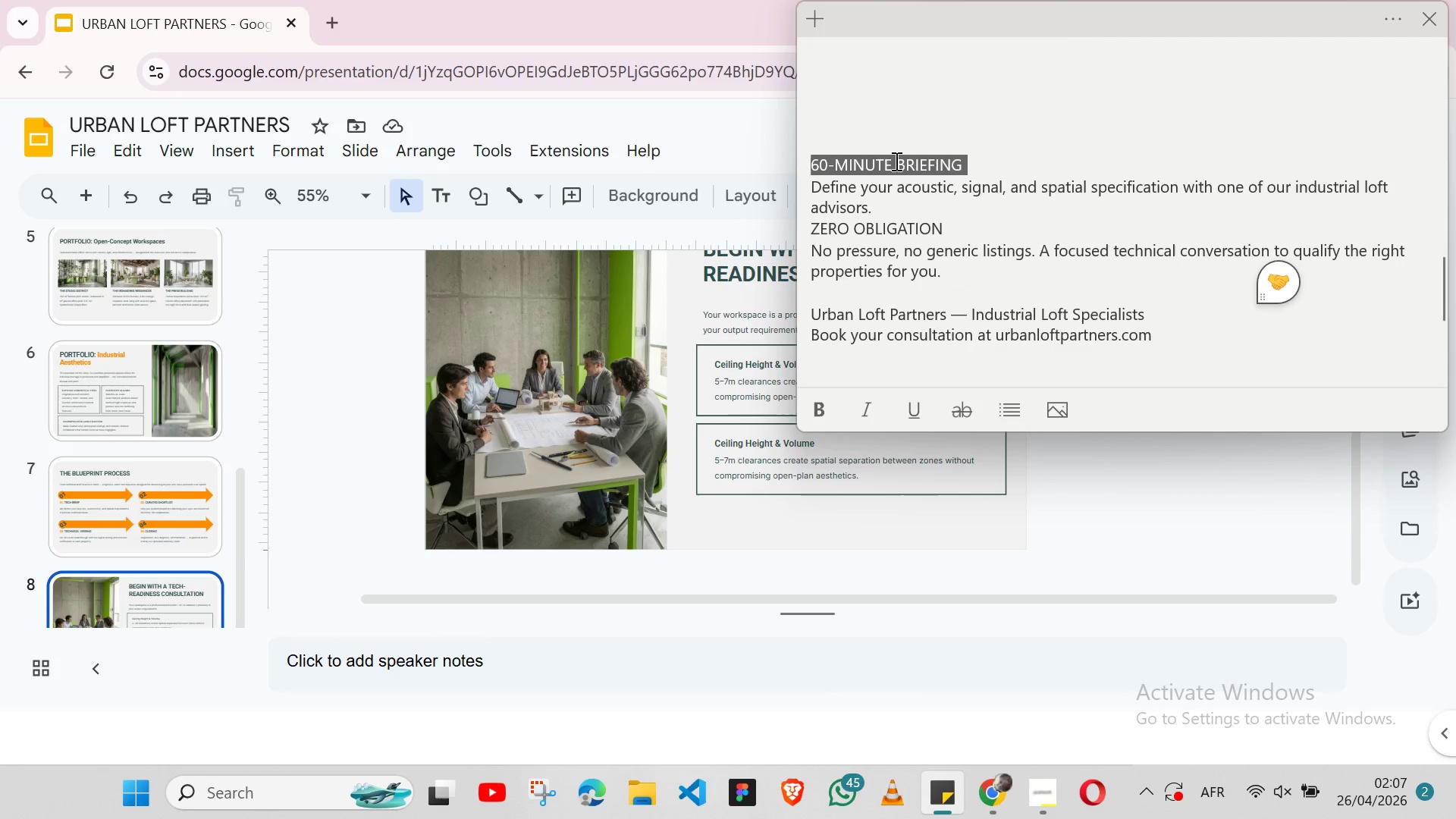 
triple_click([895, 161])
 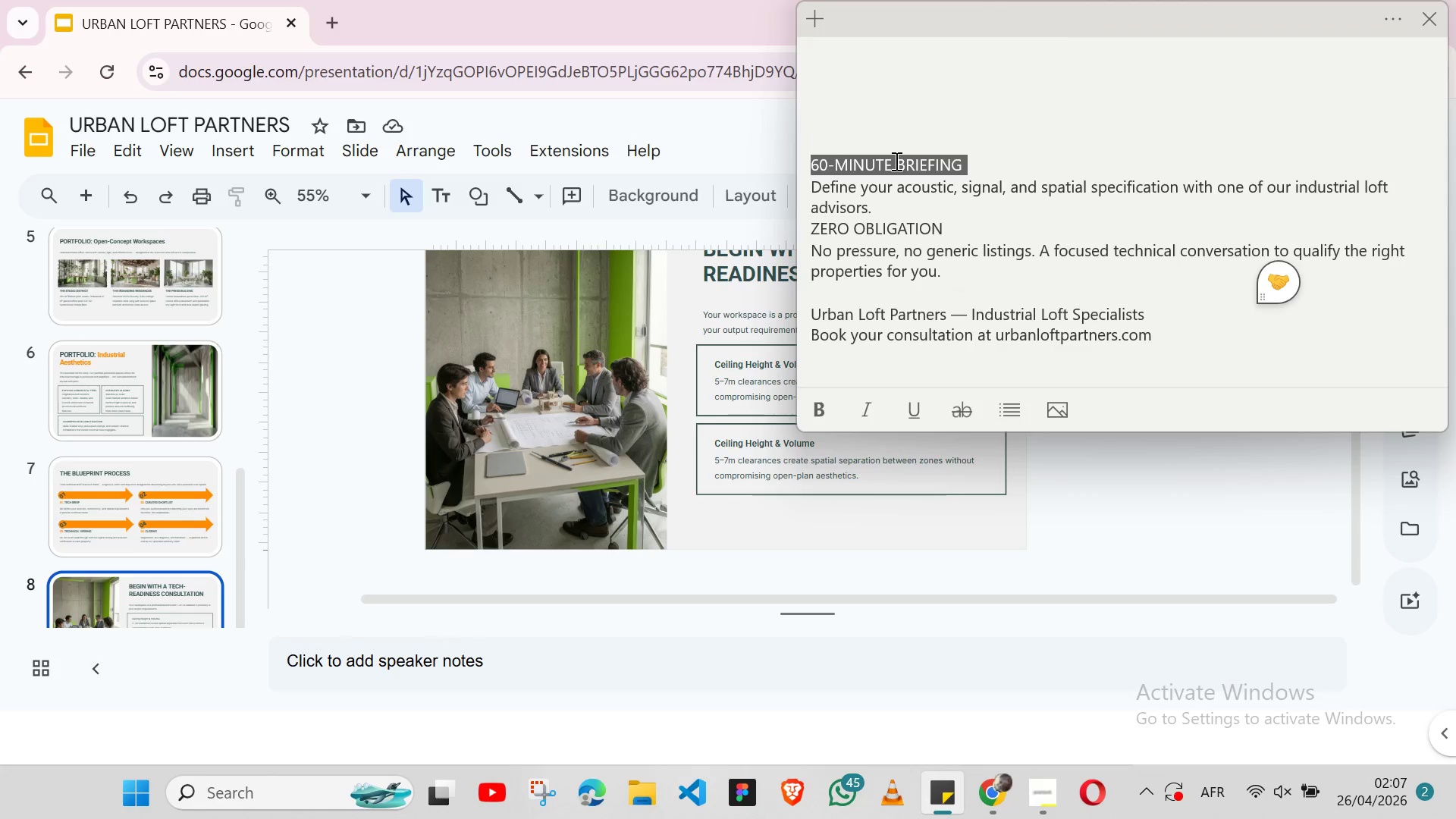 
key(Shift+ArrowLeft)
 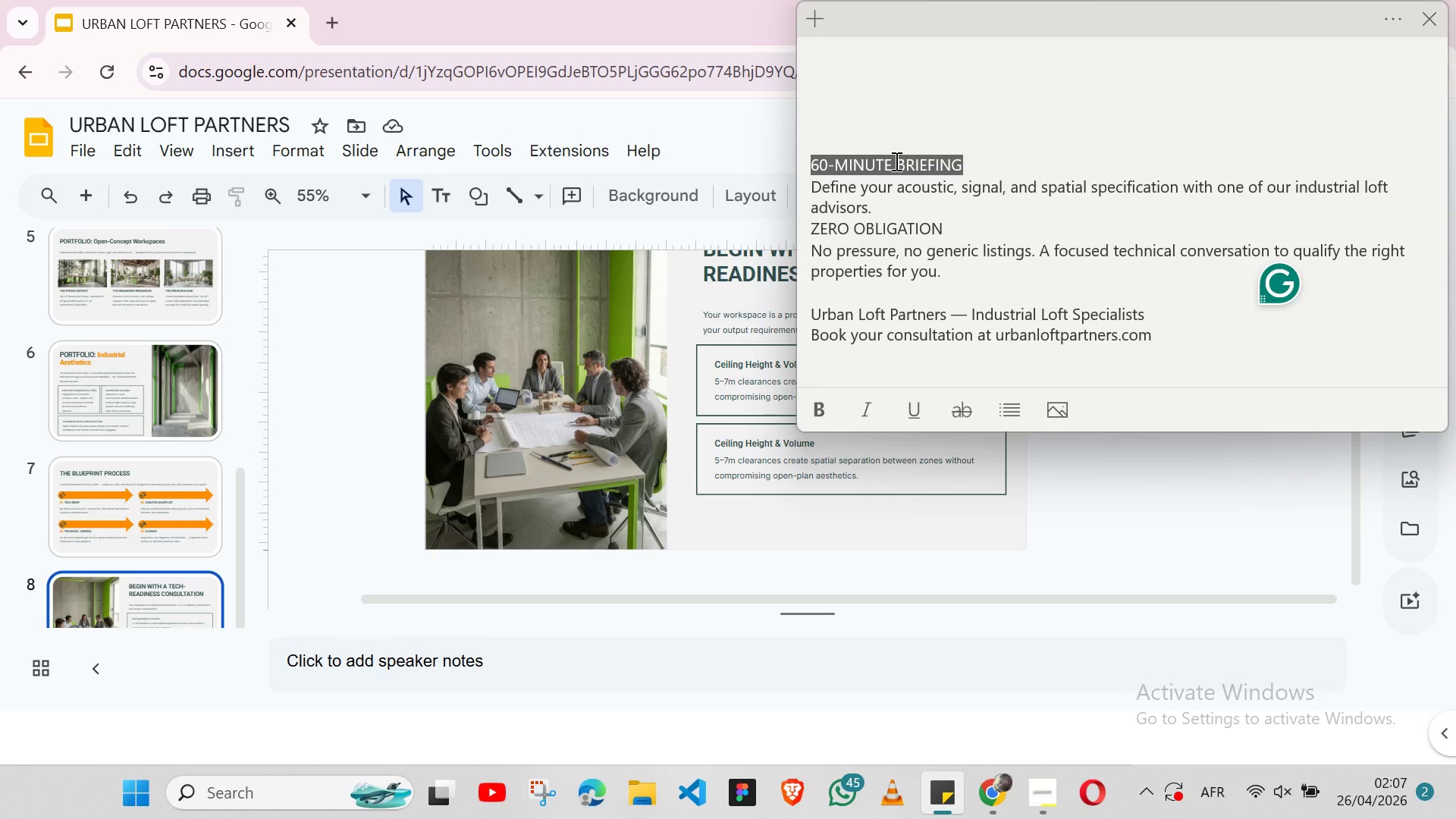 
key(Control+X)
 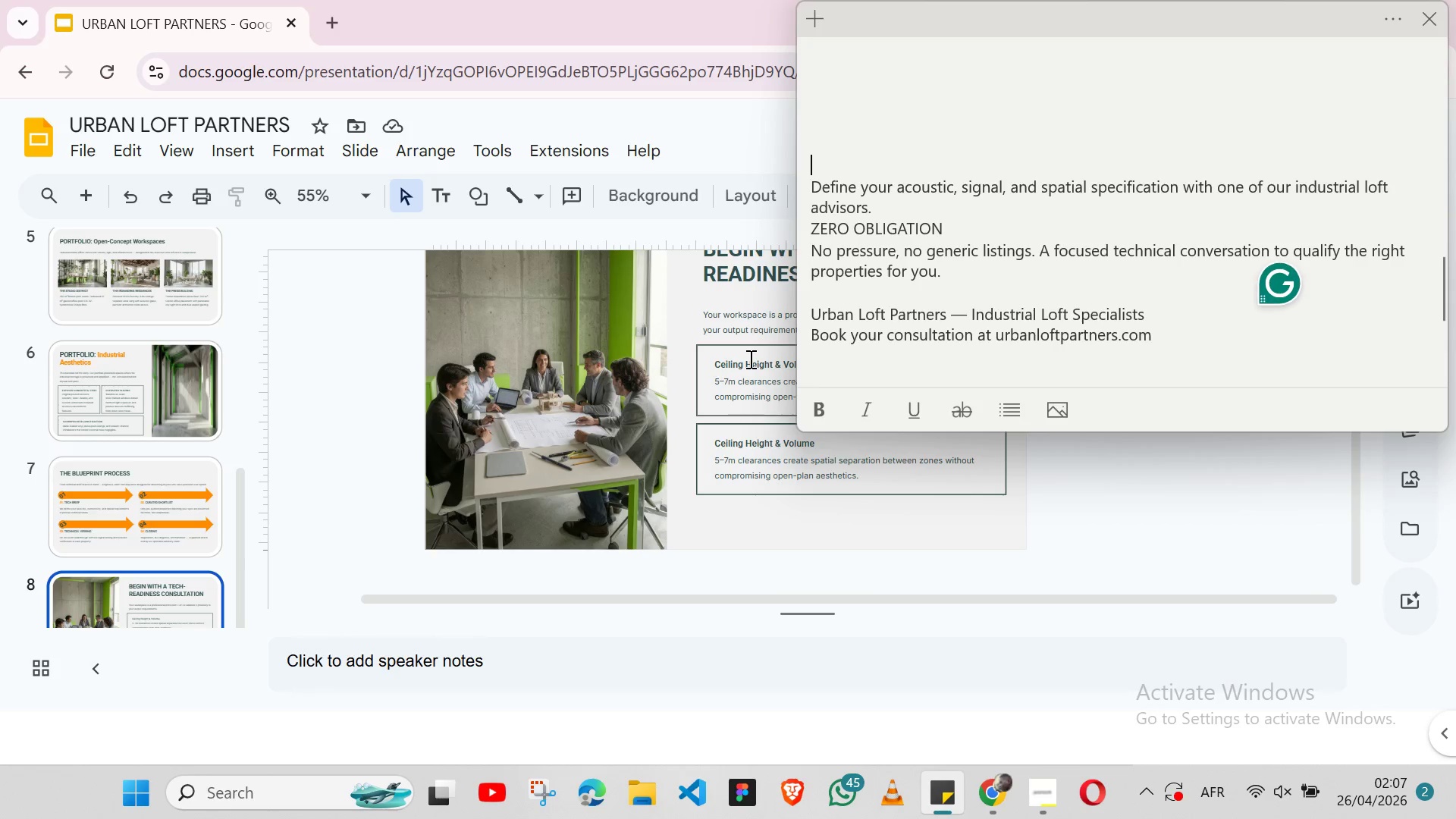 
double_click([749, 359])
 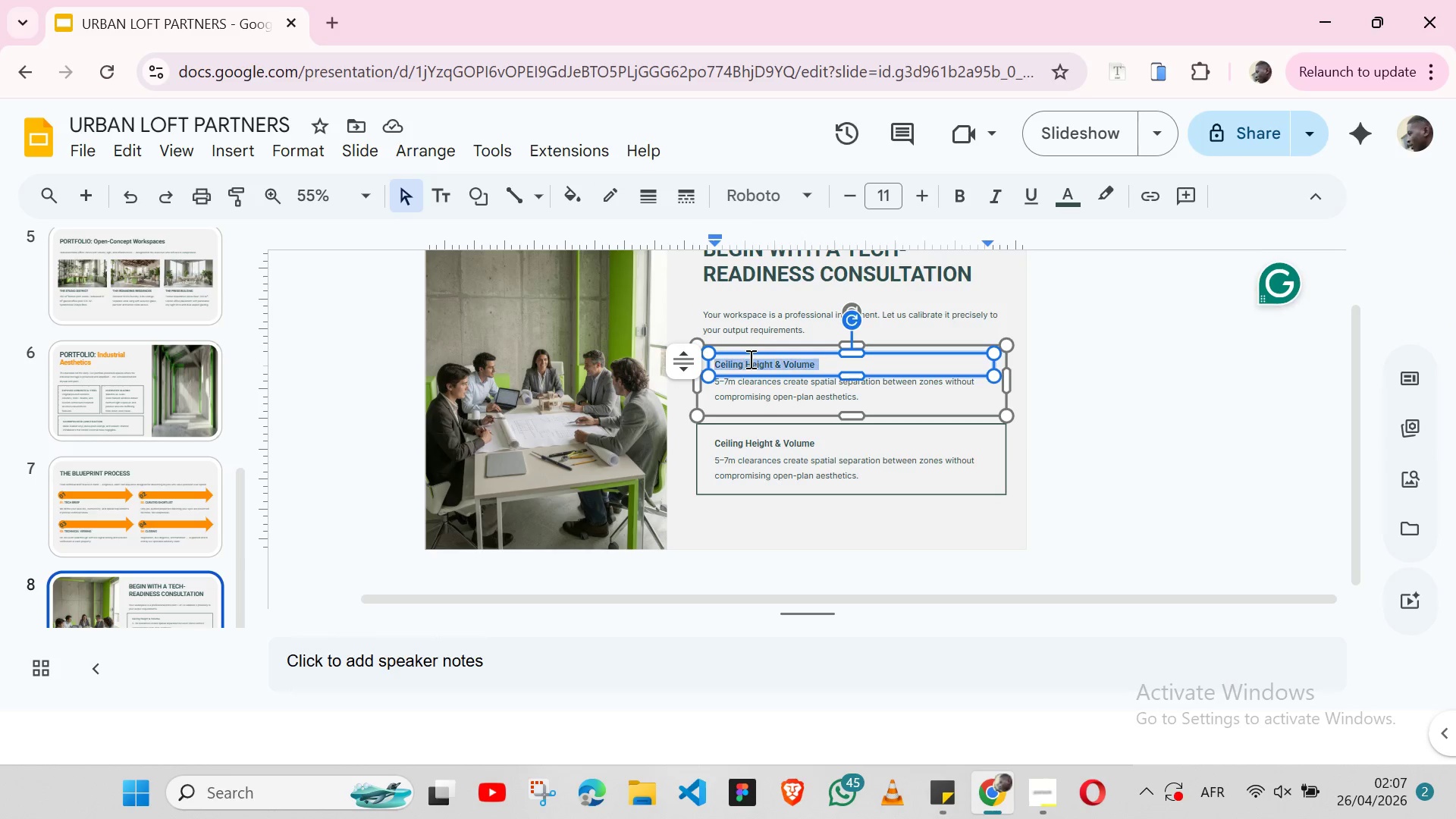 
triple_click([749, 359])
 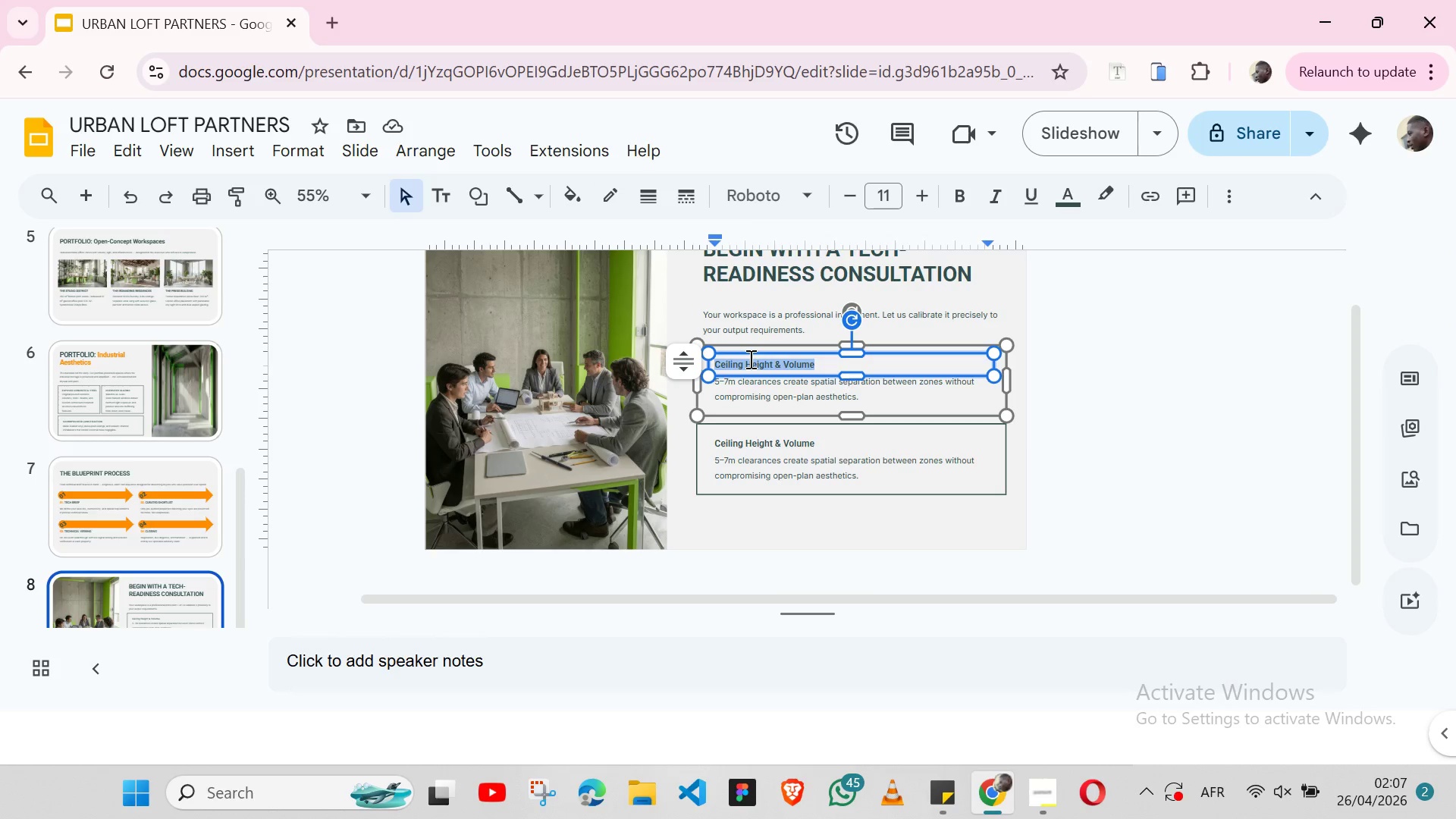 
key(Control+V)
 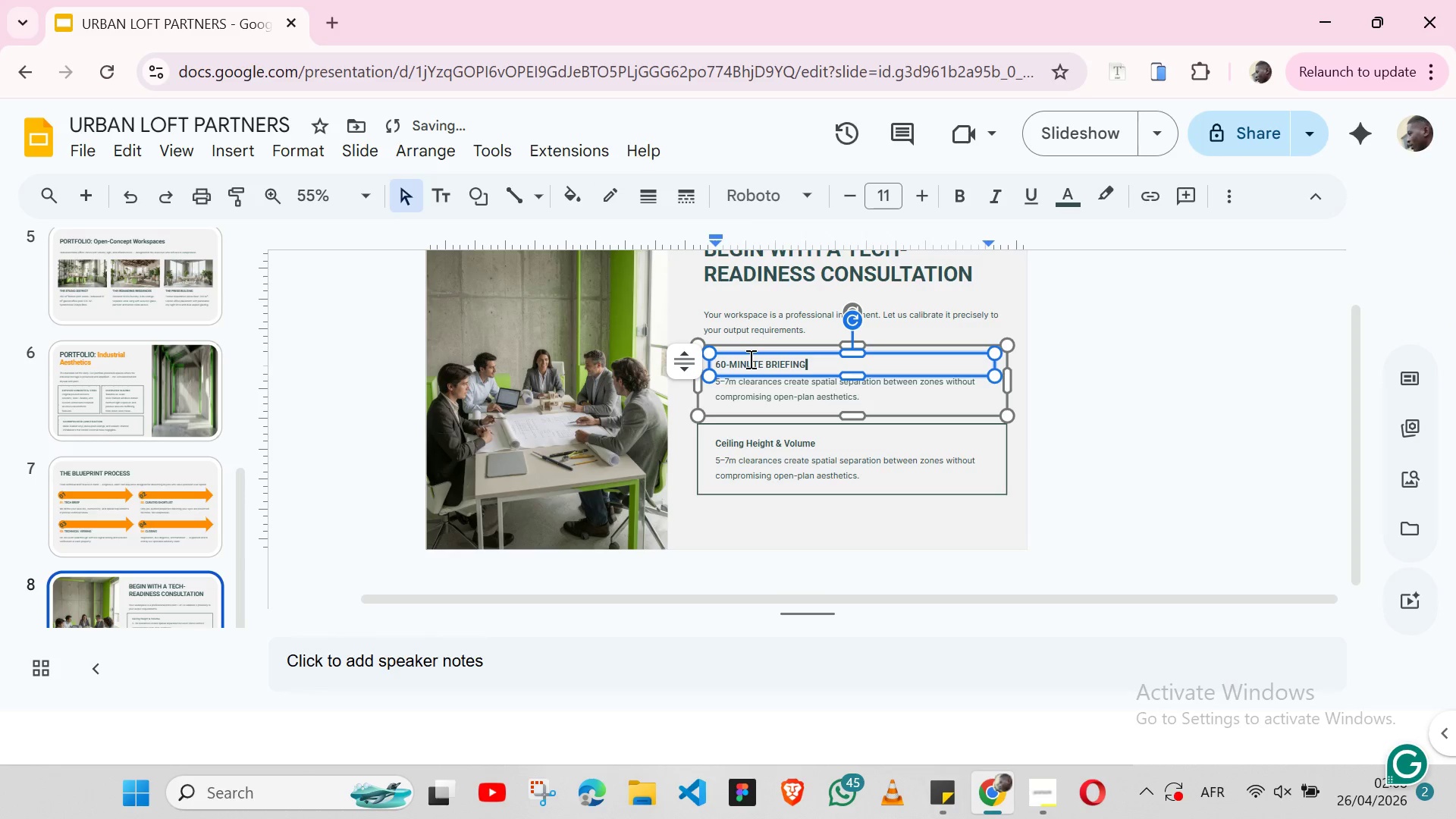 
double_click([749, 359])
 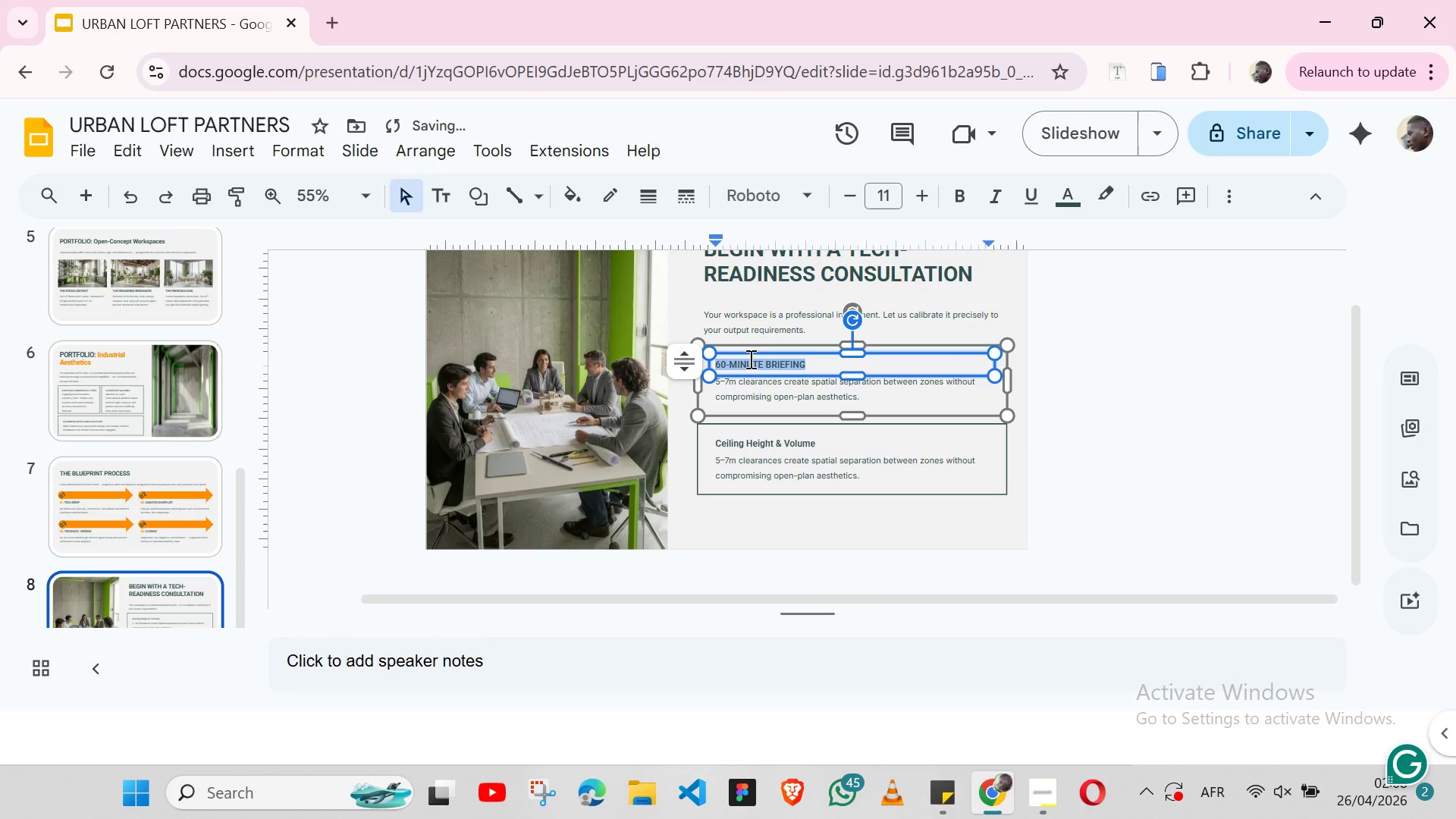 
triple_click([749, 359])
 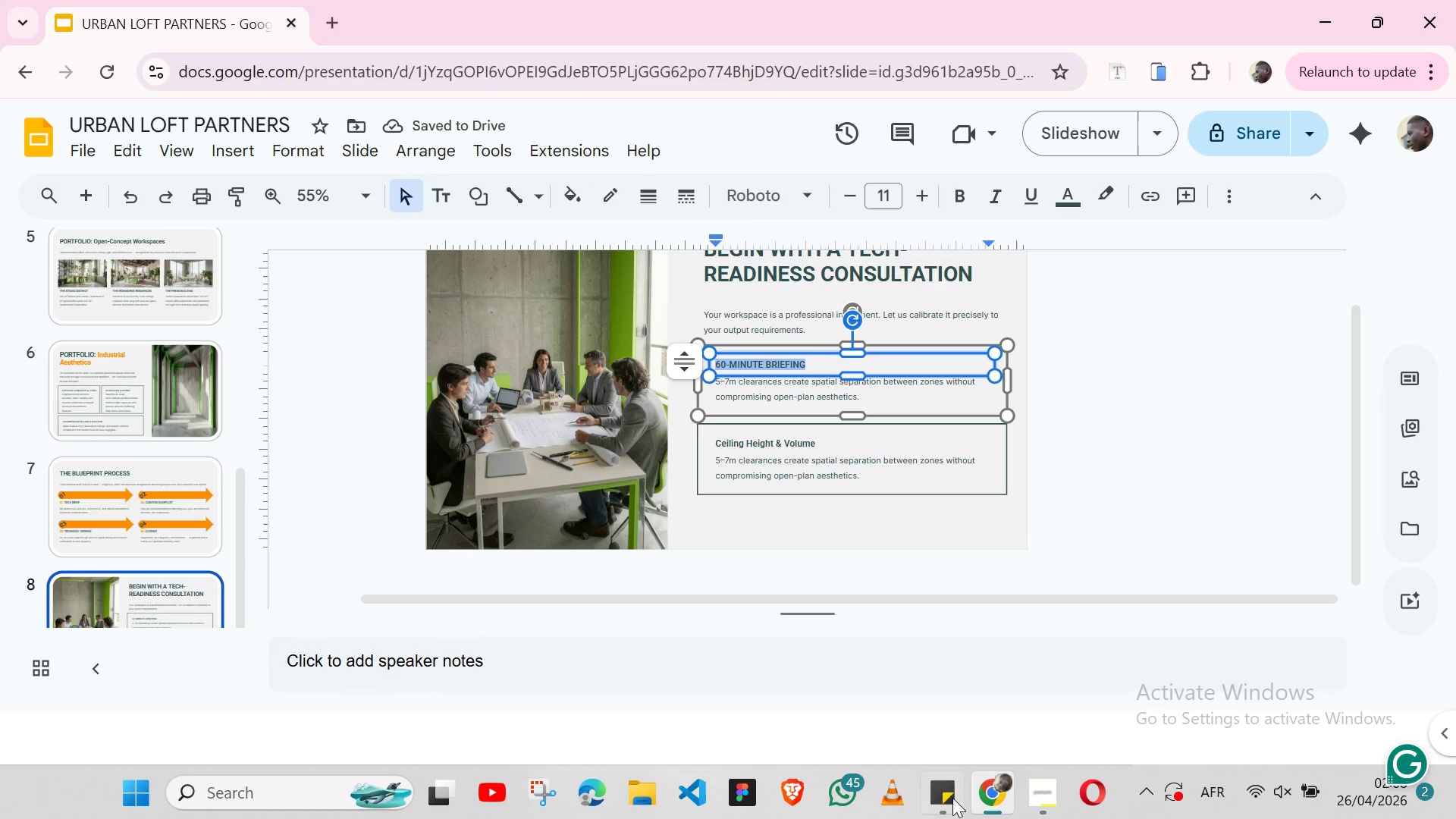 
left_click([959, 816])
 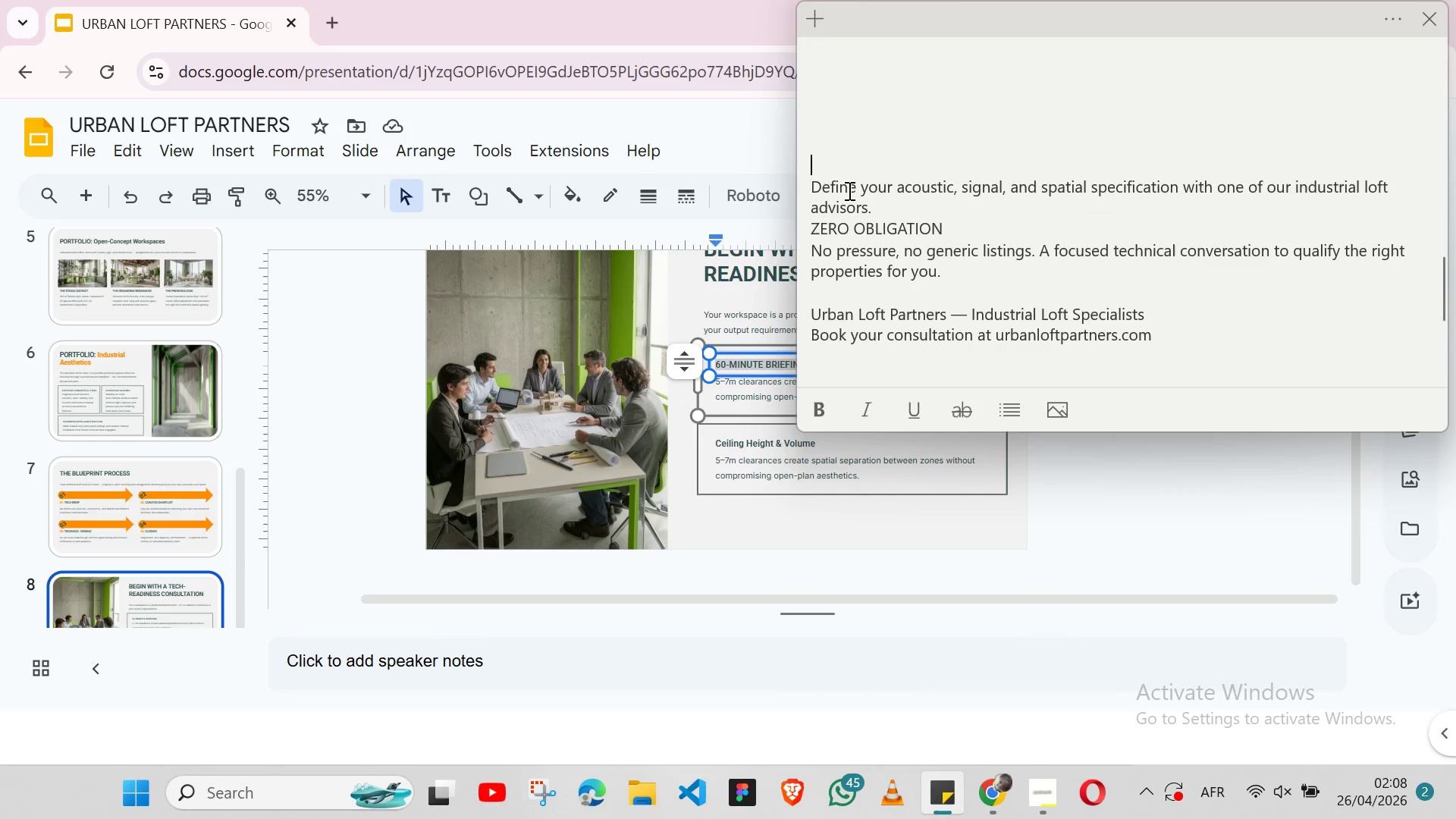 
double_click([848, 190])
 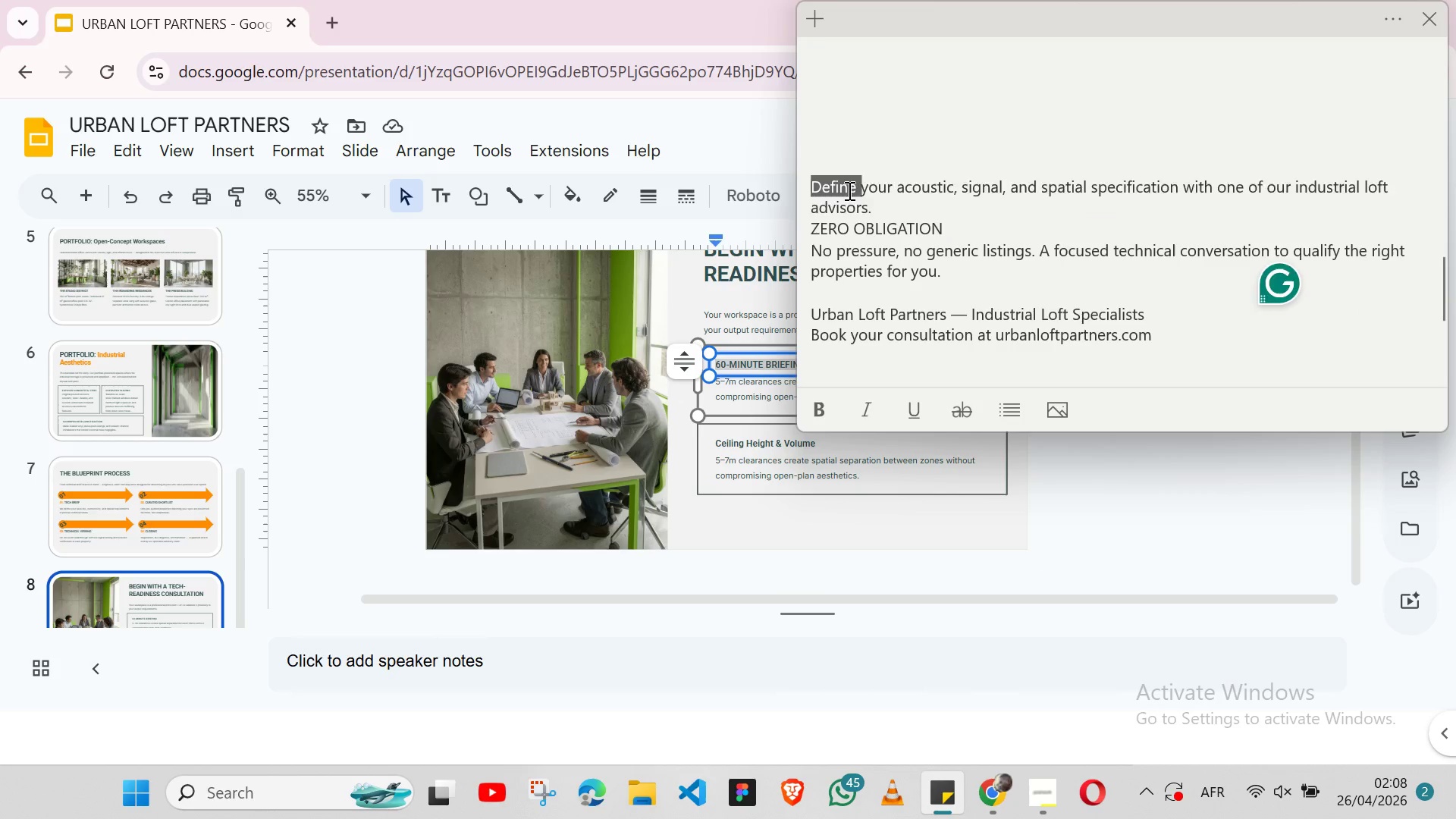 
triple_click([848, 190])
 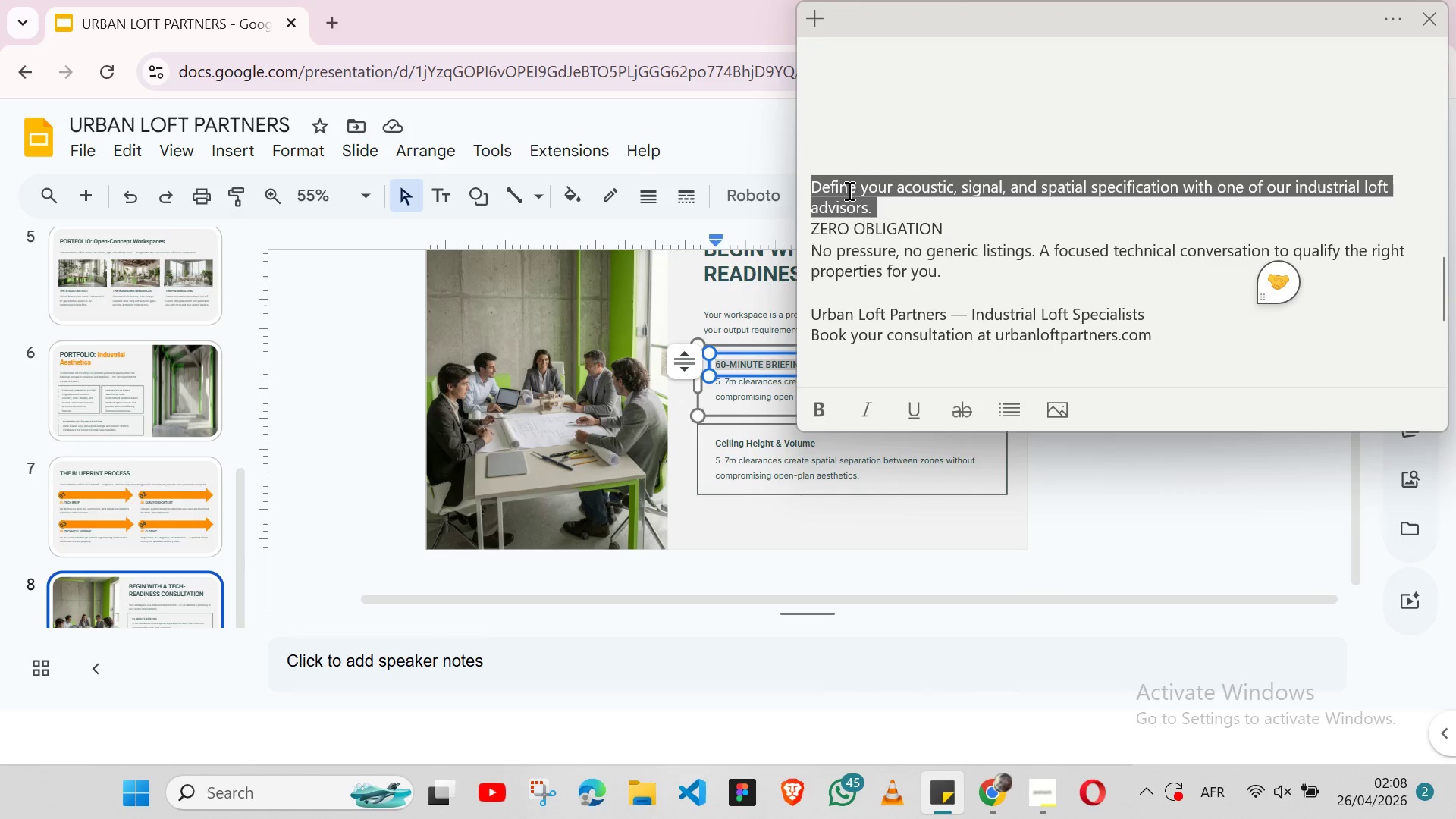 
key(Shift+ArrowLeft)
 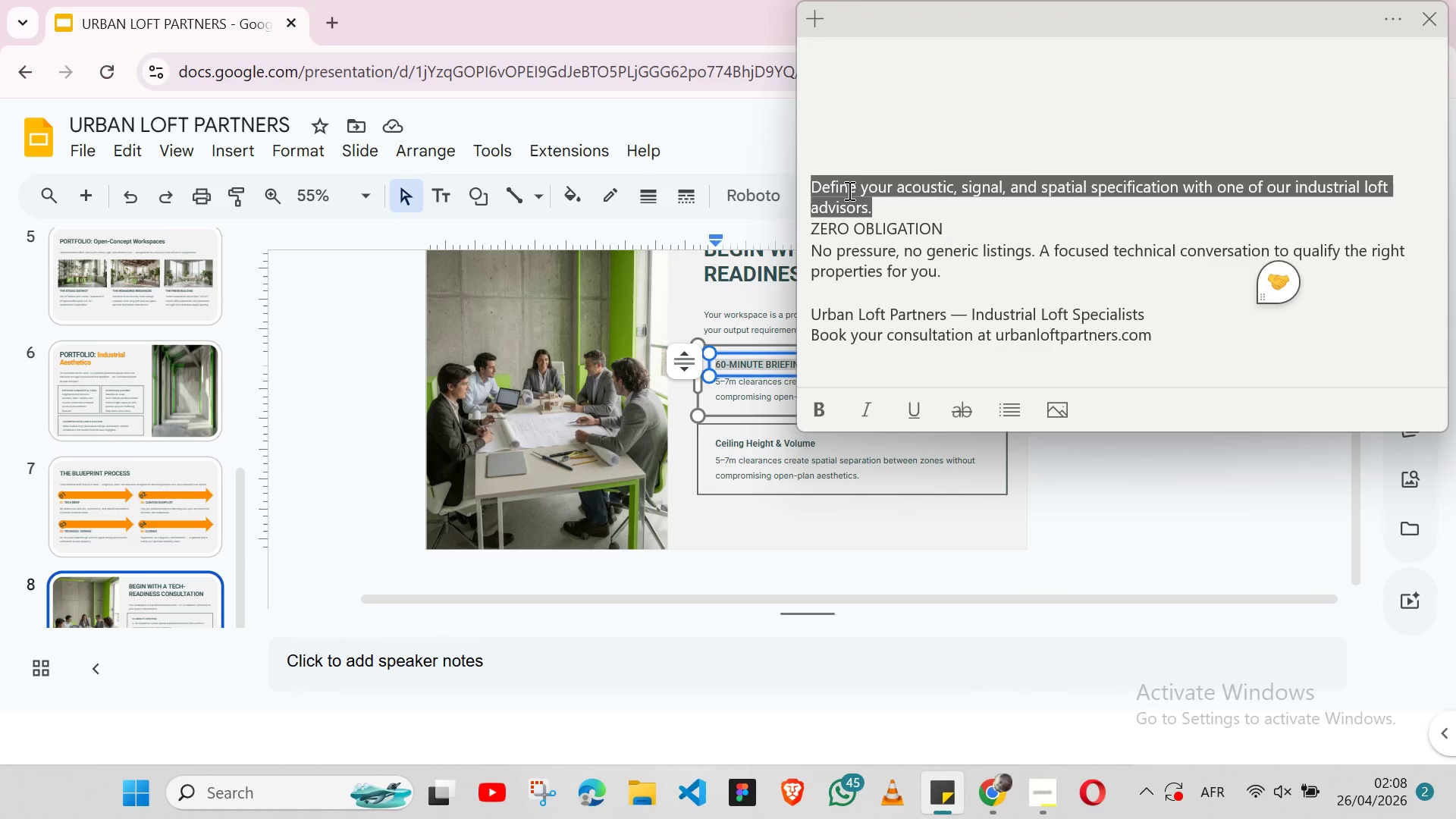 
key(Control+X)
 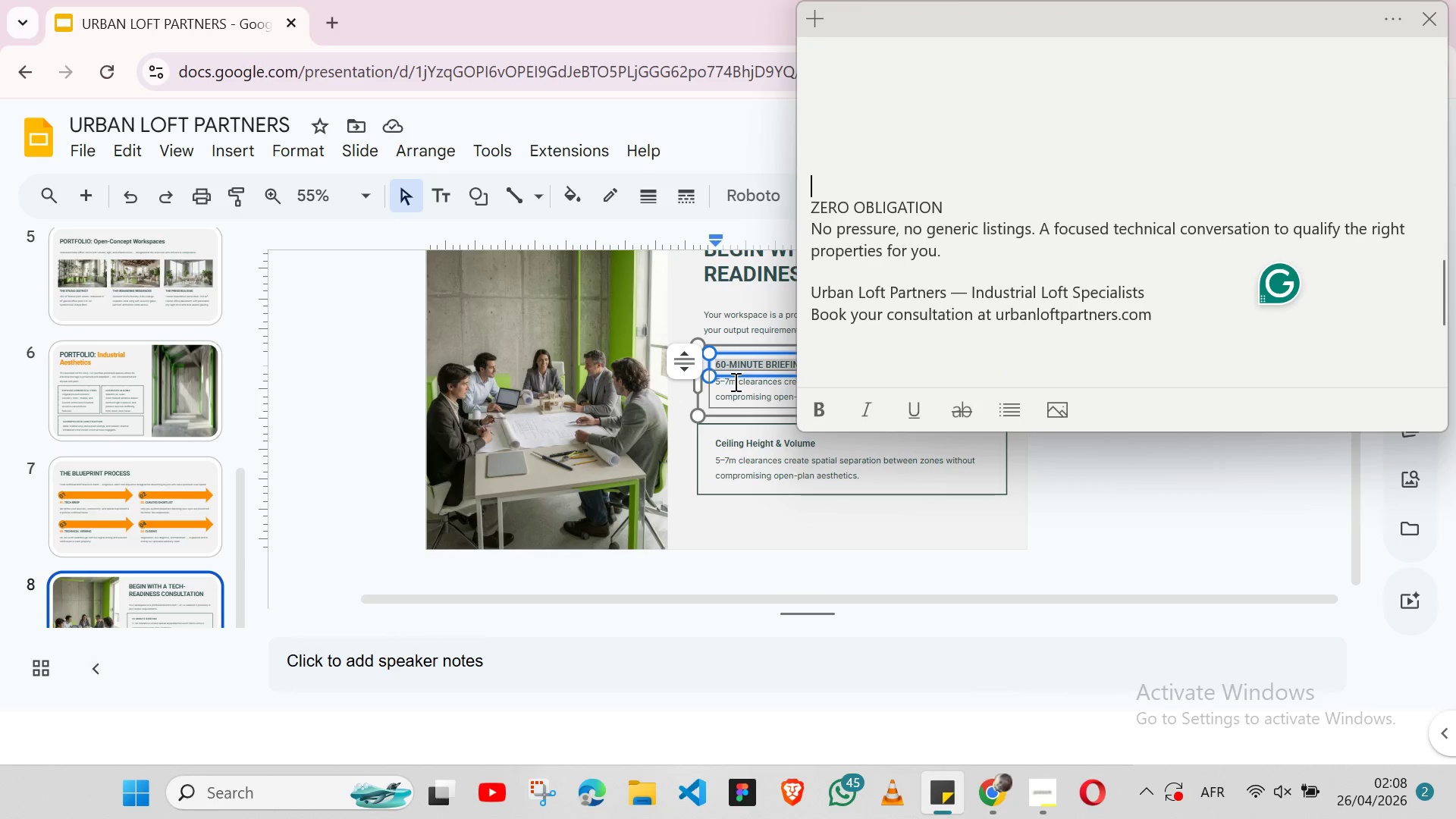 
double_click([734, 381])
 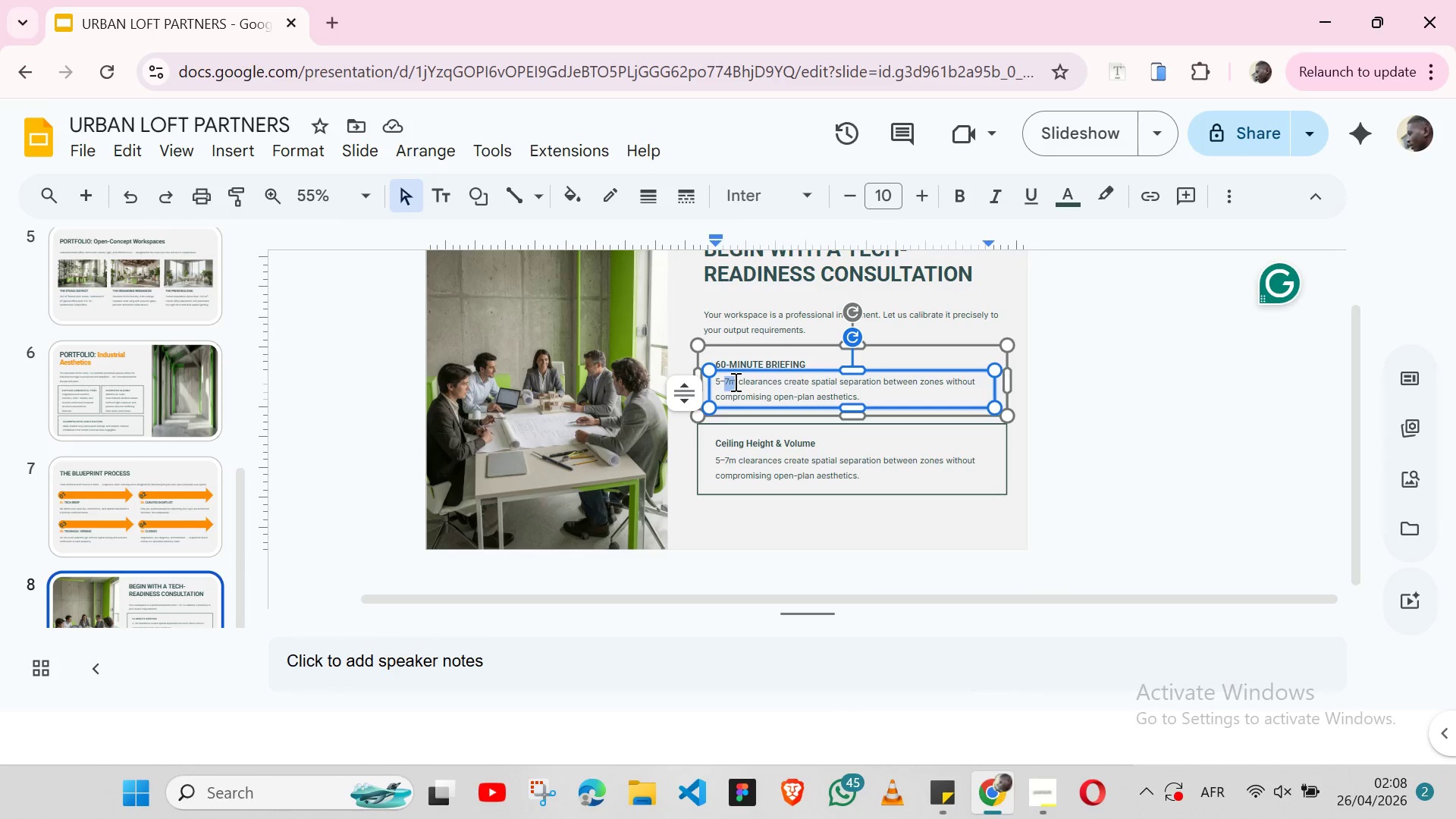 
triple_click([734, 381])
 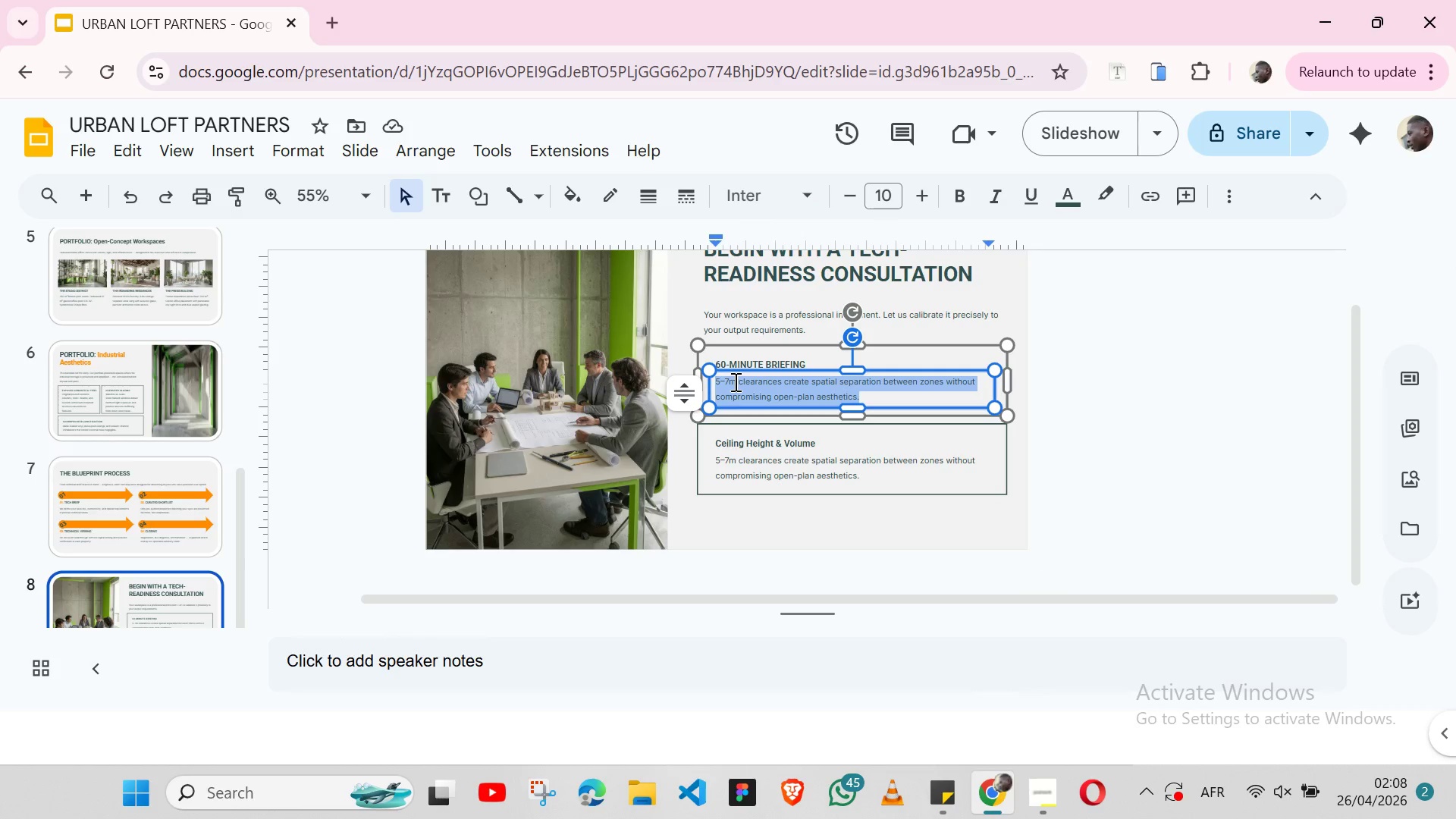 
key(Control+V)
 